 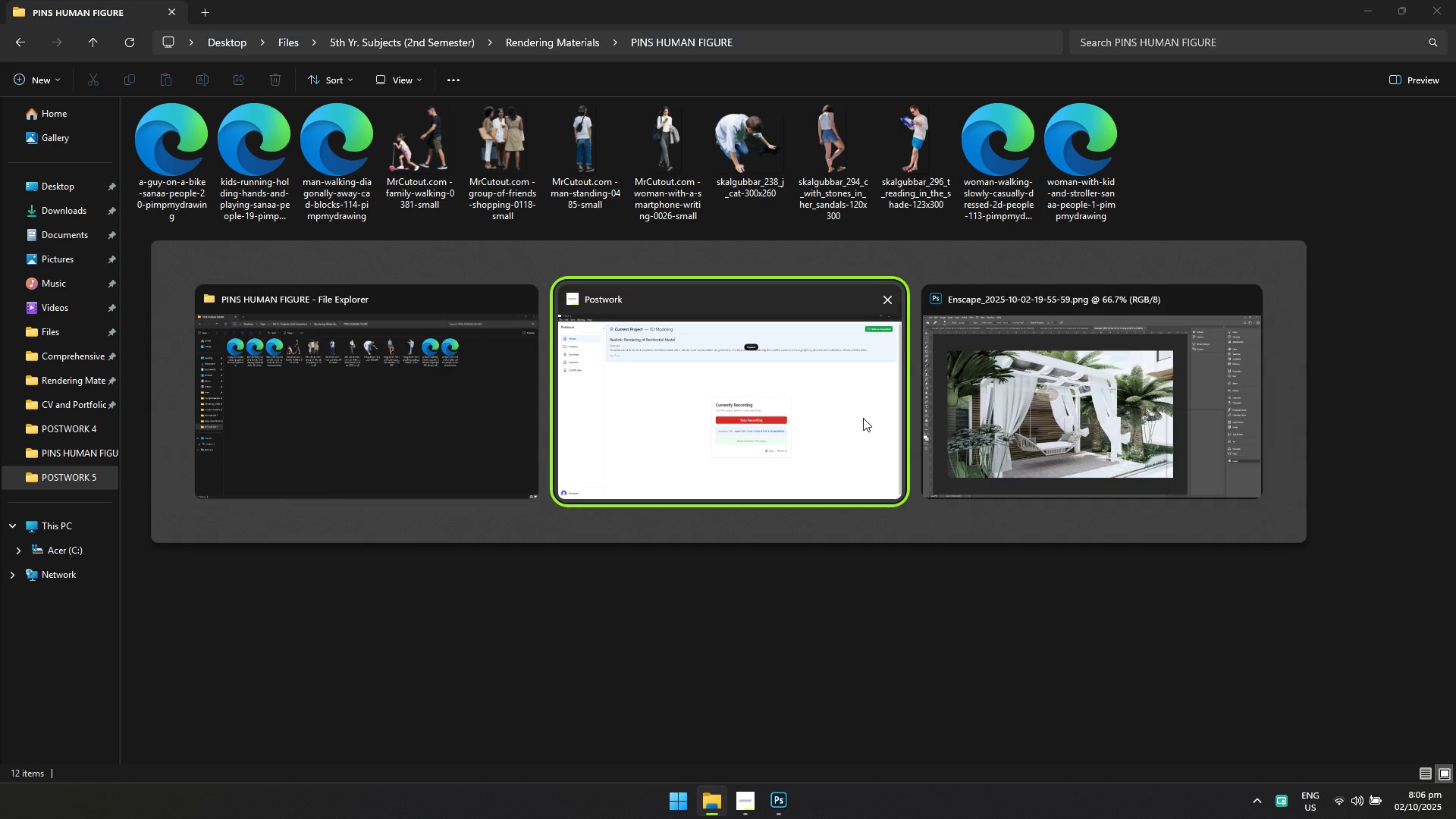 
hold_key(key=Space, duration=0.43)
 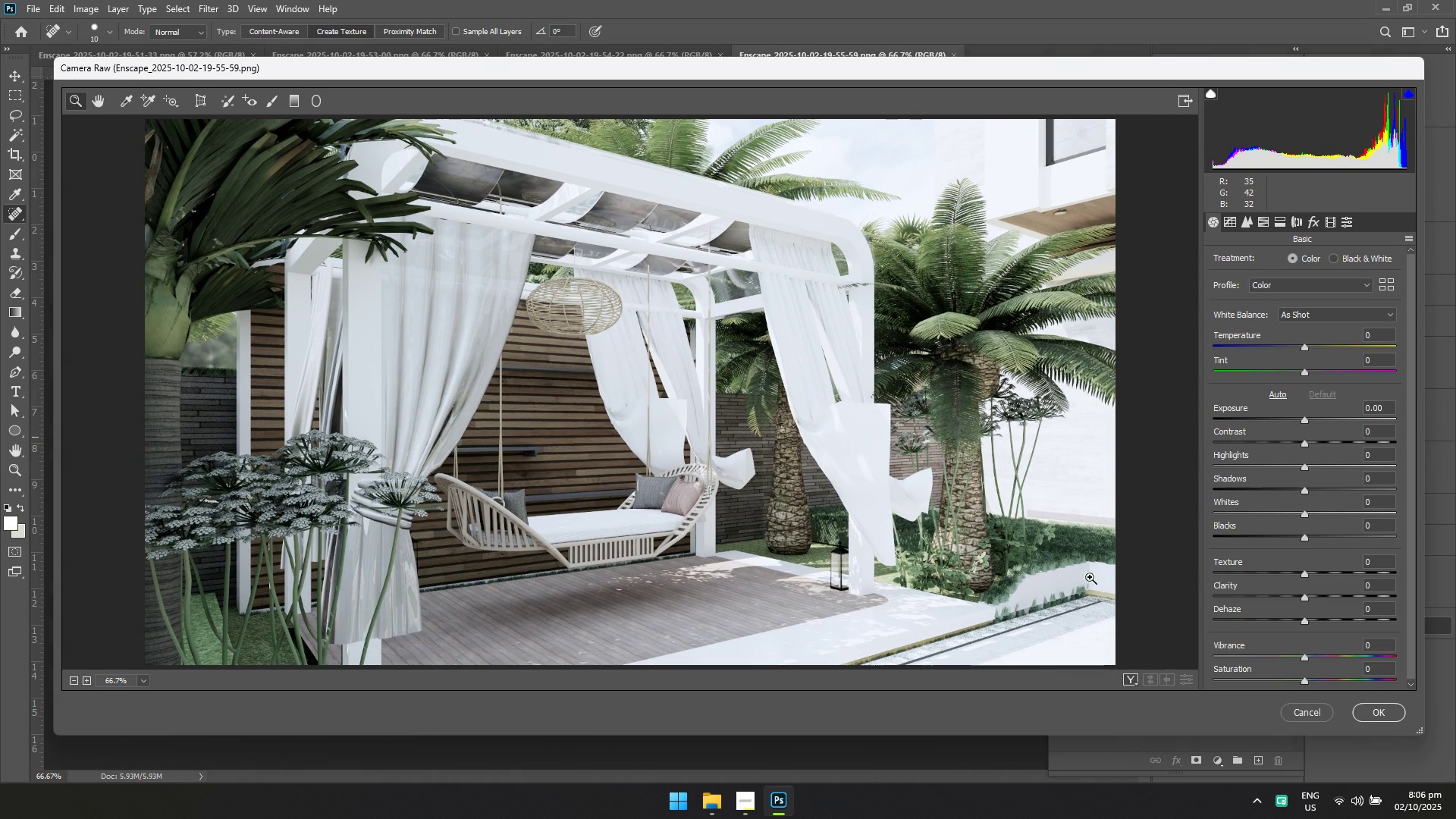 
left_click_drag(start_coordinate=[991, 620], to_coordinate=[1099, 647])
 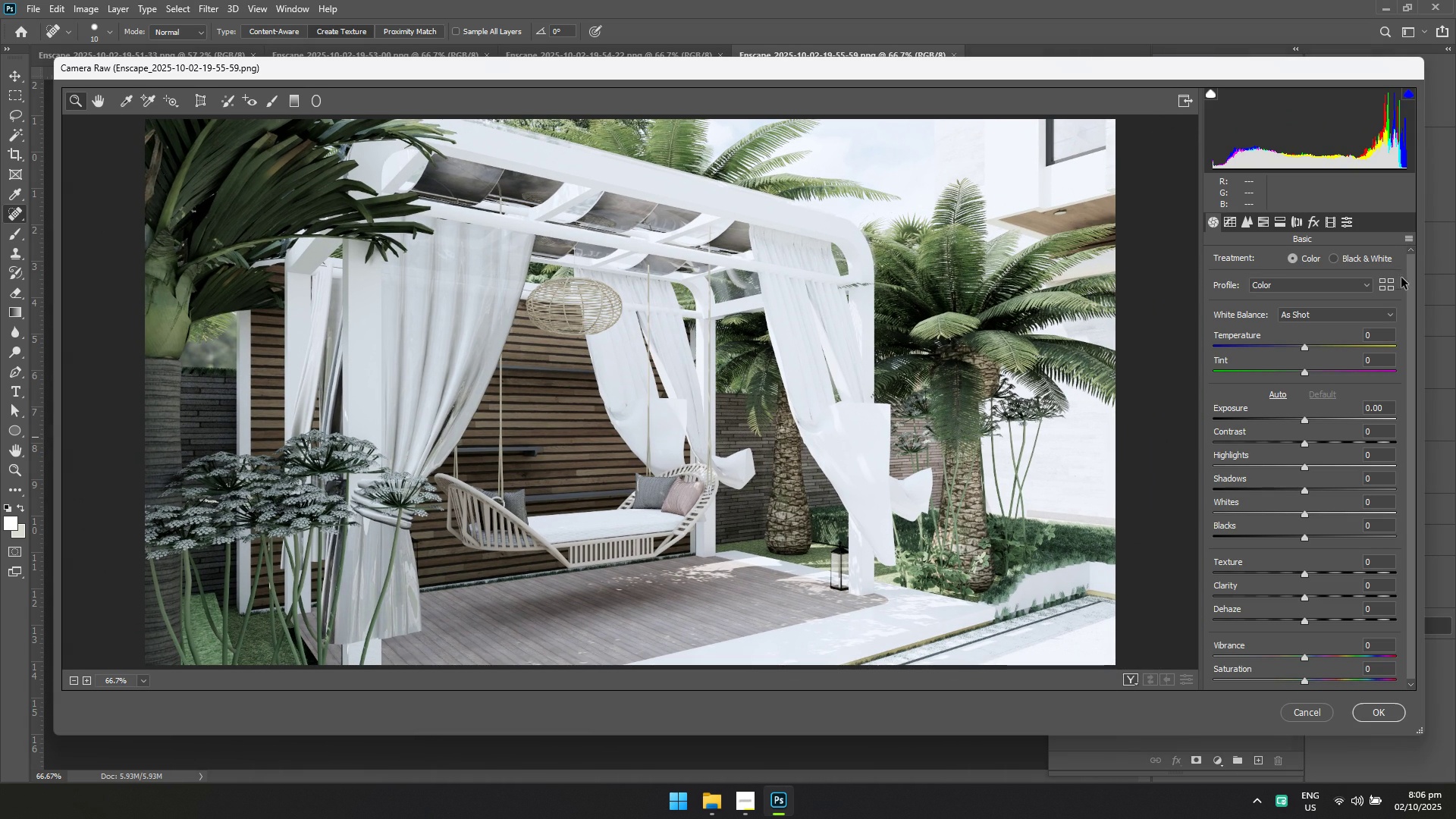 
left_click([1407, 239])
 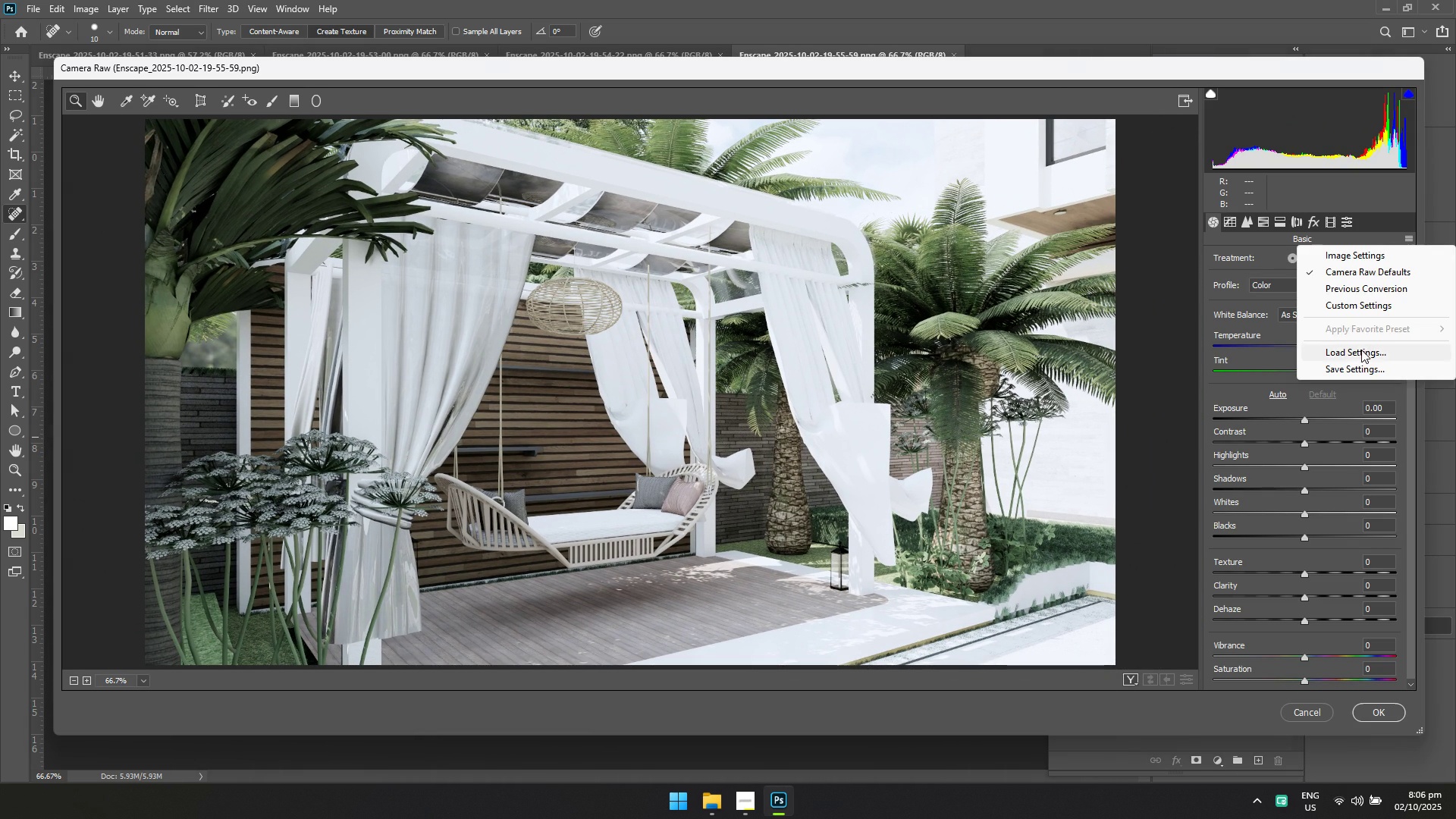 
left_click([1361, 350])
 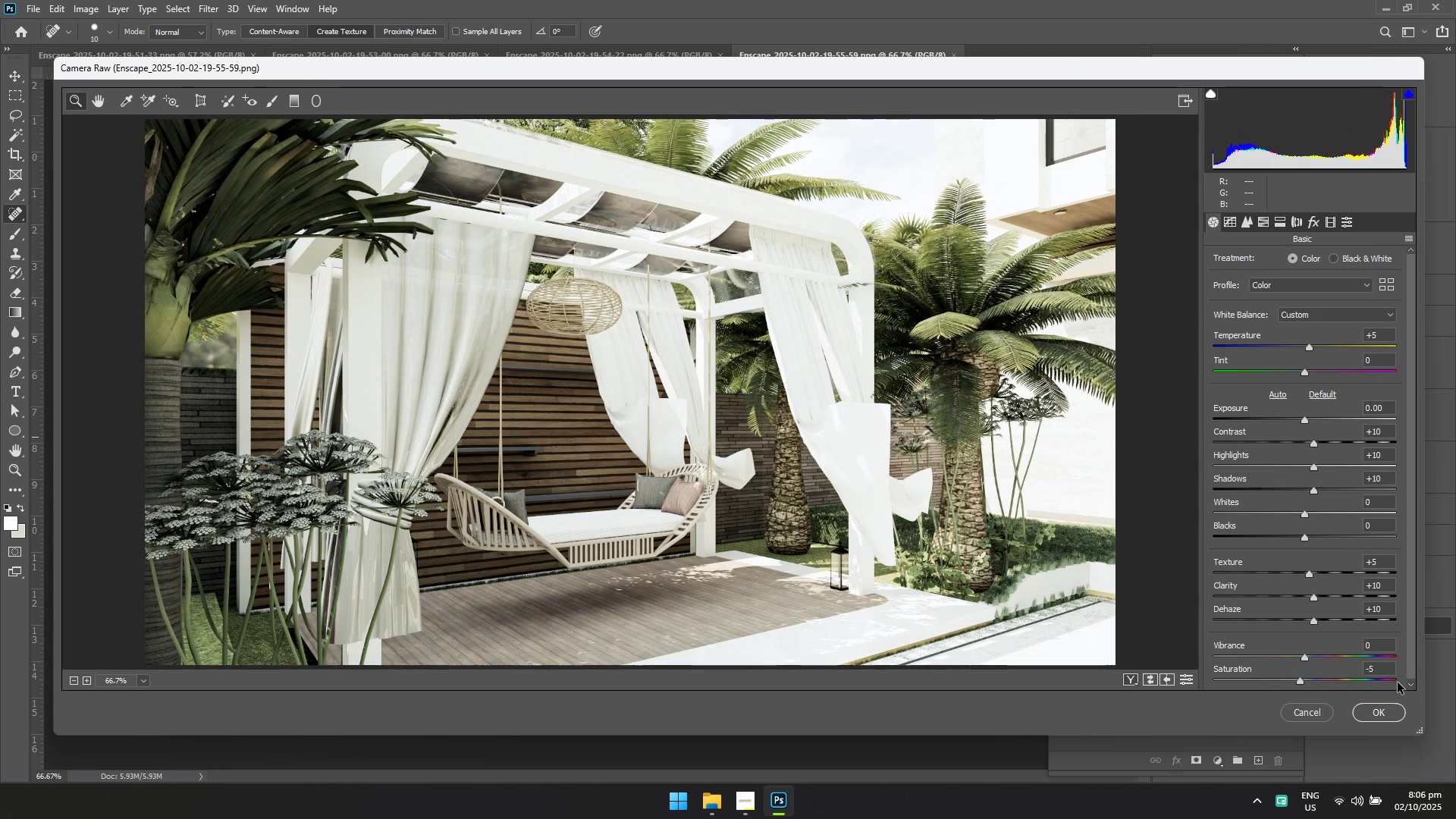 
left_click([1367, 710])
 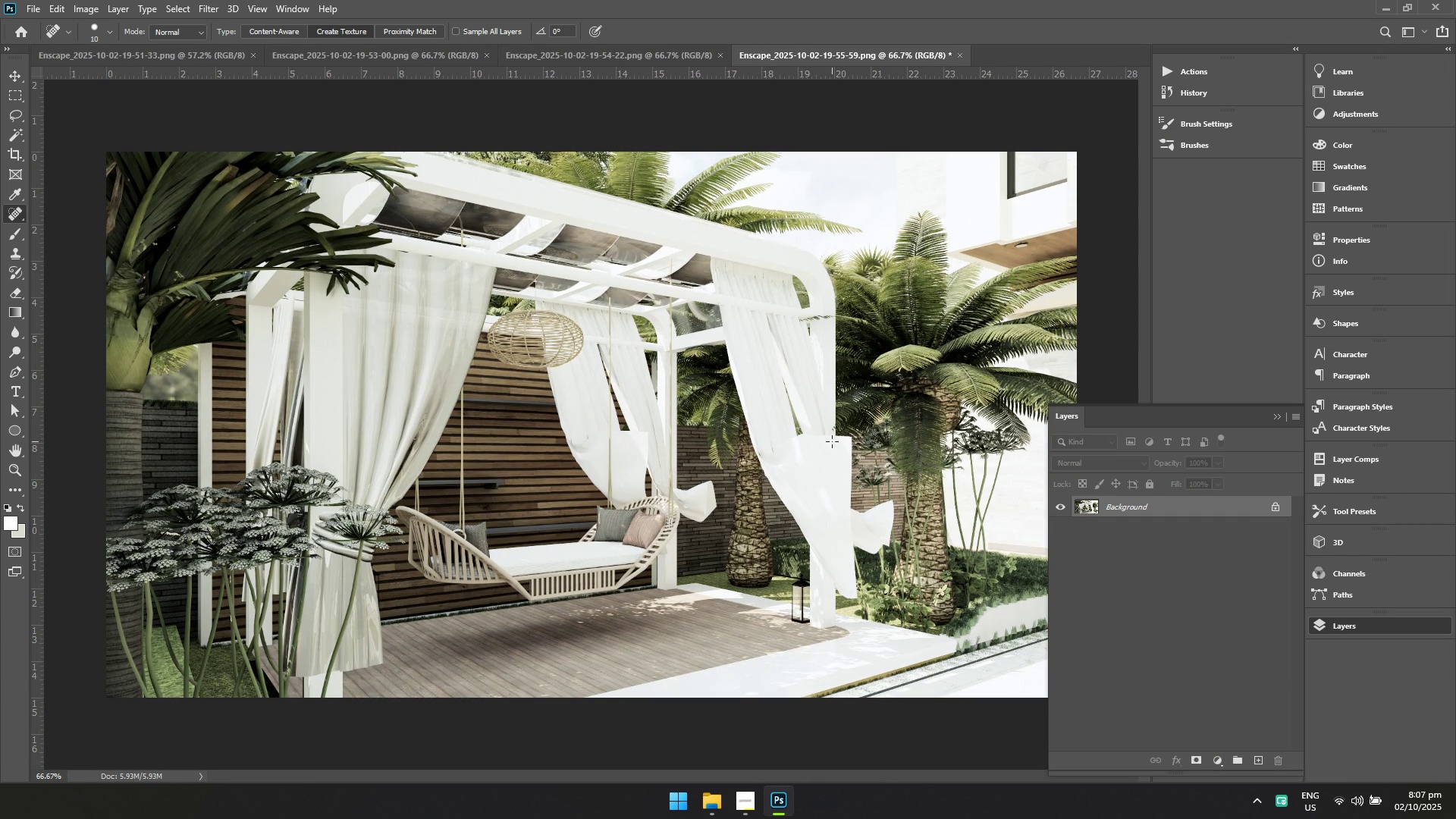 
key(Control+ControlLeft)
 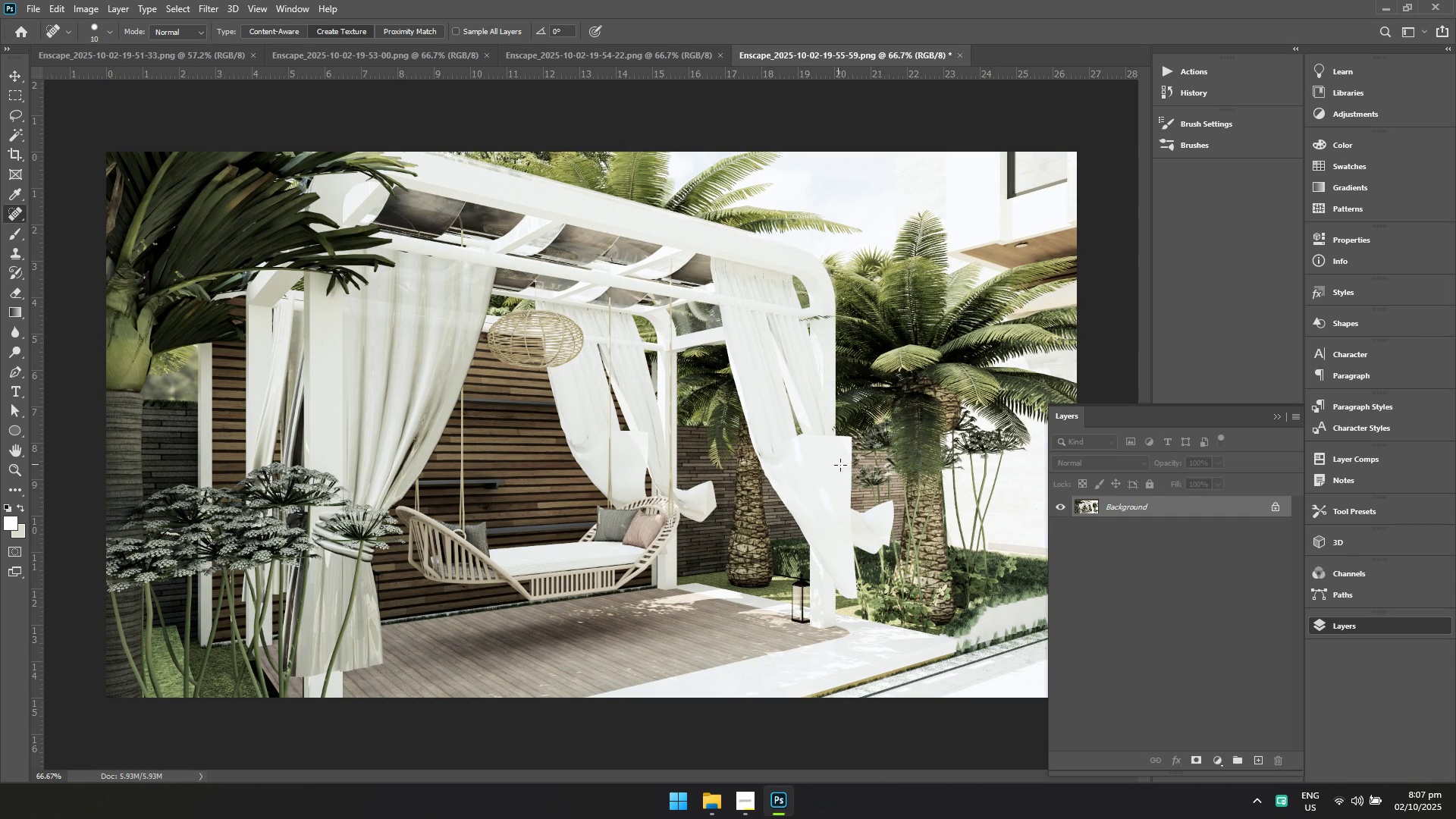 
hold_key(key=ControlLeft, duration=0.55)
 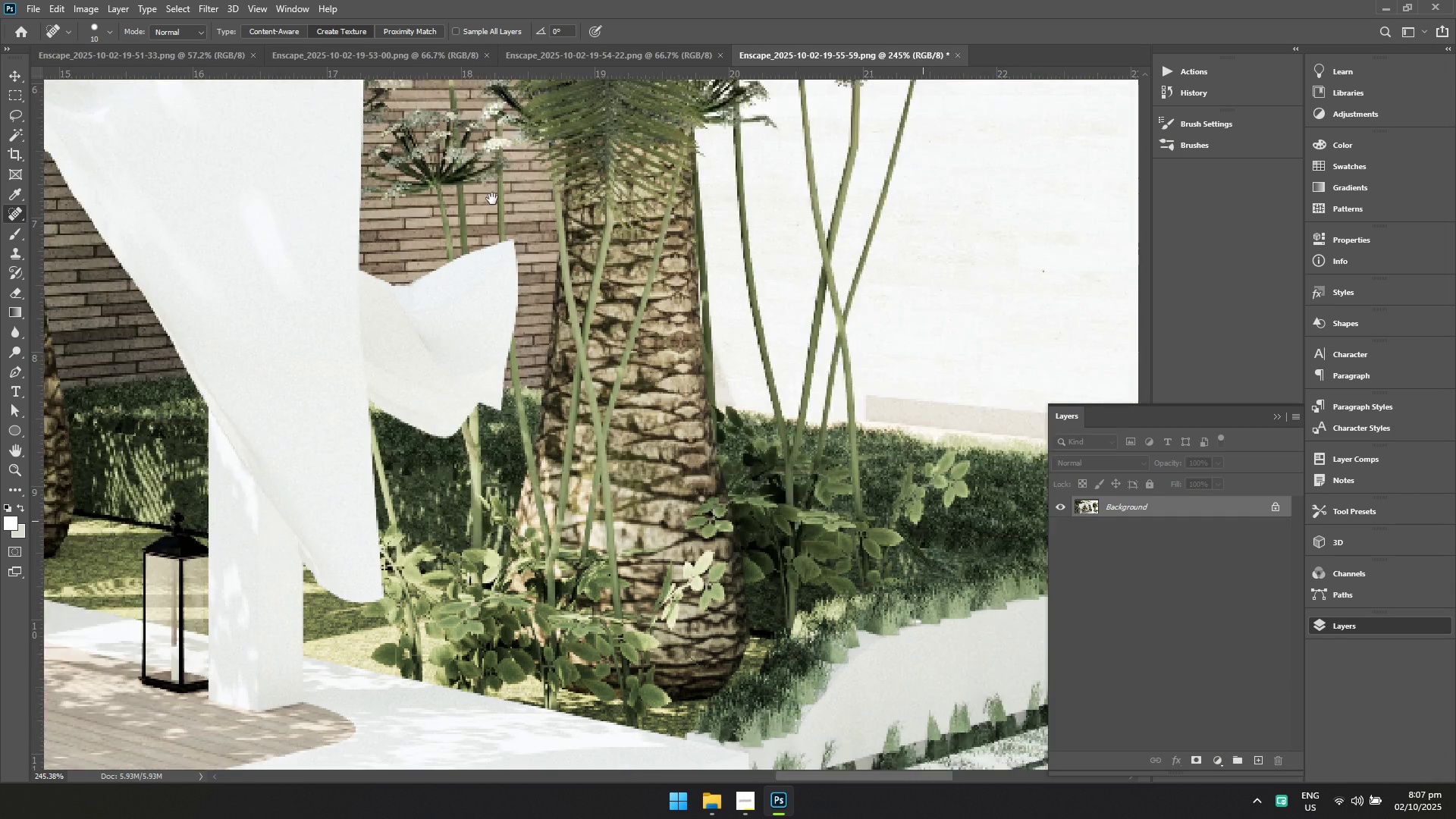 
hold_key(key=Space, duration=0.45)
 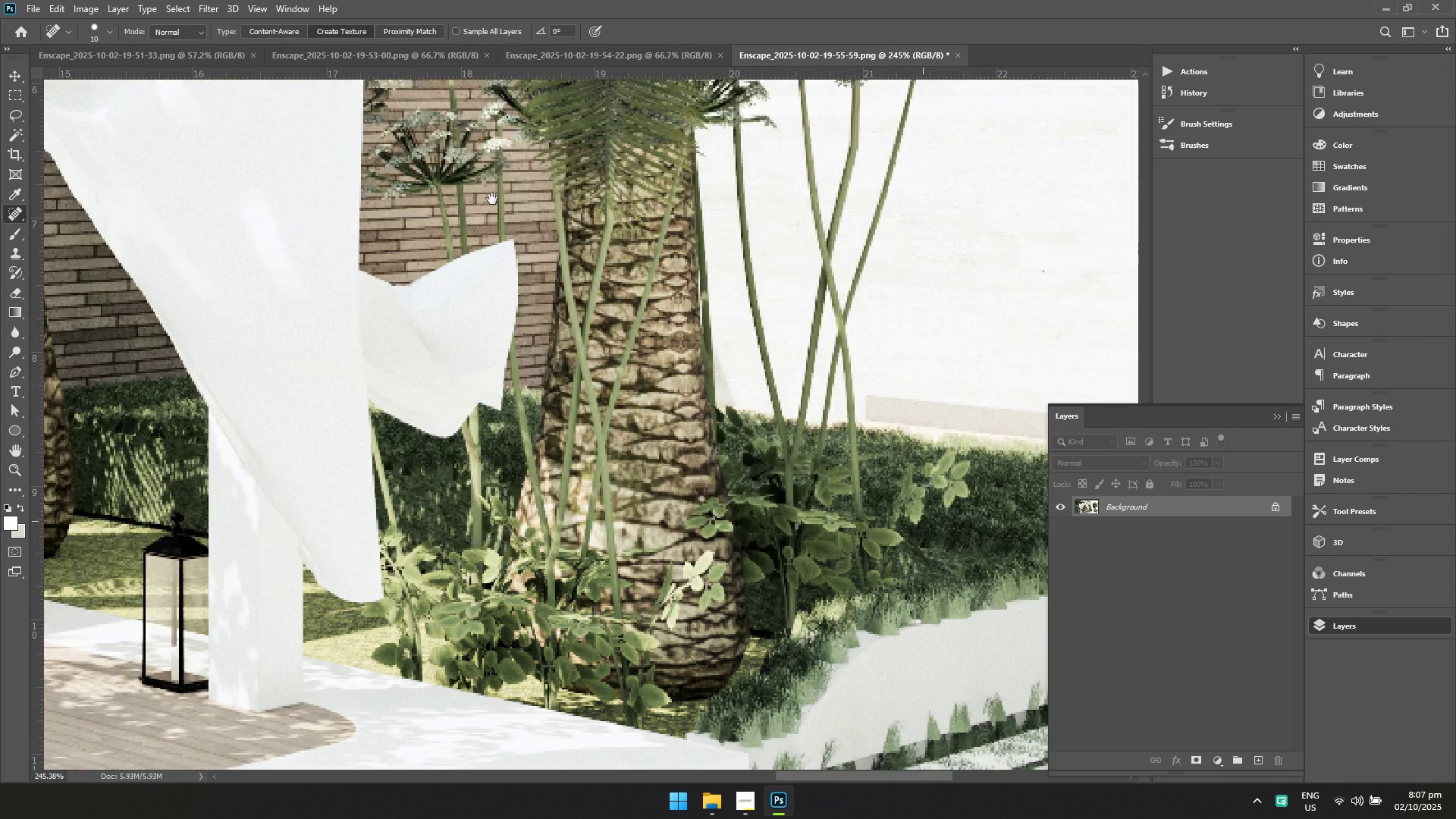 
left_click_drag(start_coordinate=[874, 477], to_coordinate=[956, 522])
 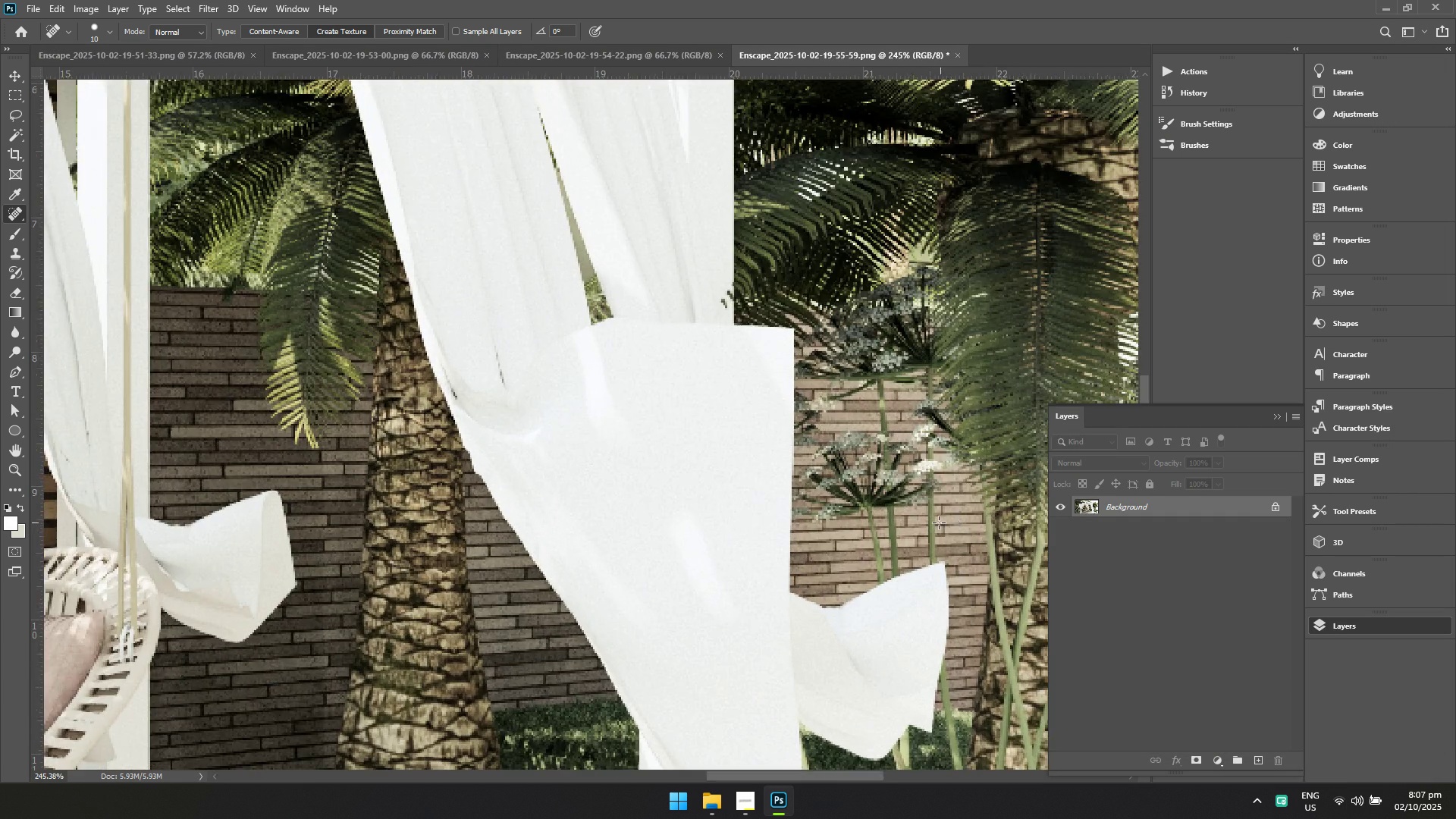 
hold_key(key=Space, duration=0.73)
 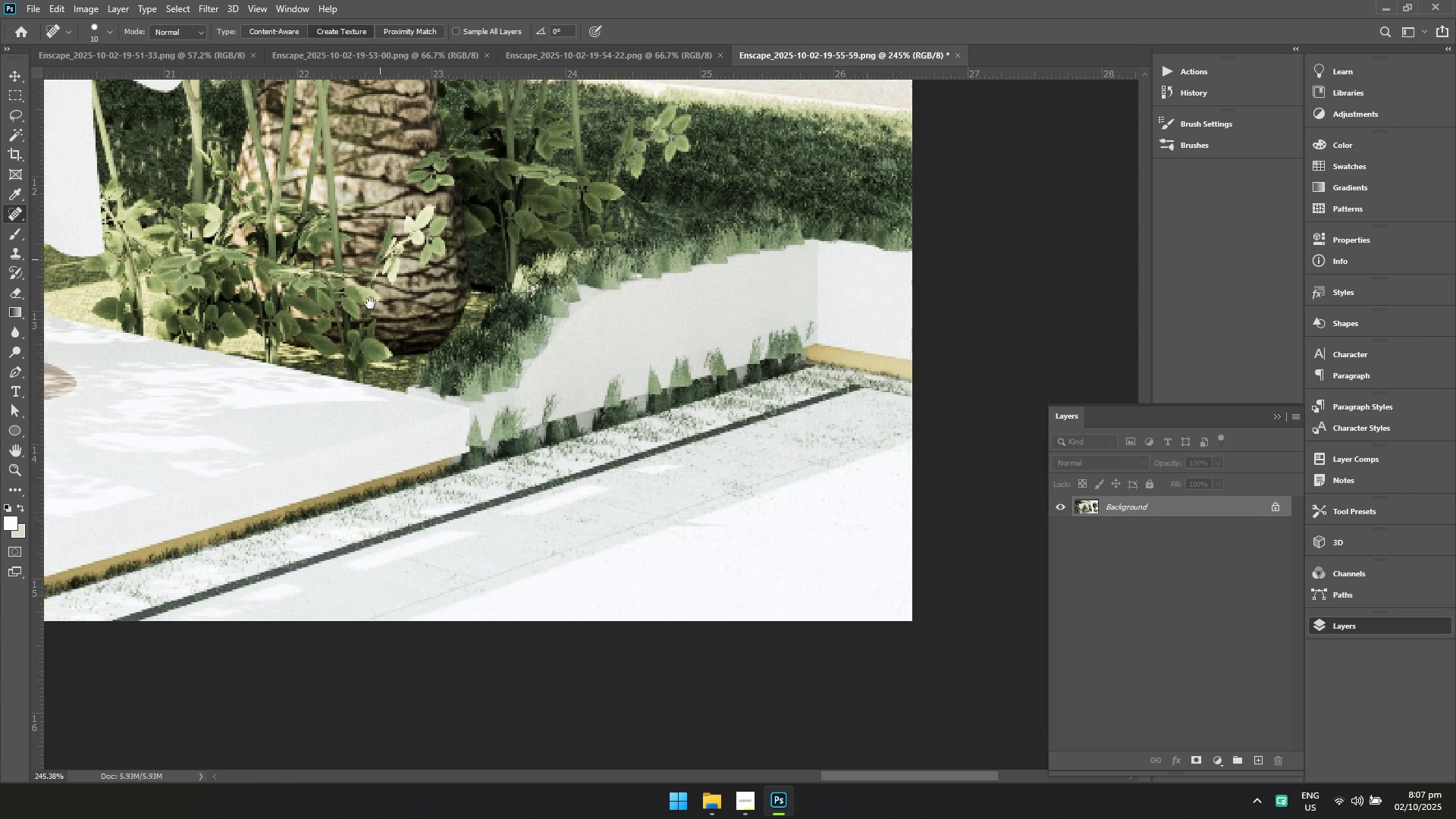 
left_click_drag(start_coordinate=[923, 521], to_coordinate=[366, 18])
 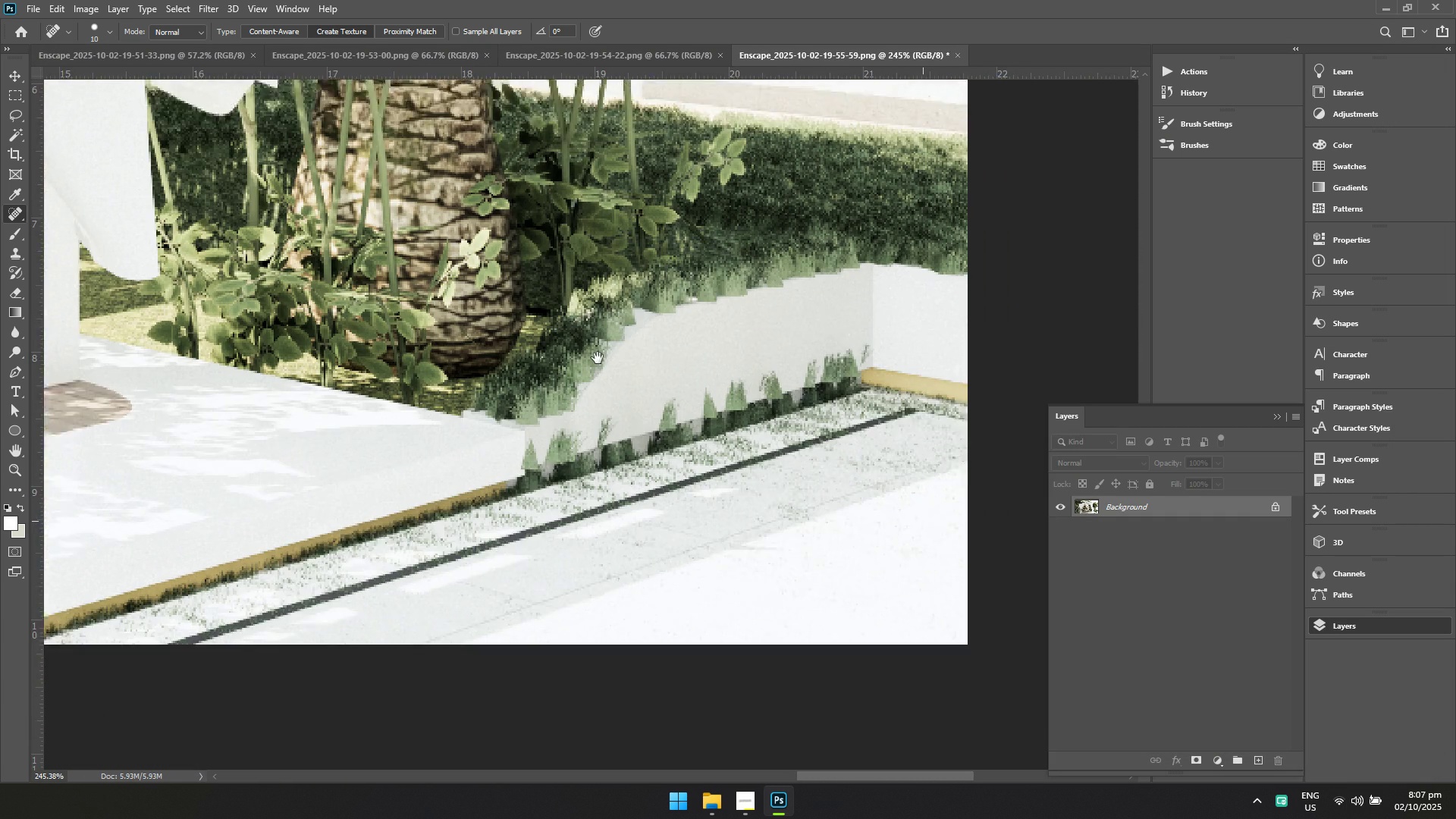 
hold_key(key=Space, duration=0.35)
 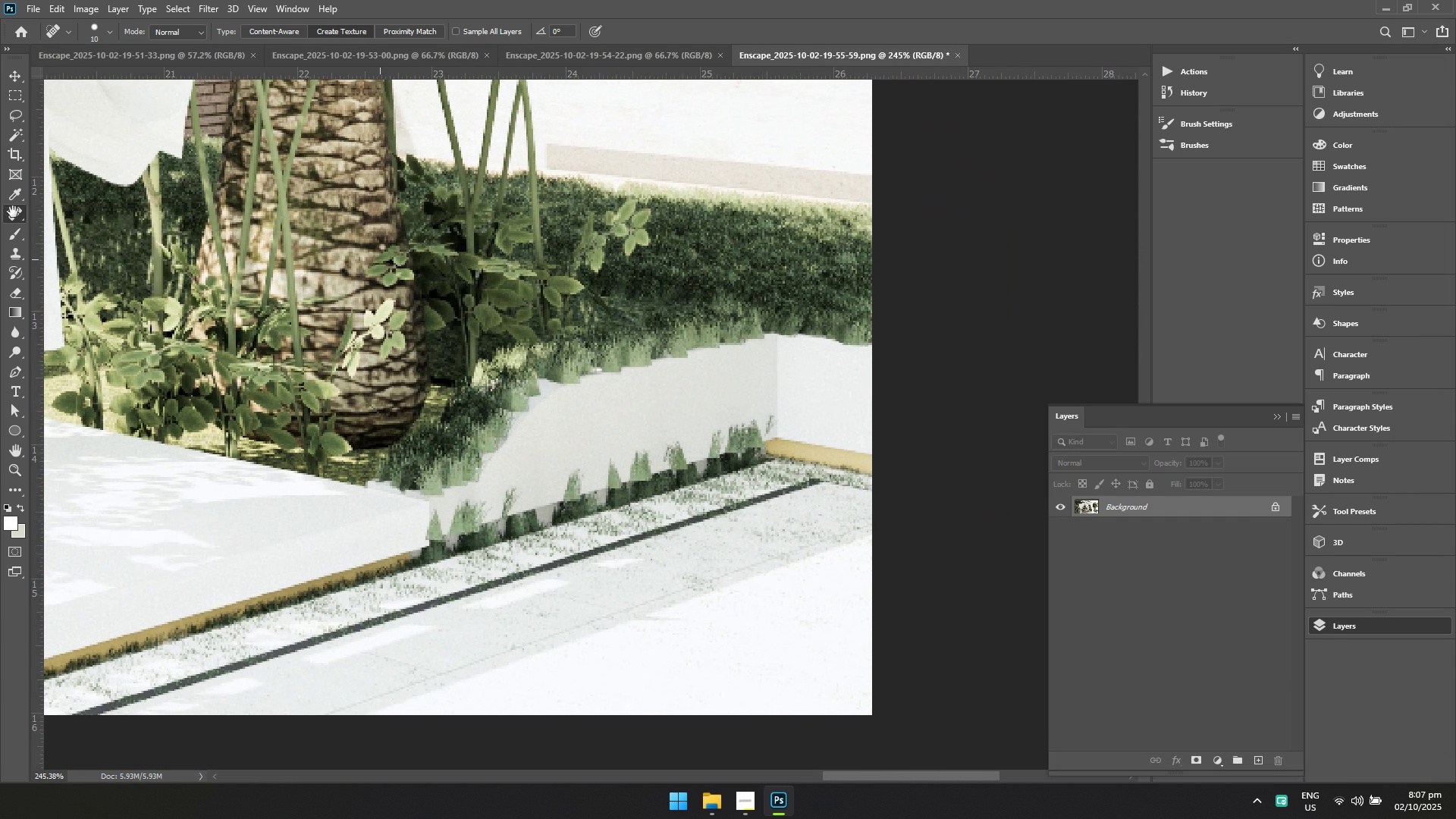 
left_click_drag(start_coordinate=[380, 258], to_coordinate=[360, 314])
 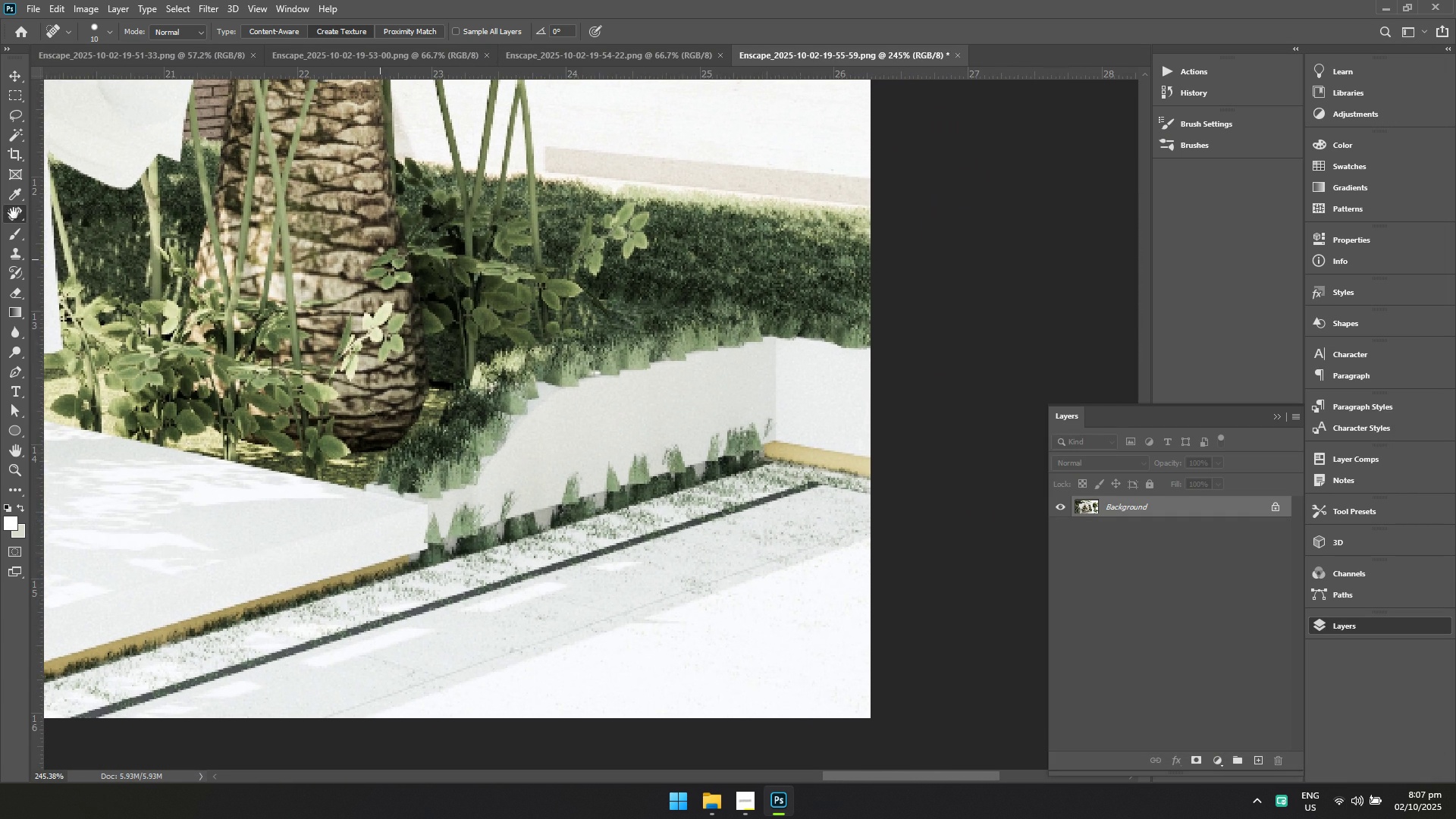 
right_click([14, 213])
 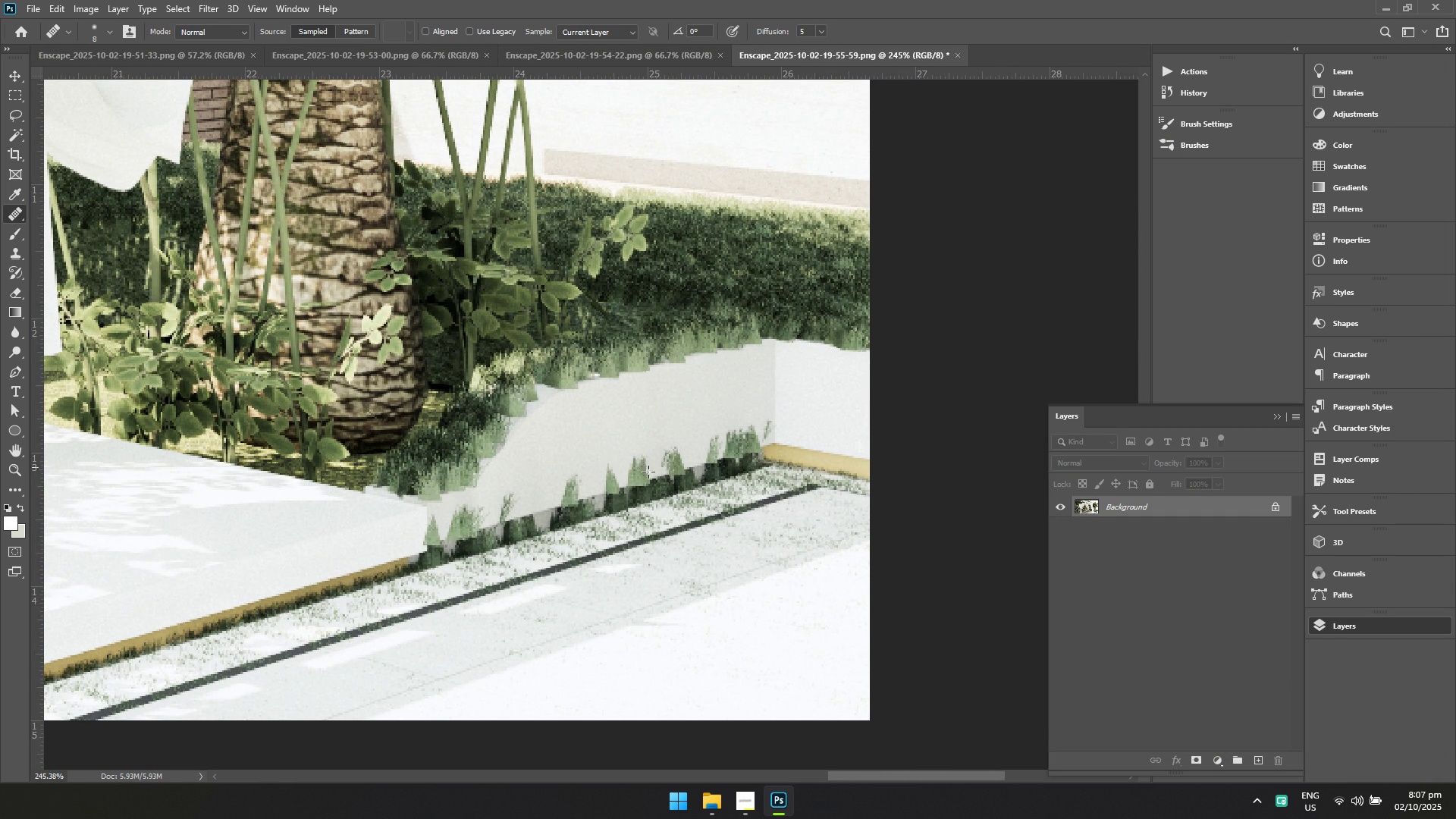 
left_click_drag(start_coordinate=[671, 466], to_coordinate=[611, 471])
 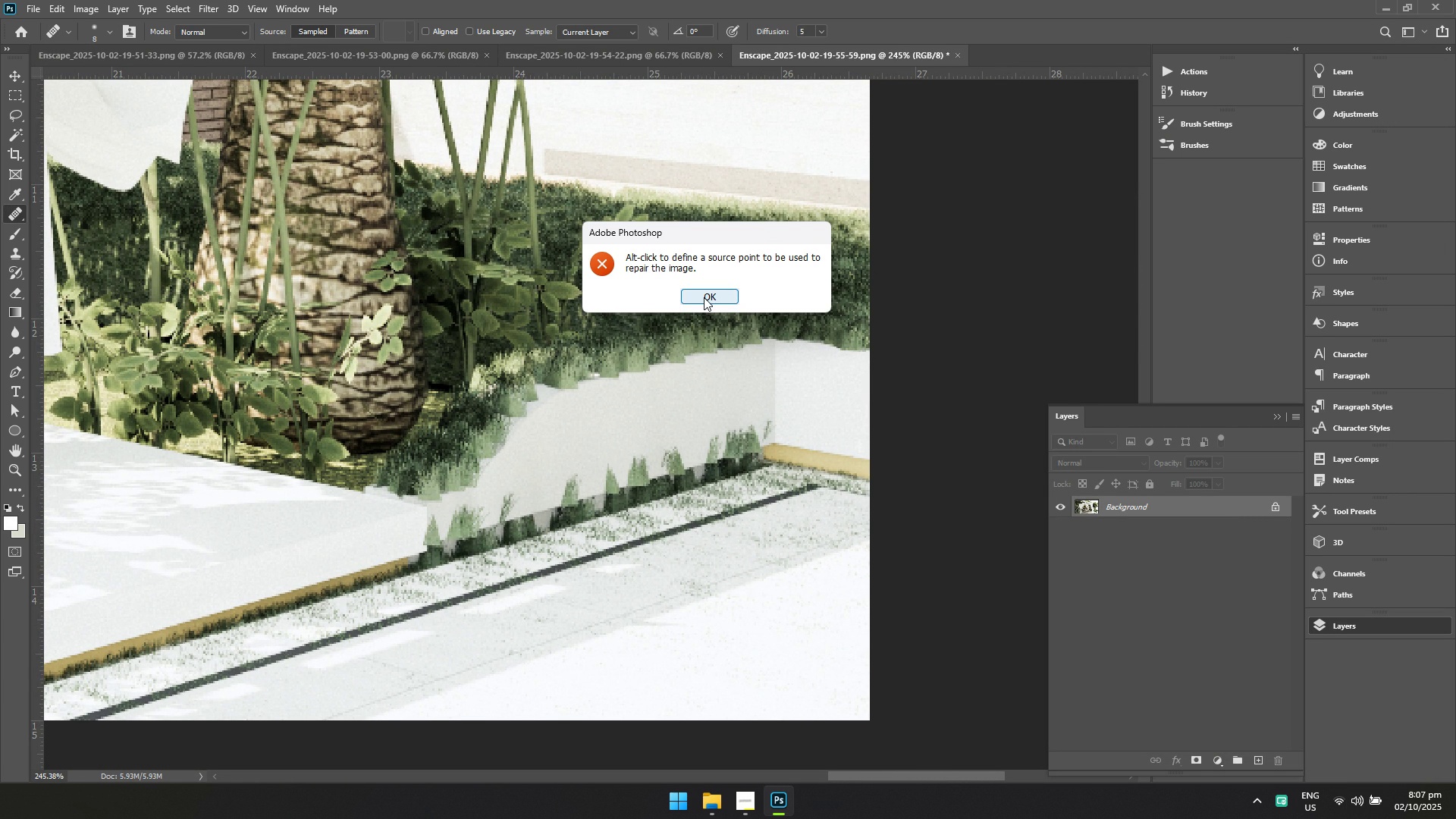 
left_click([704, 297])
 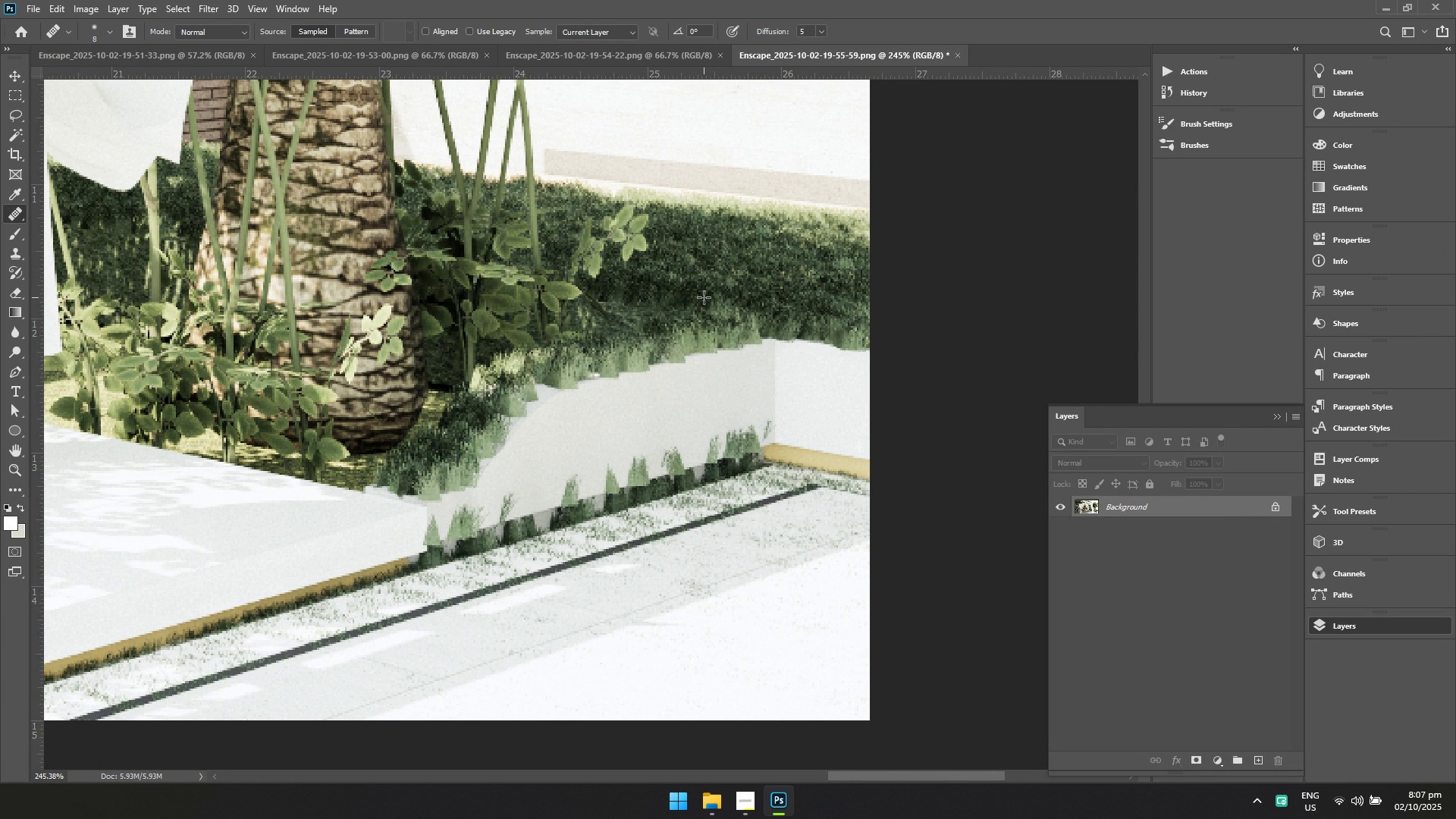 
hold_key(key=AltLeft, duration=1.08)
left_click([727, 407])
 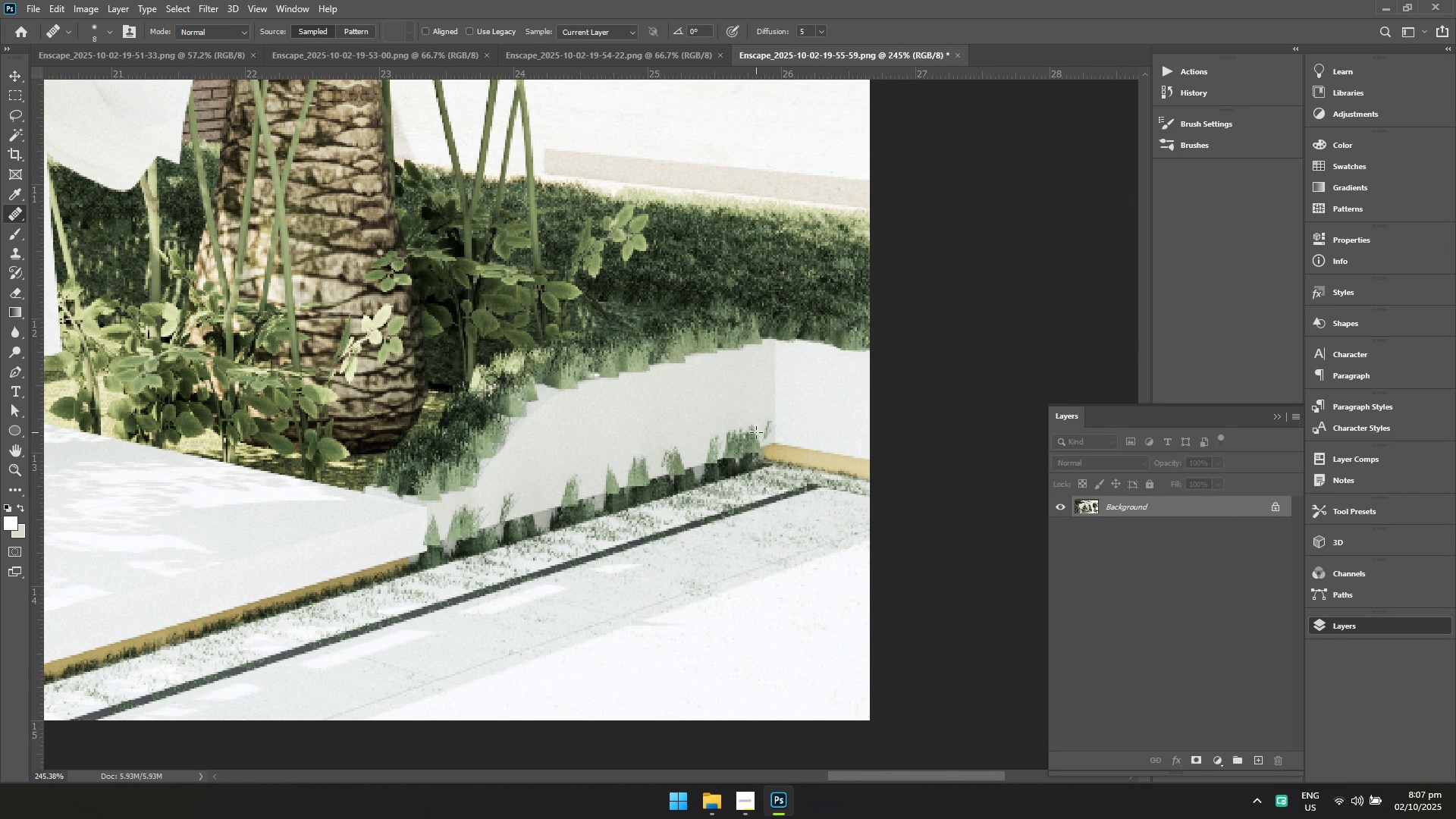 
left_click_drag(start_coordinate=[754, 440], to_coordinate=[724, 450])
 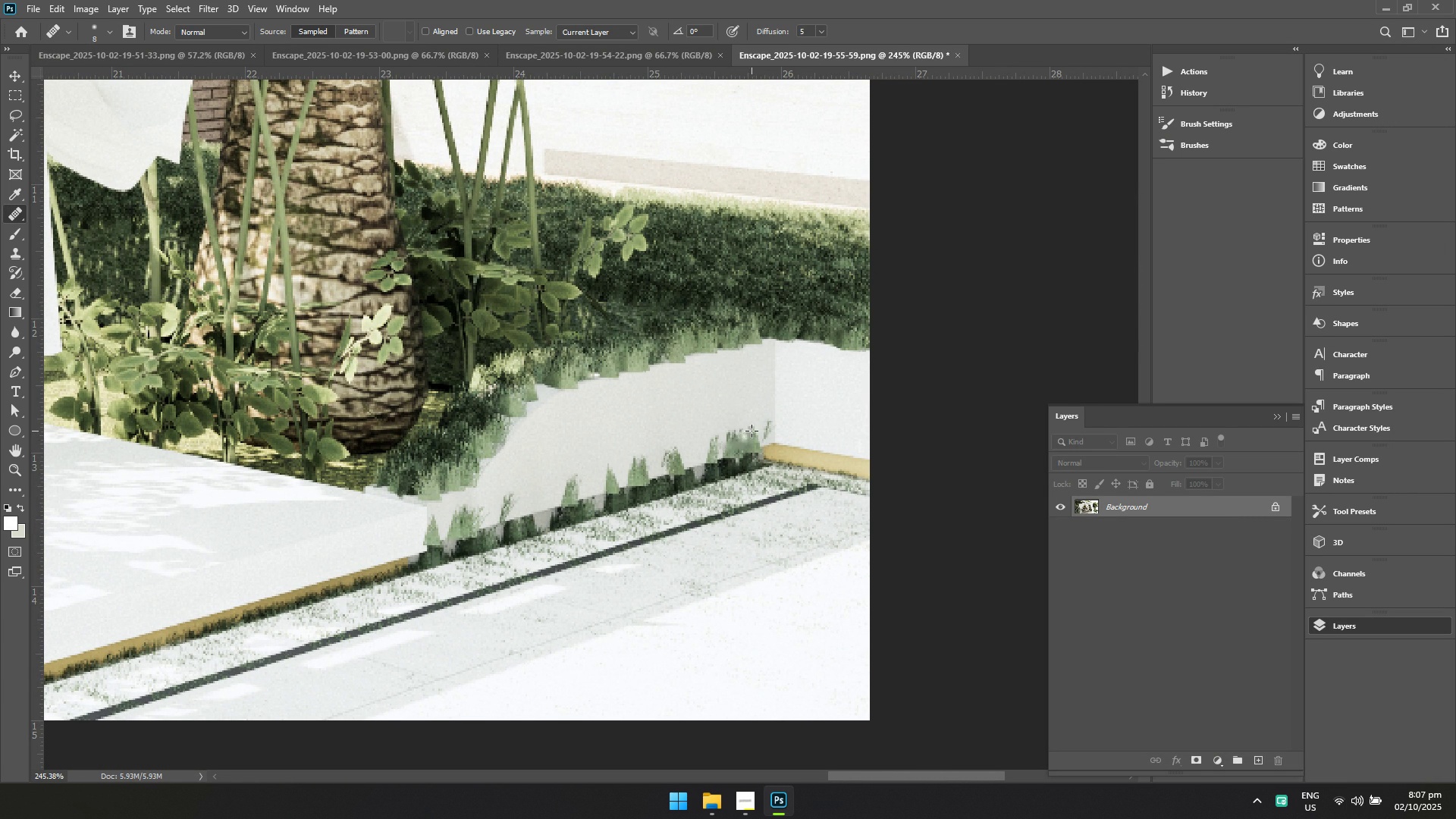 
left_click_drag(start_coordinate=[752, 431], to_coordinate=[529, 482])
 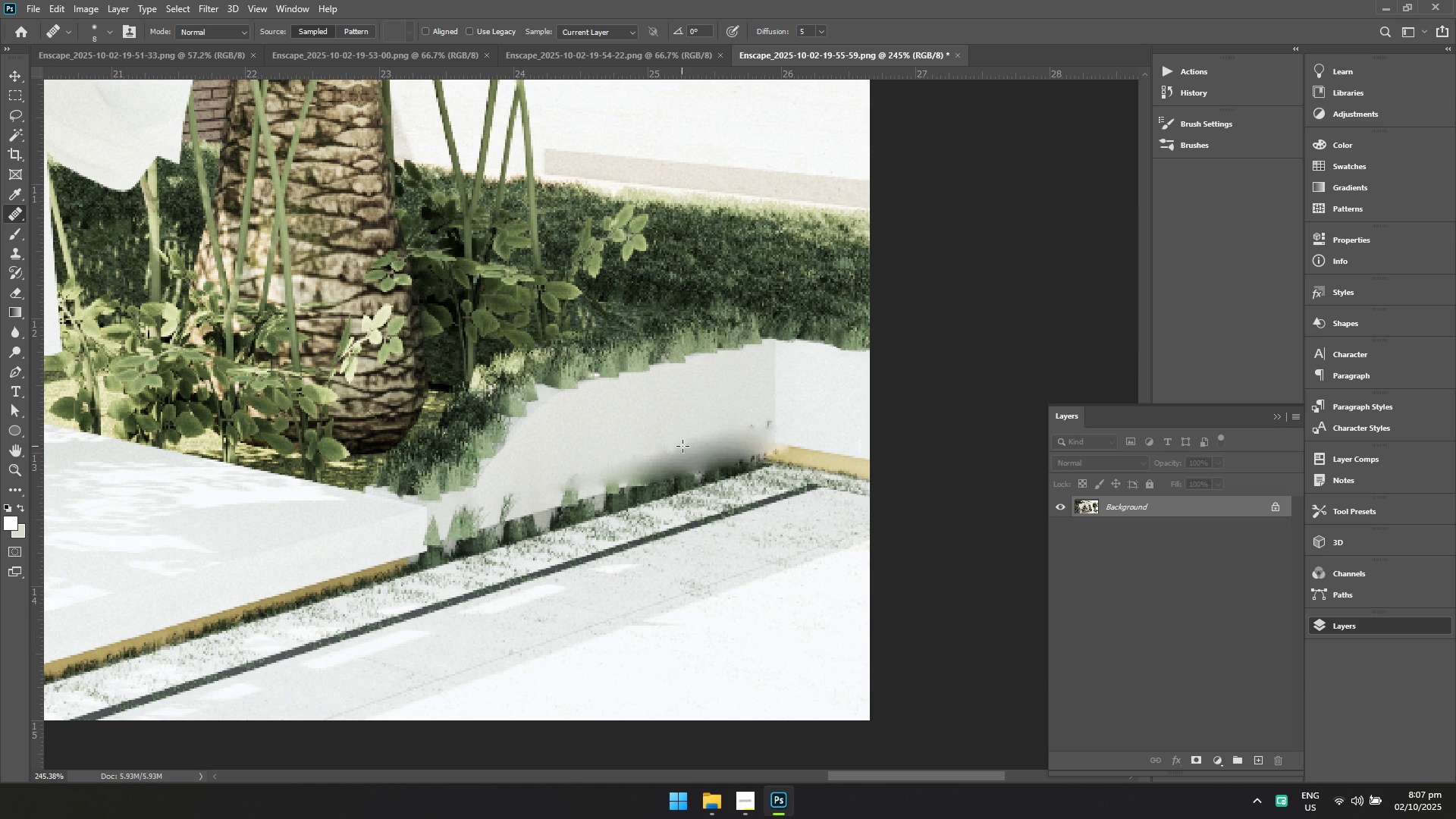 
key(Control+Z)
 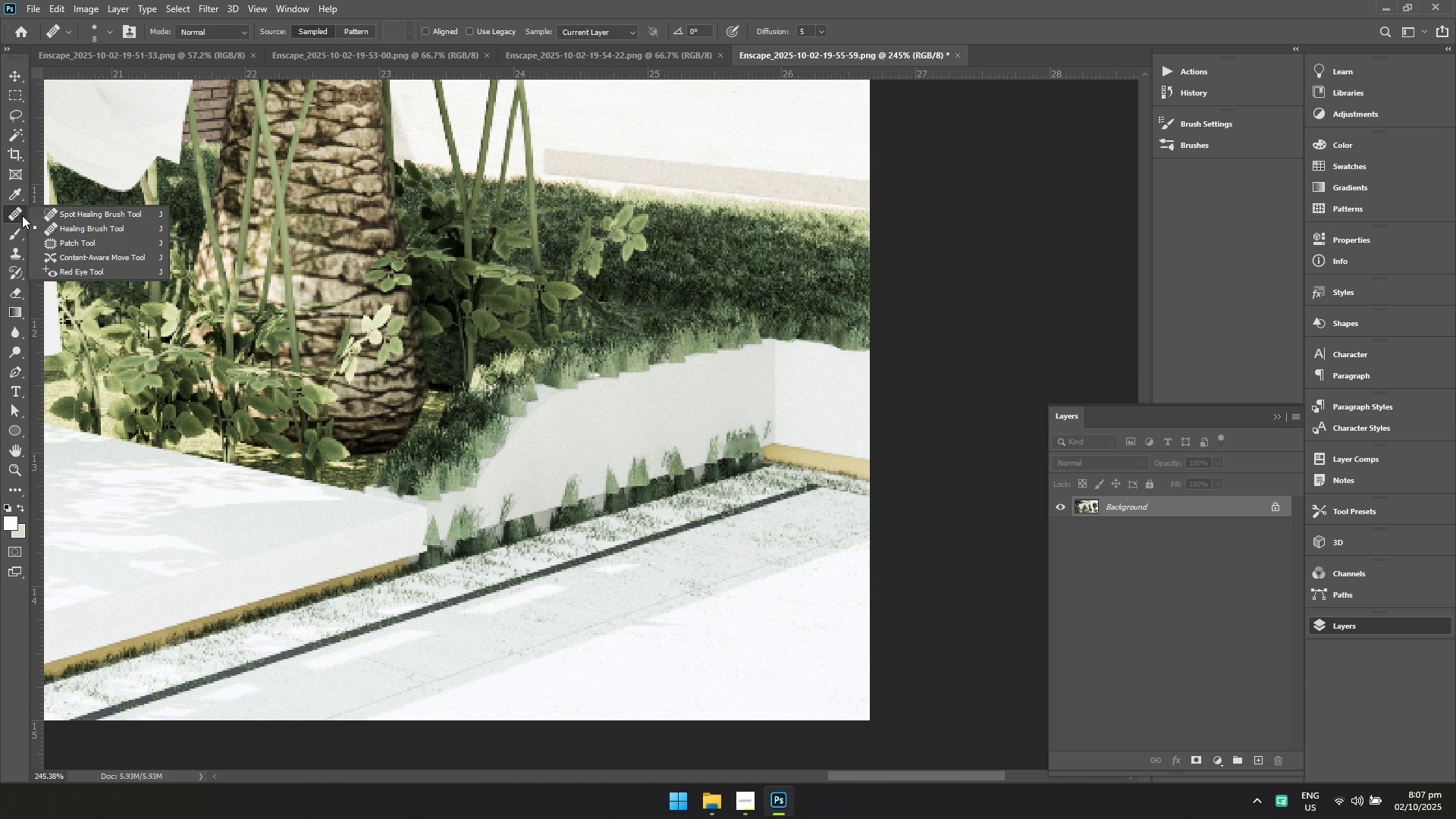 
left_click([64, 221])
 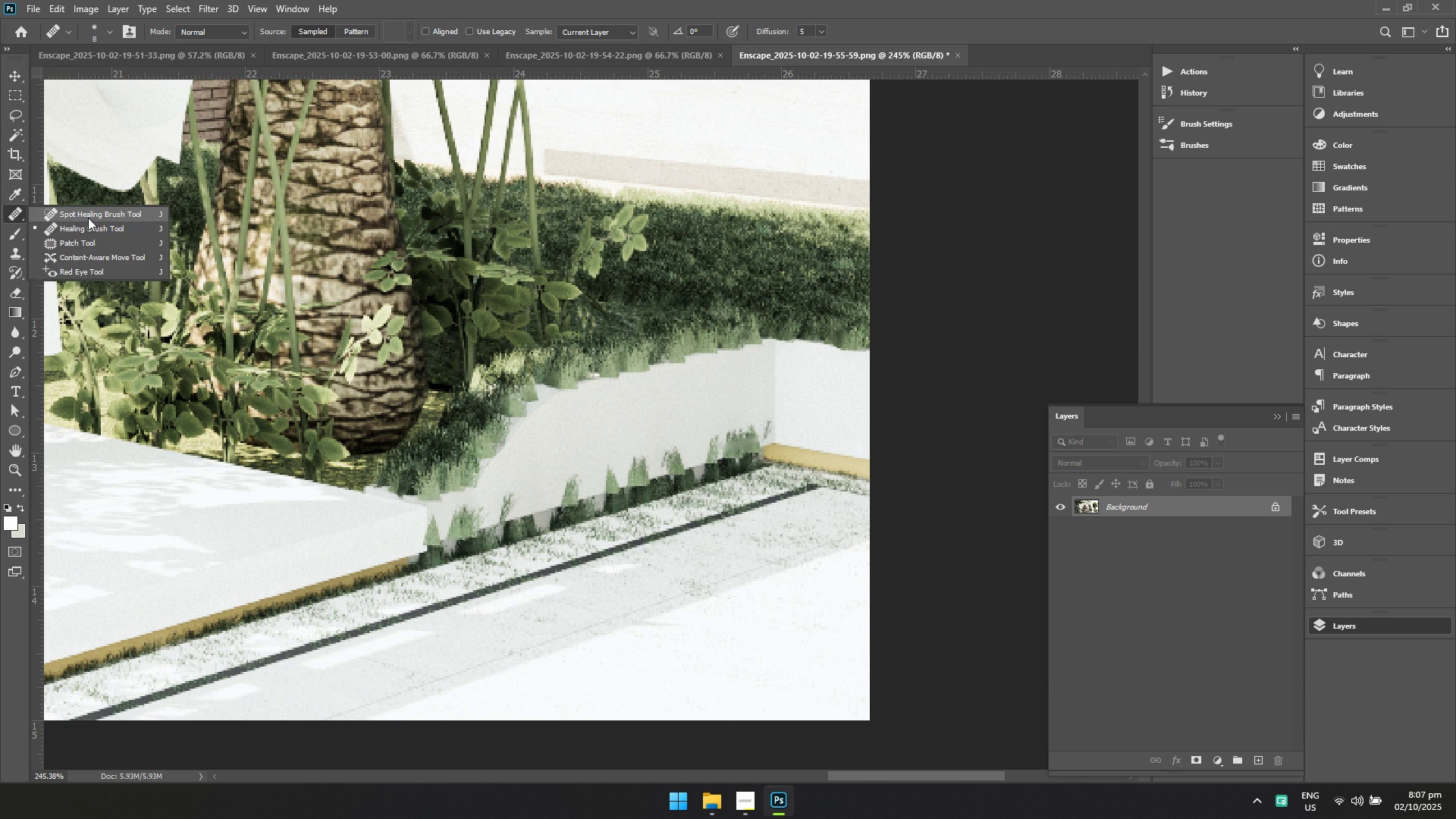 
left_click([88, 218])
 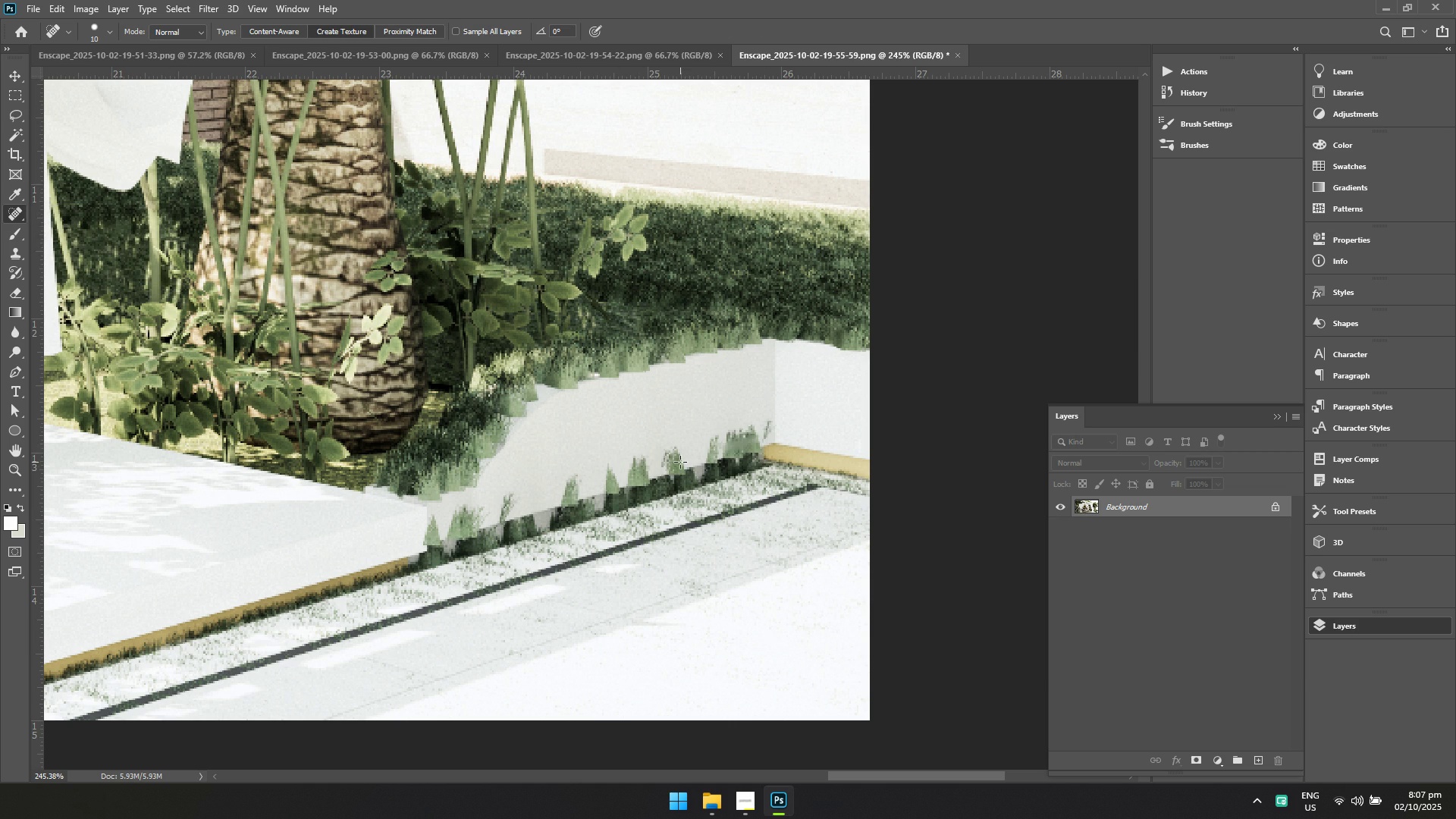 
left_click([680, 462])
 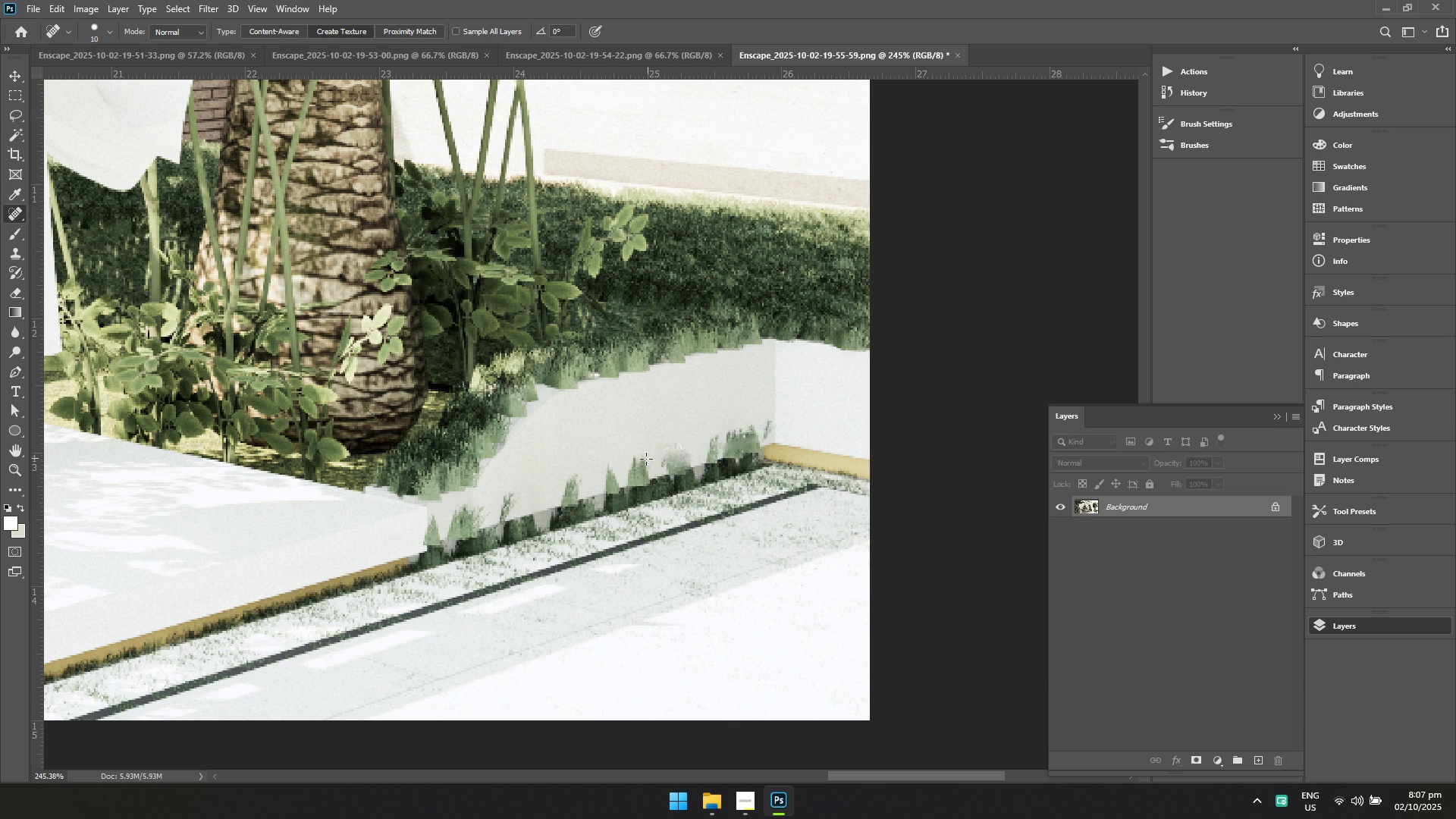 
triple_click([642, 460])
 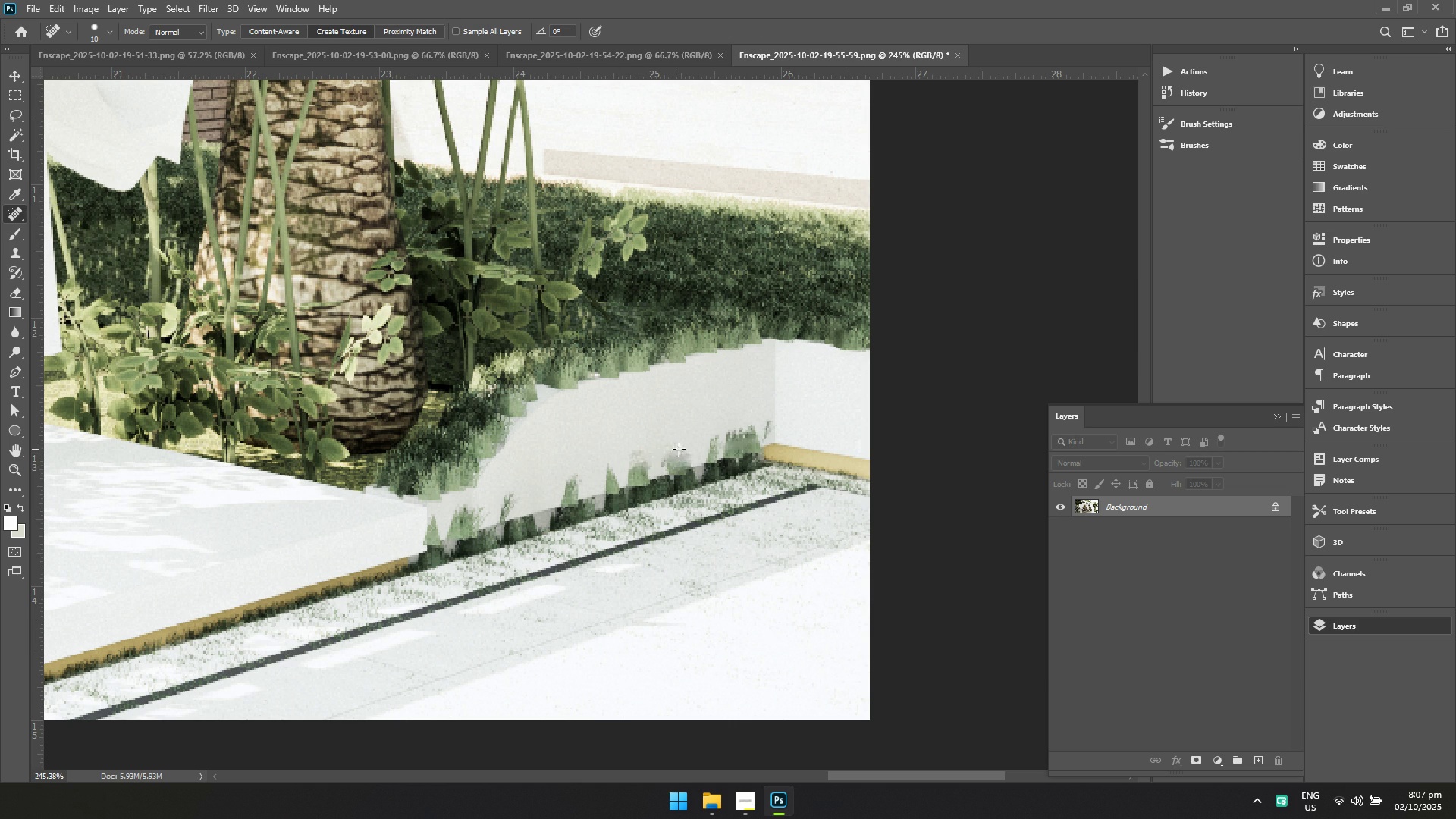 
left_click_drag(start_coordinate=[679, 449], to_coordinate=[654, 453])
 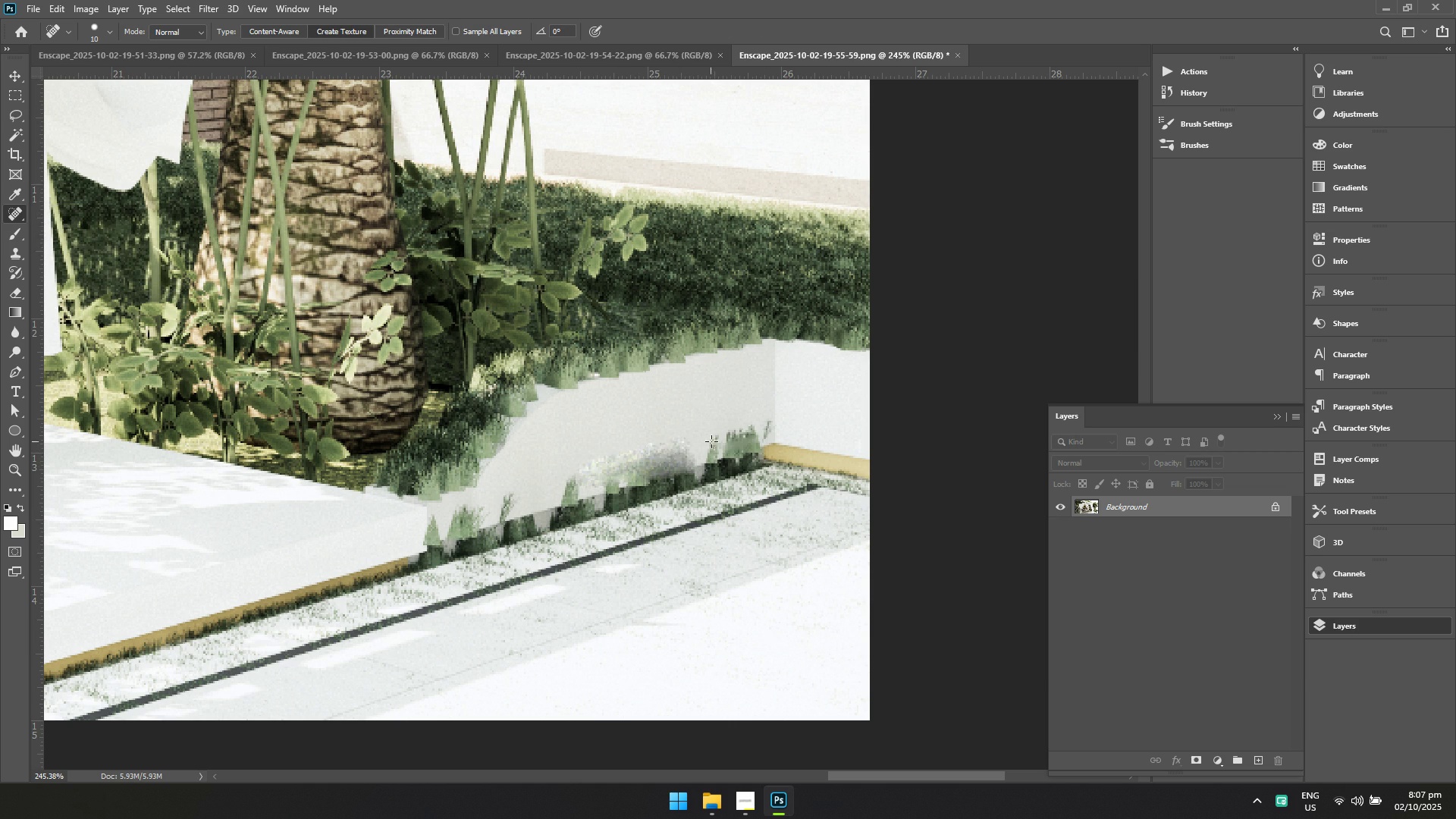 
left_click_drag(start_coordinate=[718, 439], to_coordinate=[755, 436])
 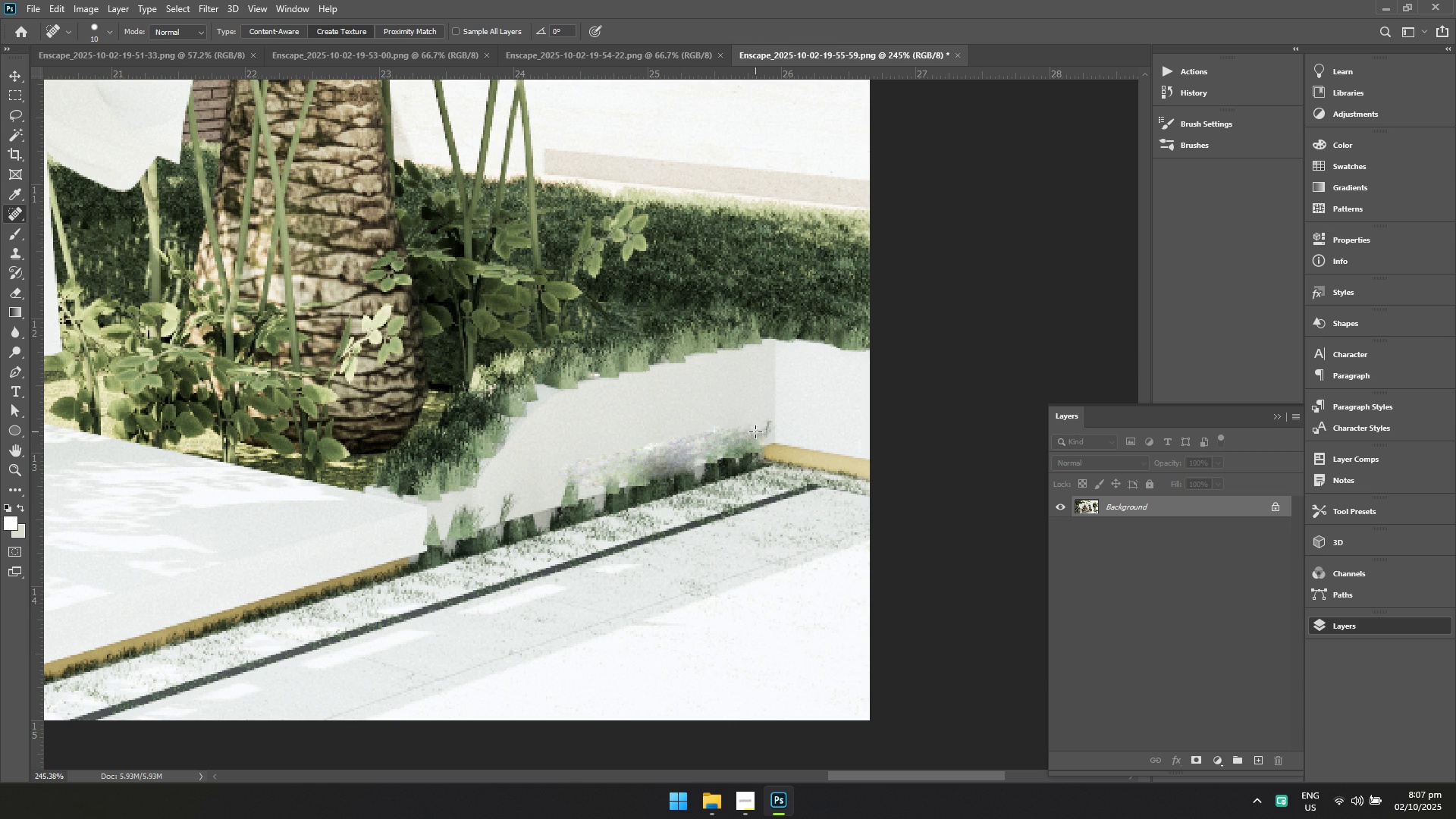 
key(Control+Z)
 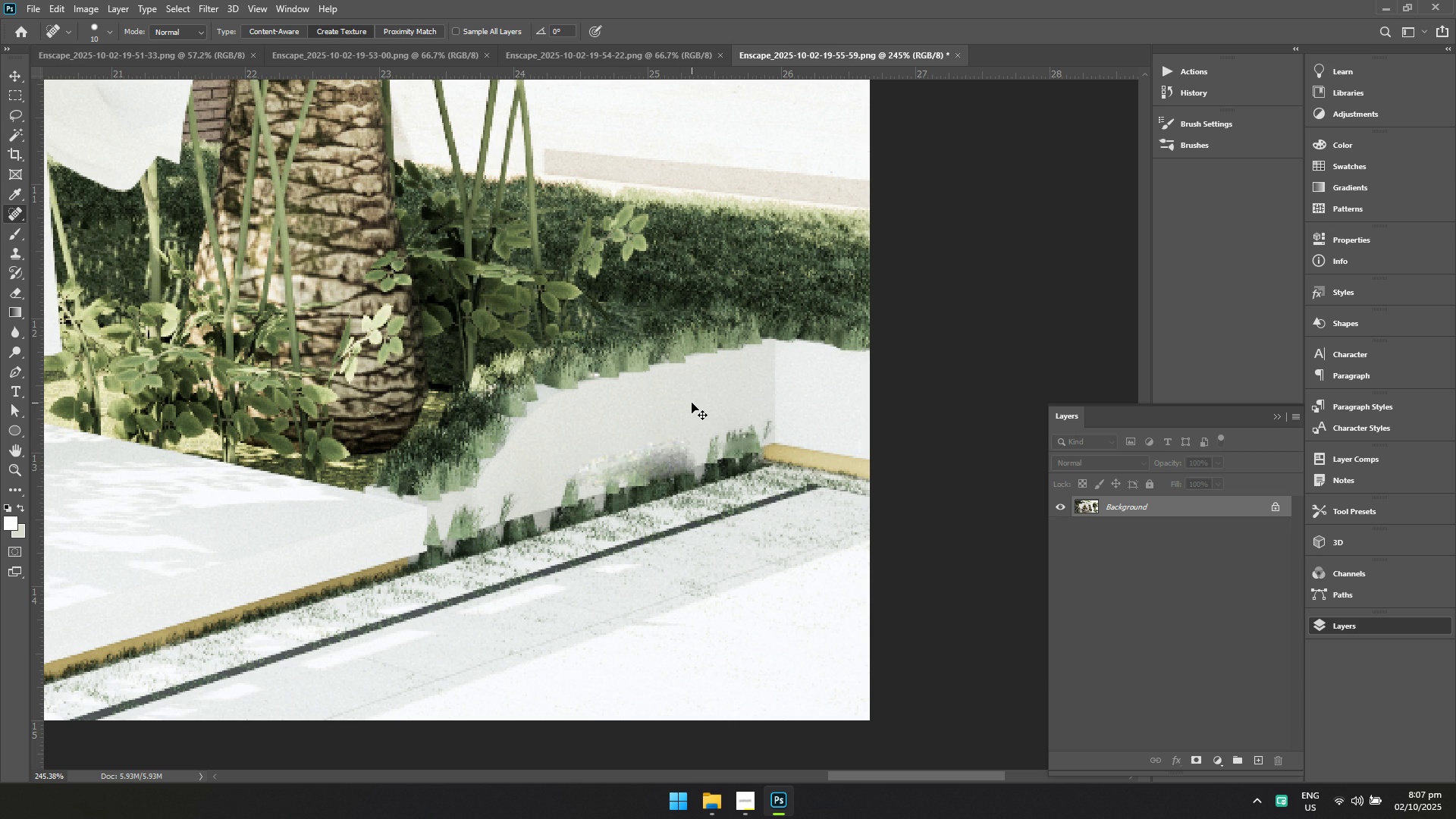 
key(Control+Z)
 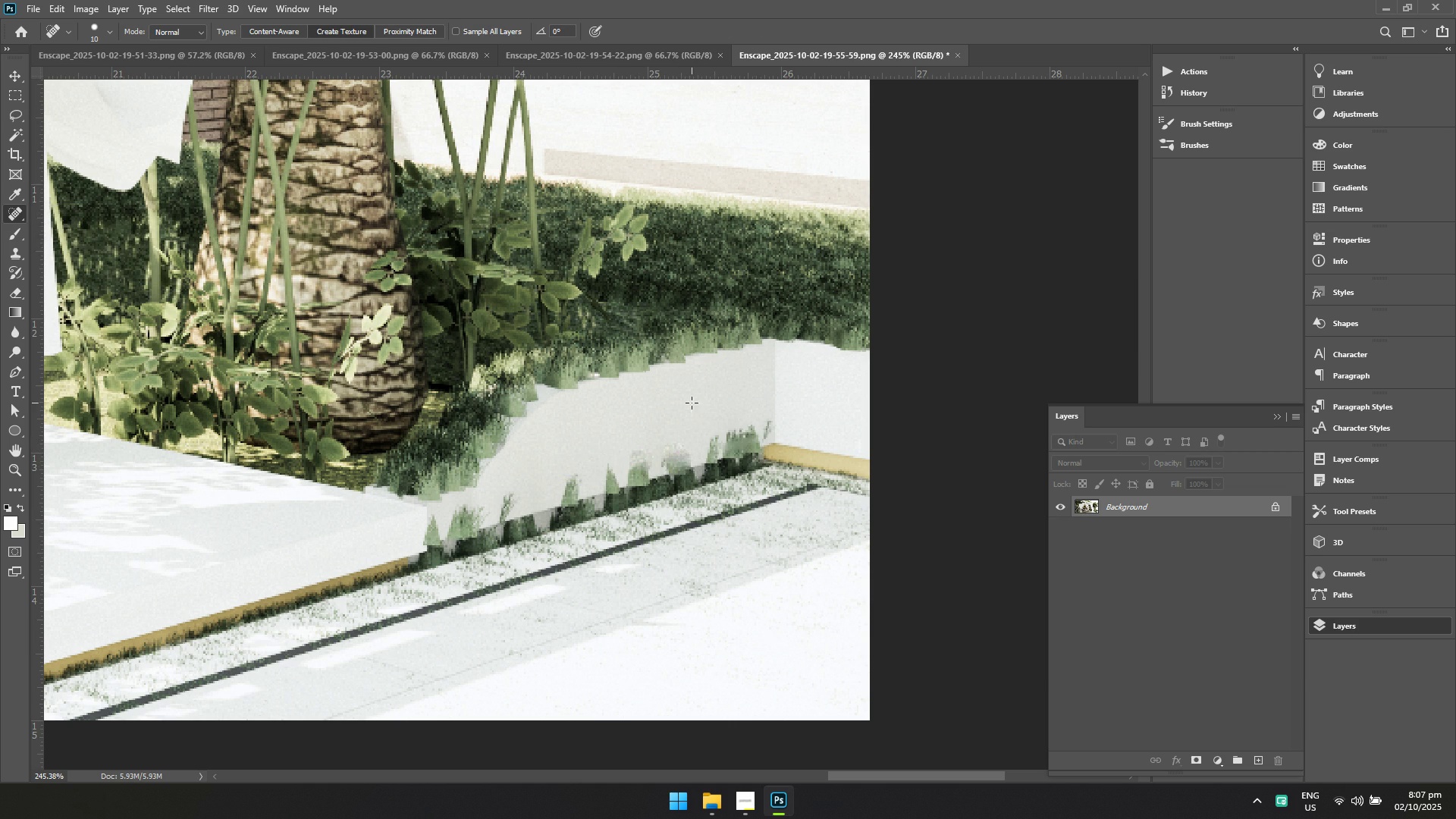 
hold_key(key=Space, duration=0.46)
 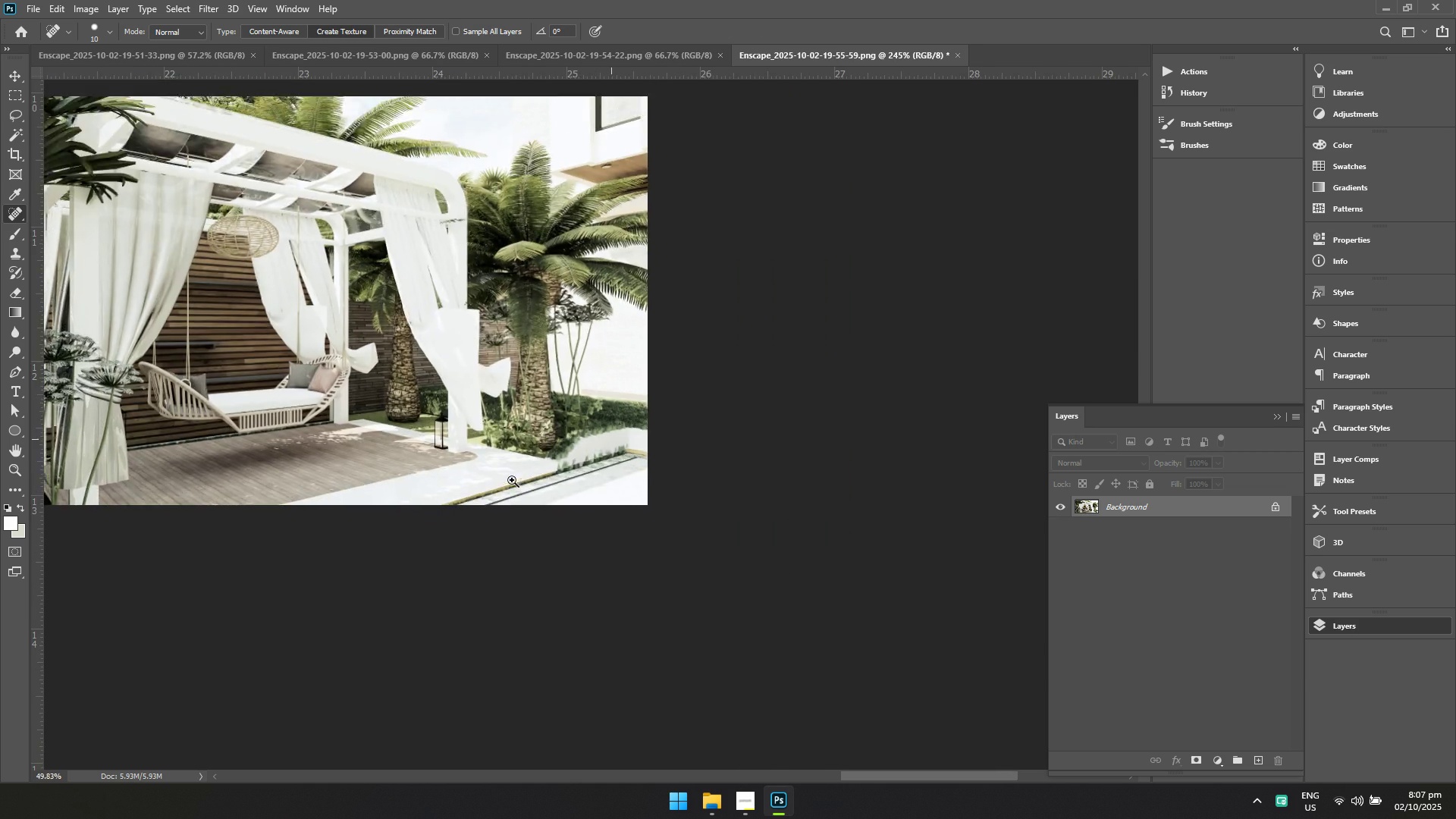 
left_click_drag(start_coordinate=[691, 402], to_coordinate=[610, 439])
 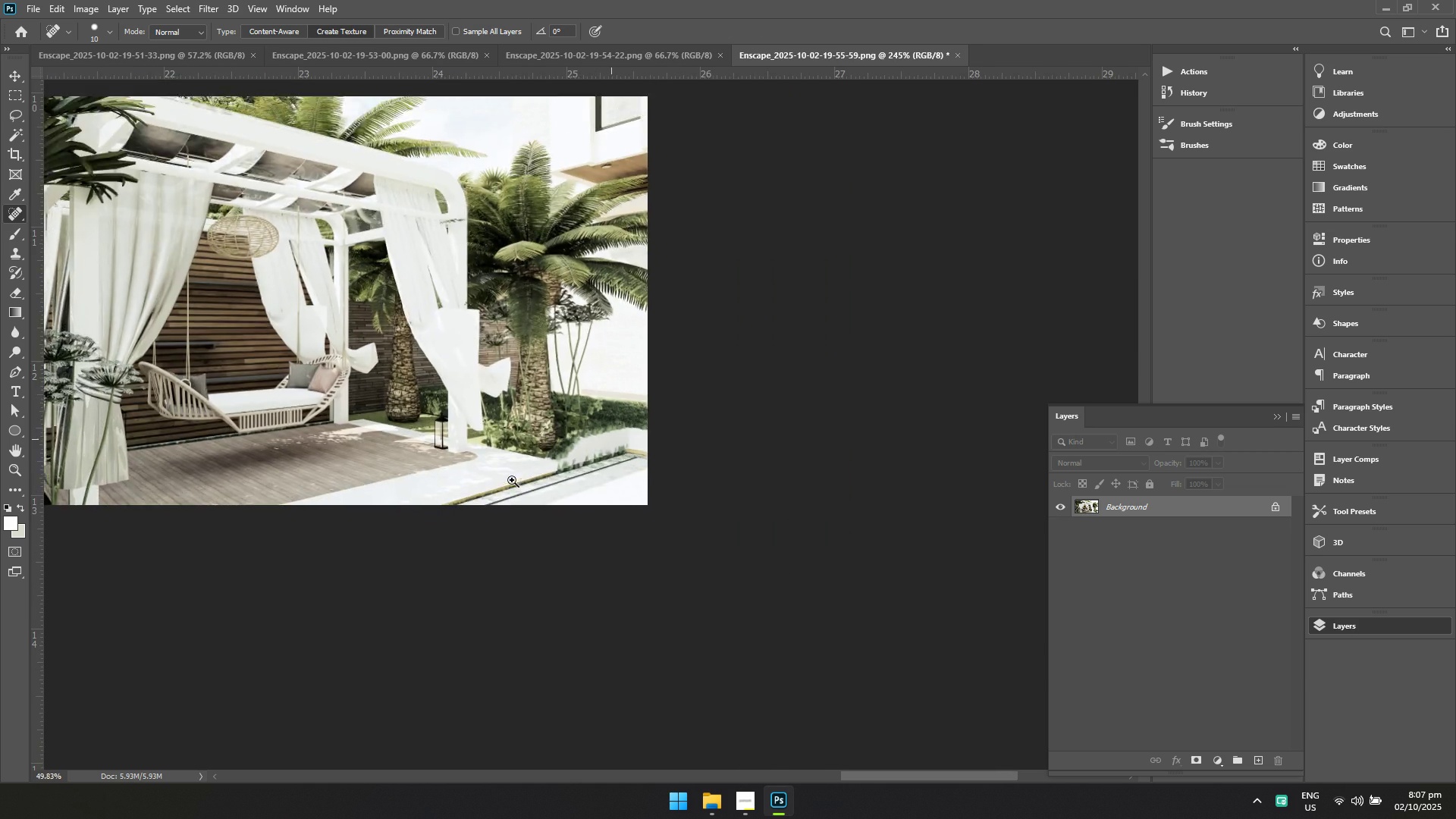 
hold_key(key=ControlLeft, duration=0.41)
 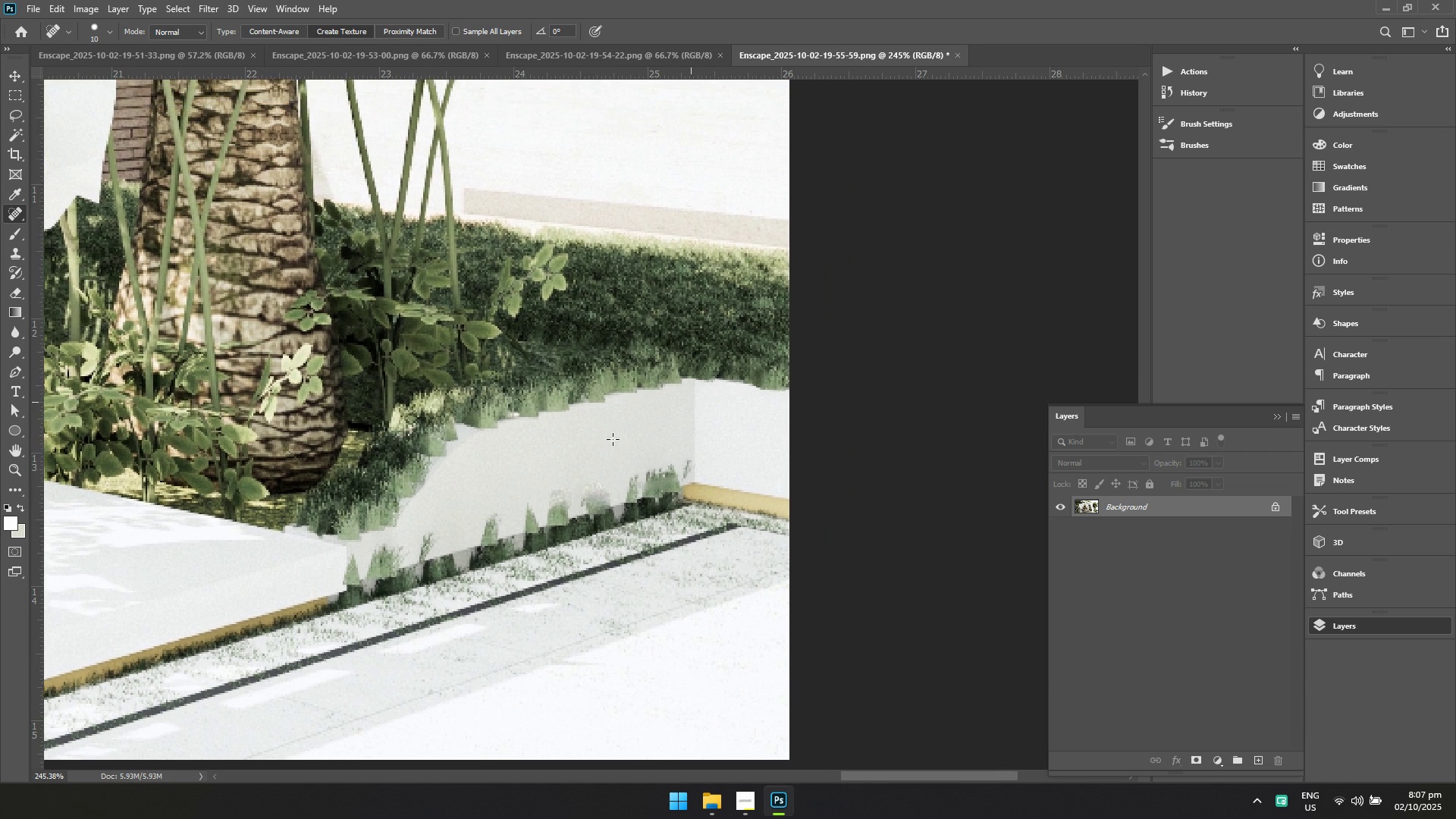 
hold_key(key=Space, duration=0.71)
 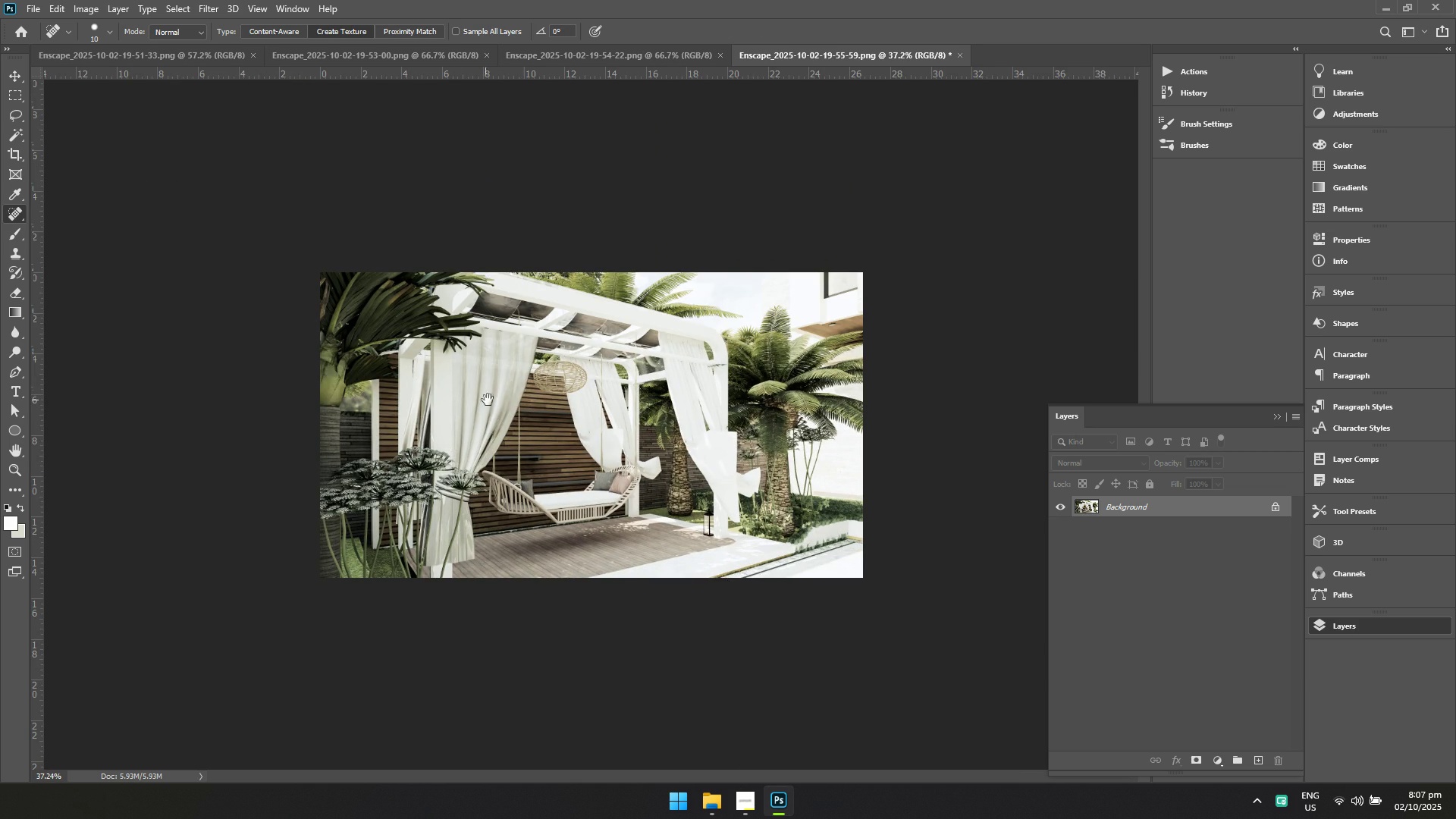 
hold_key(key=ControlLeft, duration=0.72)
left_click_drag(start_coordinate=[611, 439], to_coordinate=[498, 491])
 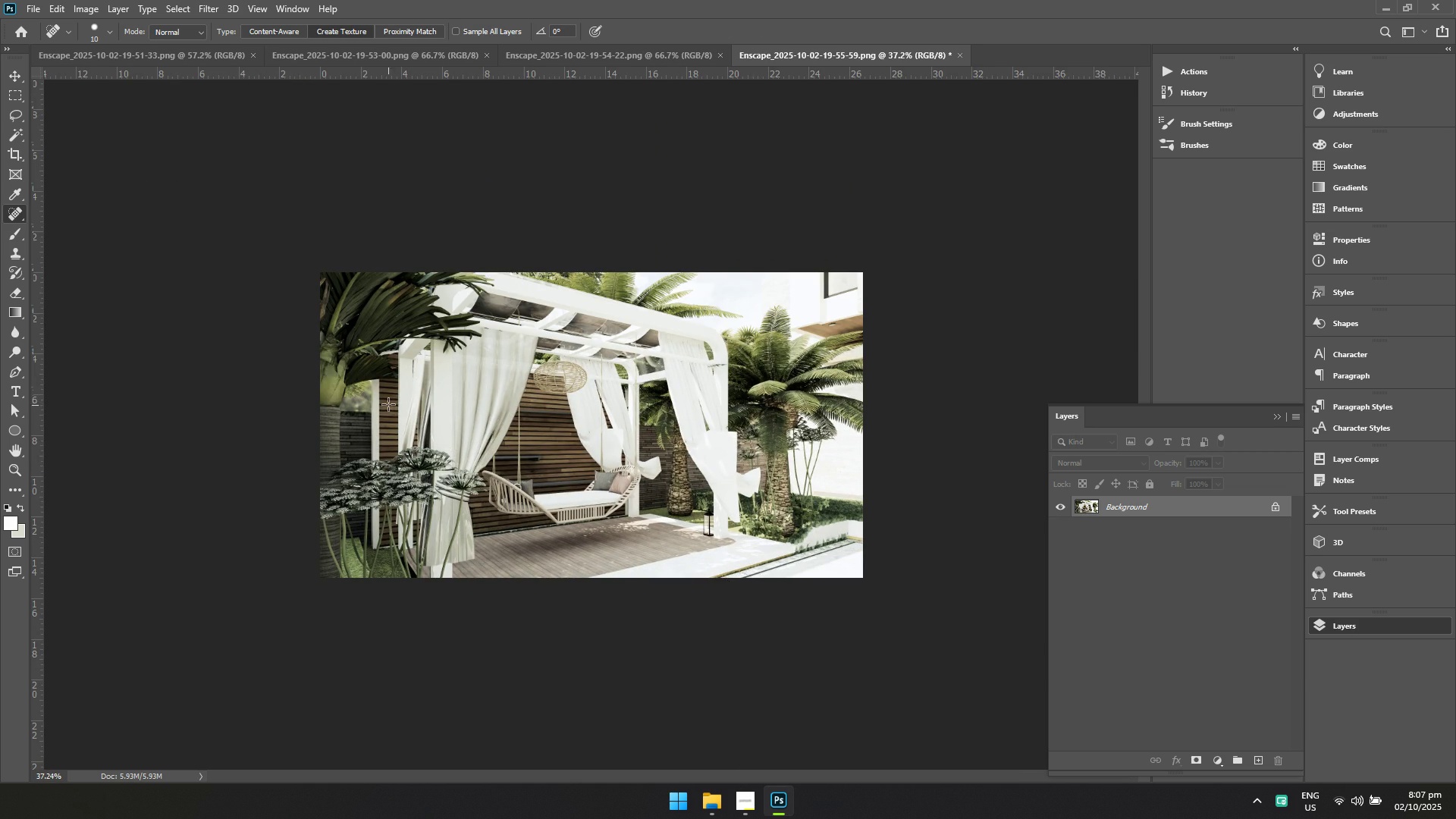 
key(Space)
 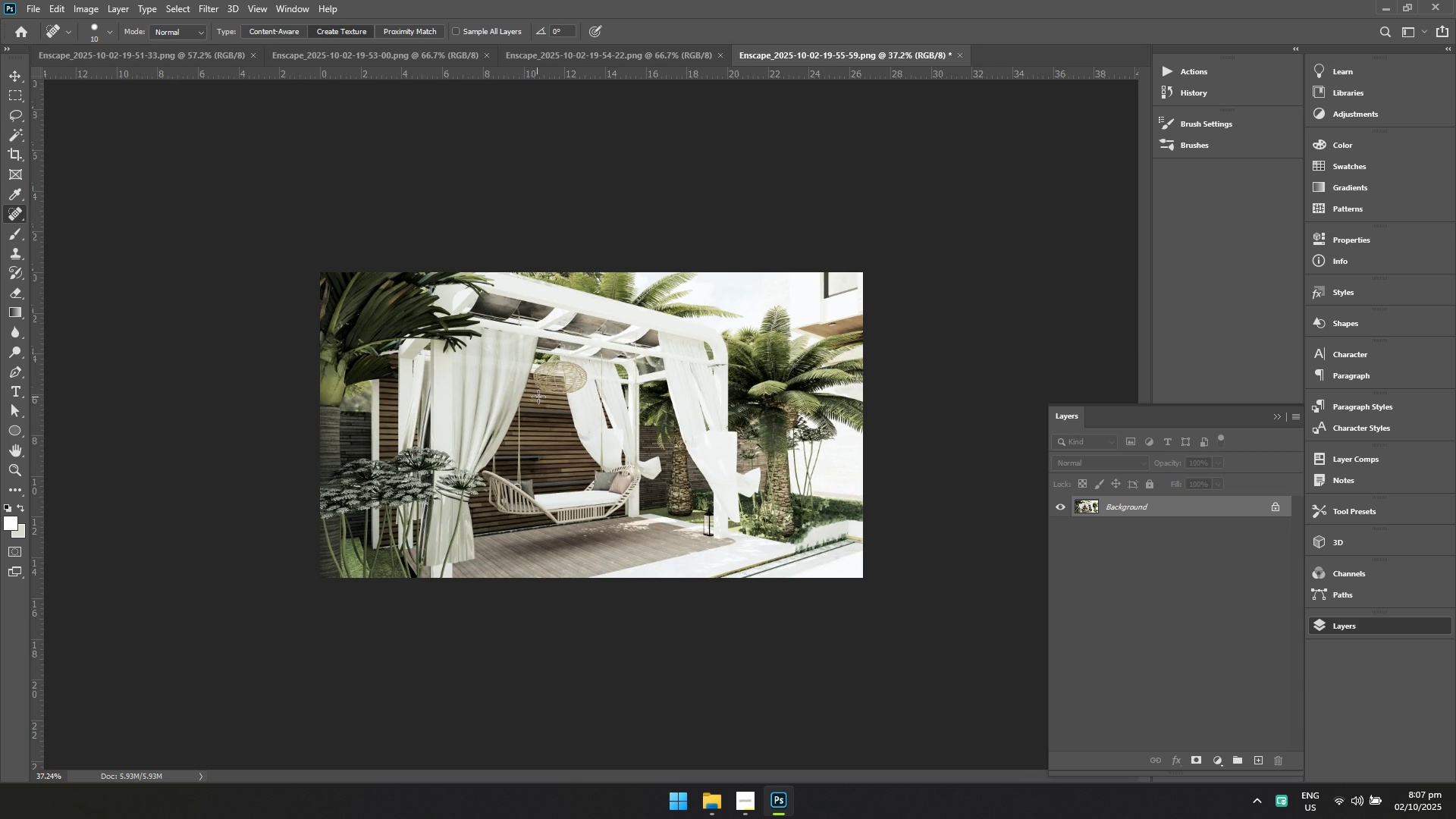 
key(Control+ControlLeft)
 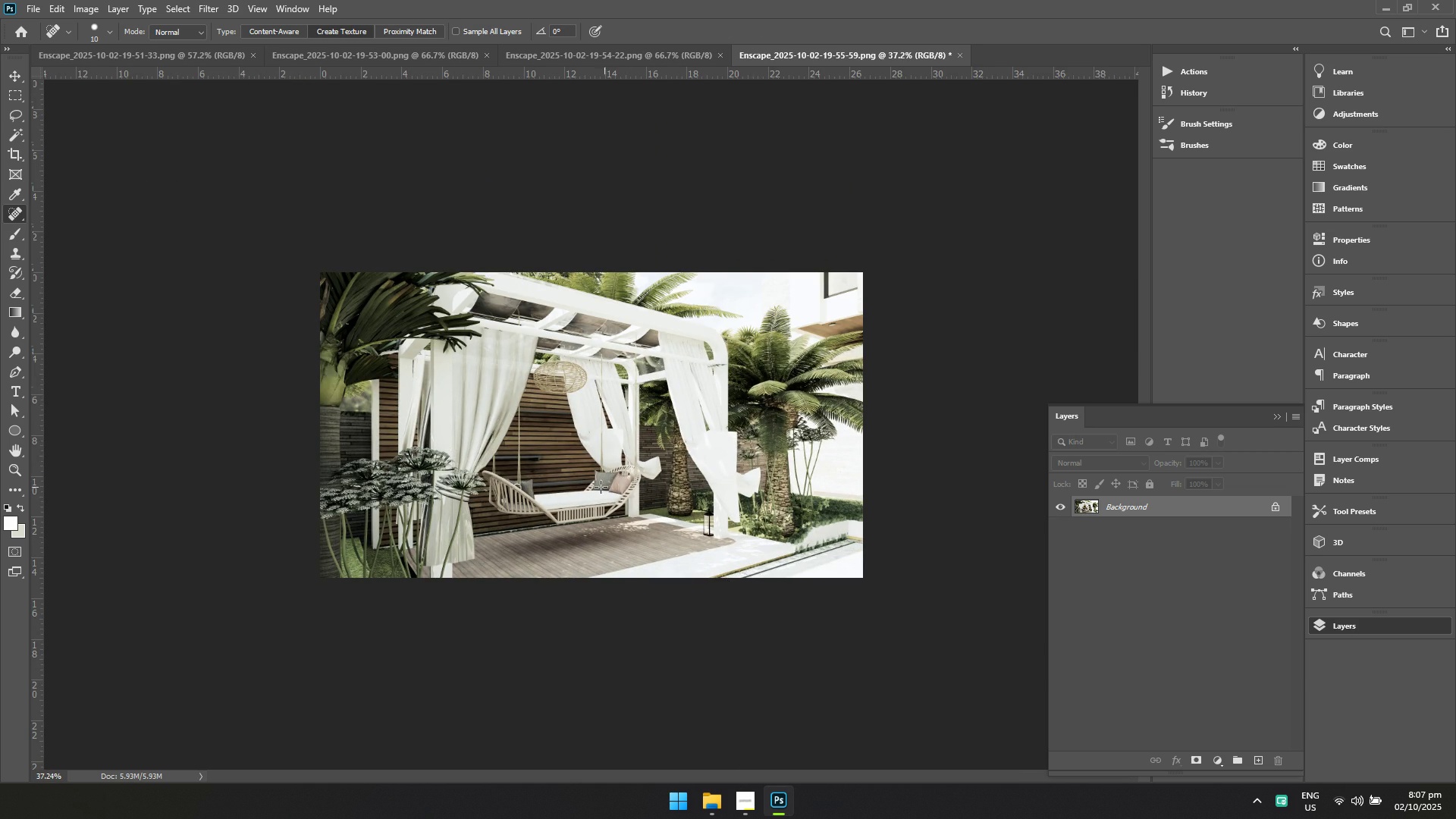 
hold_key(key=ControlLeft, duration=0.9)
 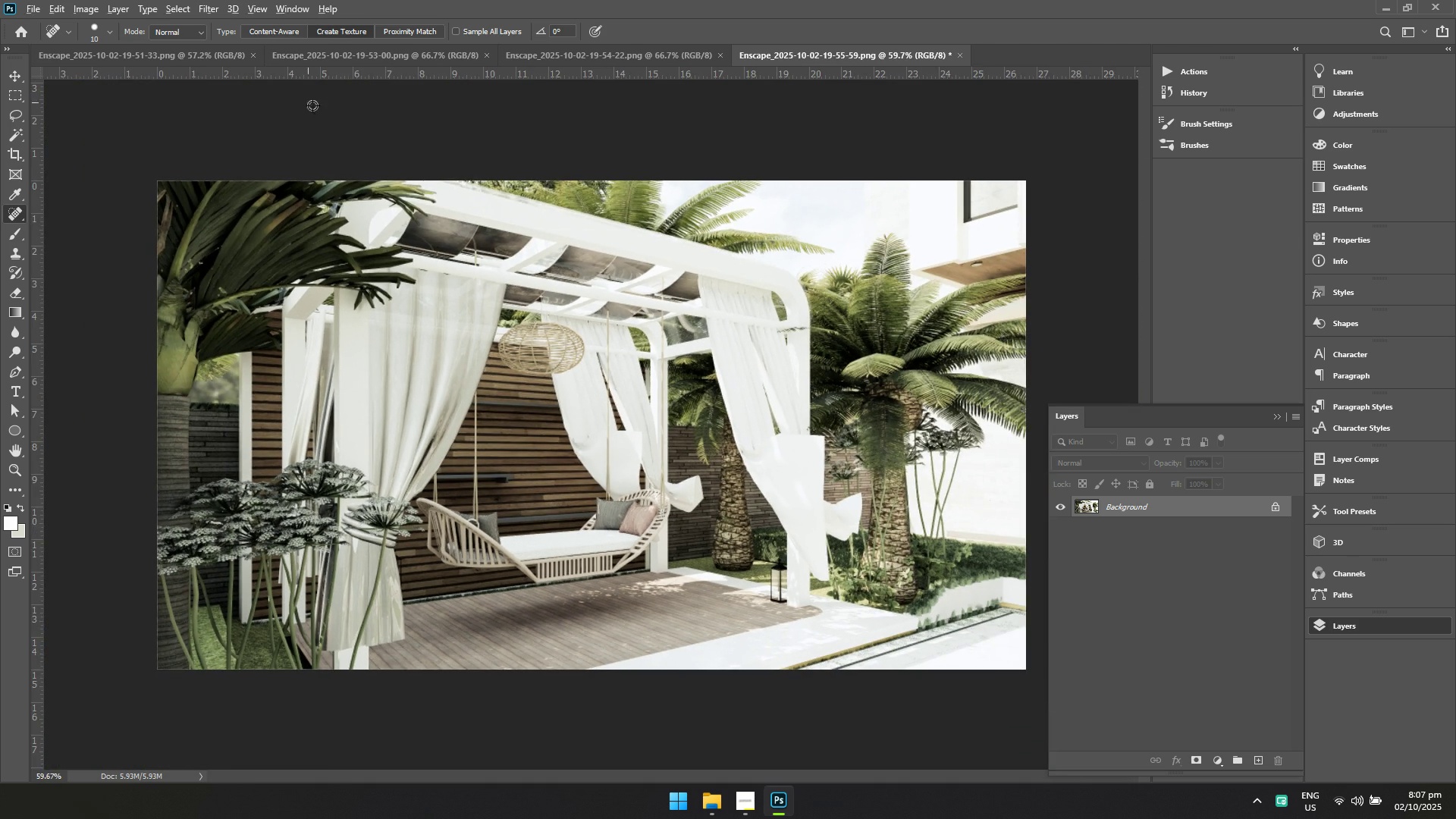 
hold_key(key=Space, duration=0.84)
 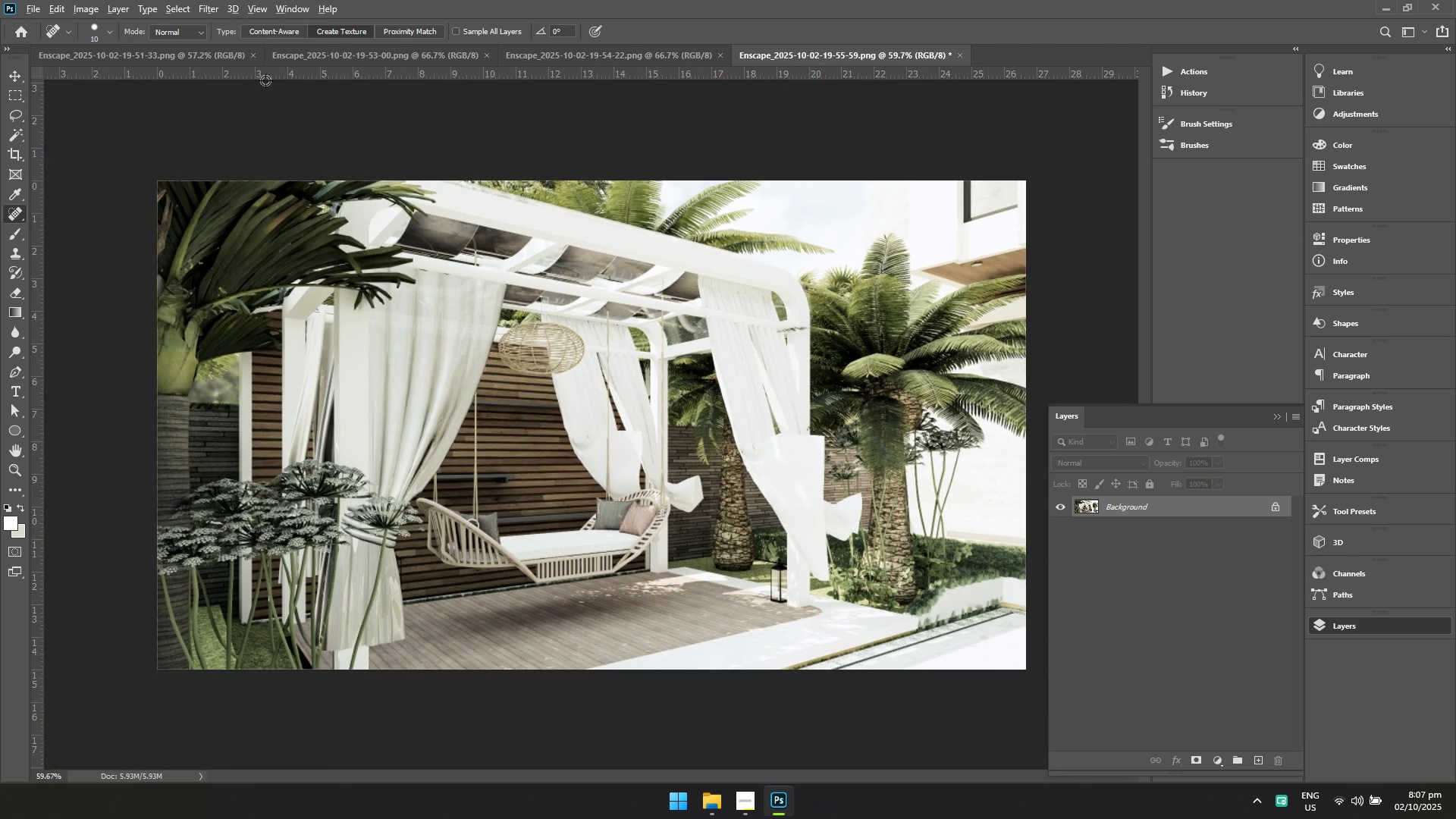 
left_click_drag(start_coordinate=[567, 485], to_coordinate=[603, 497])
 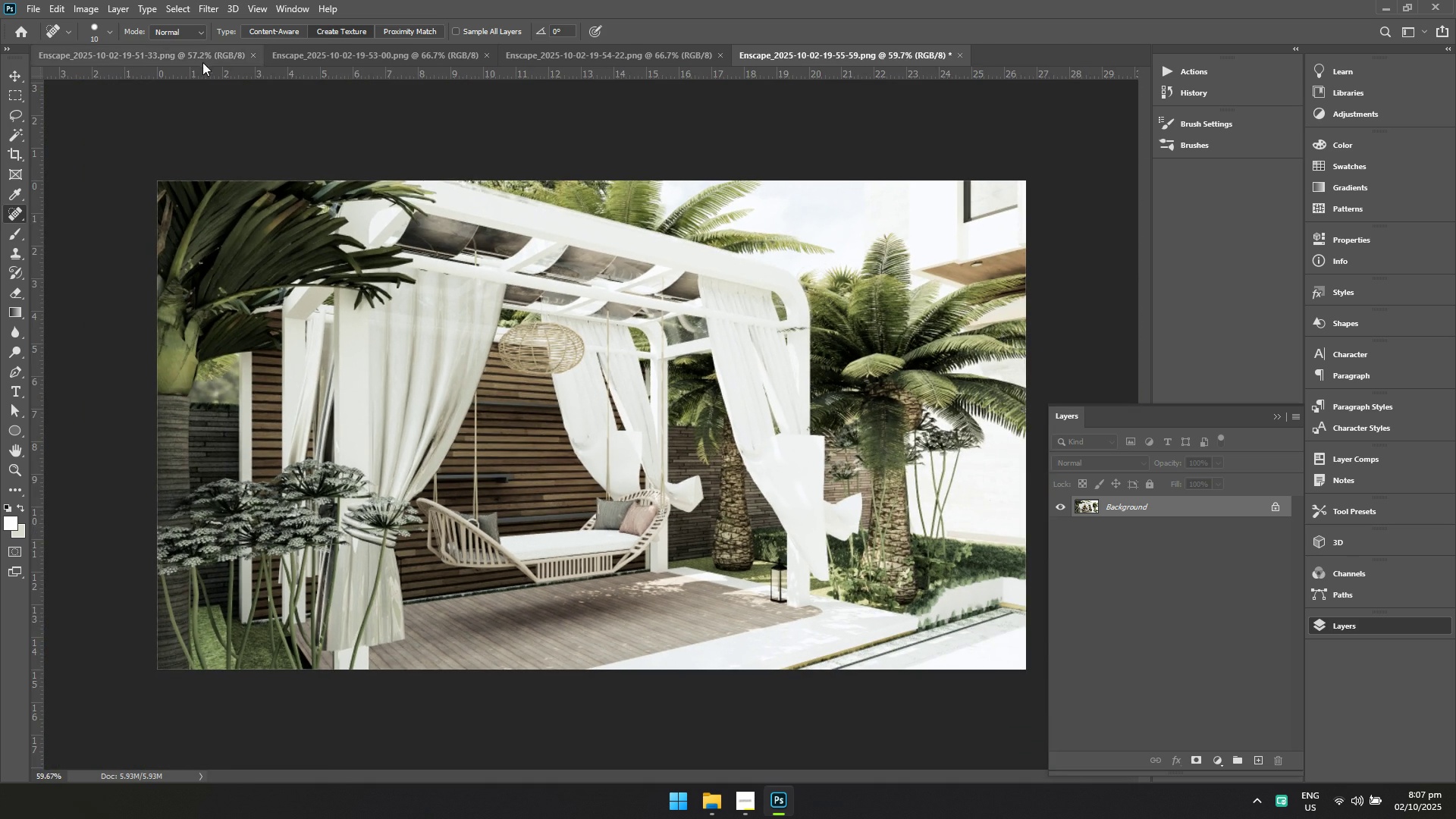 
key(Alt+AltLeft)
 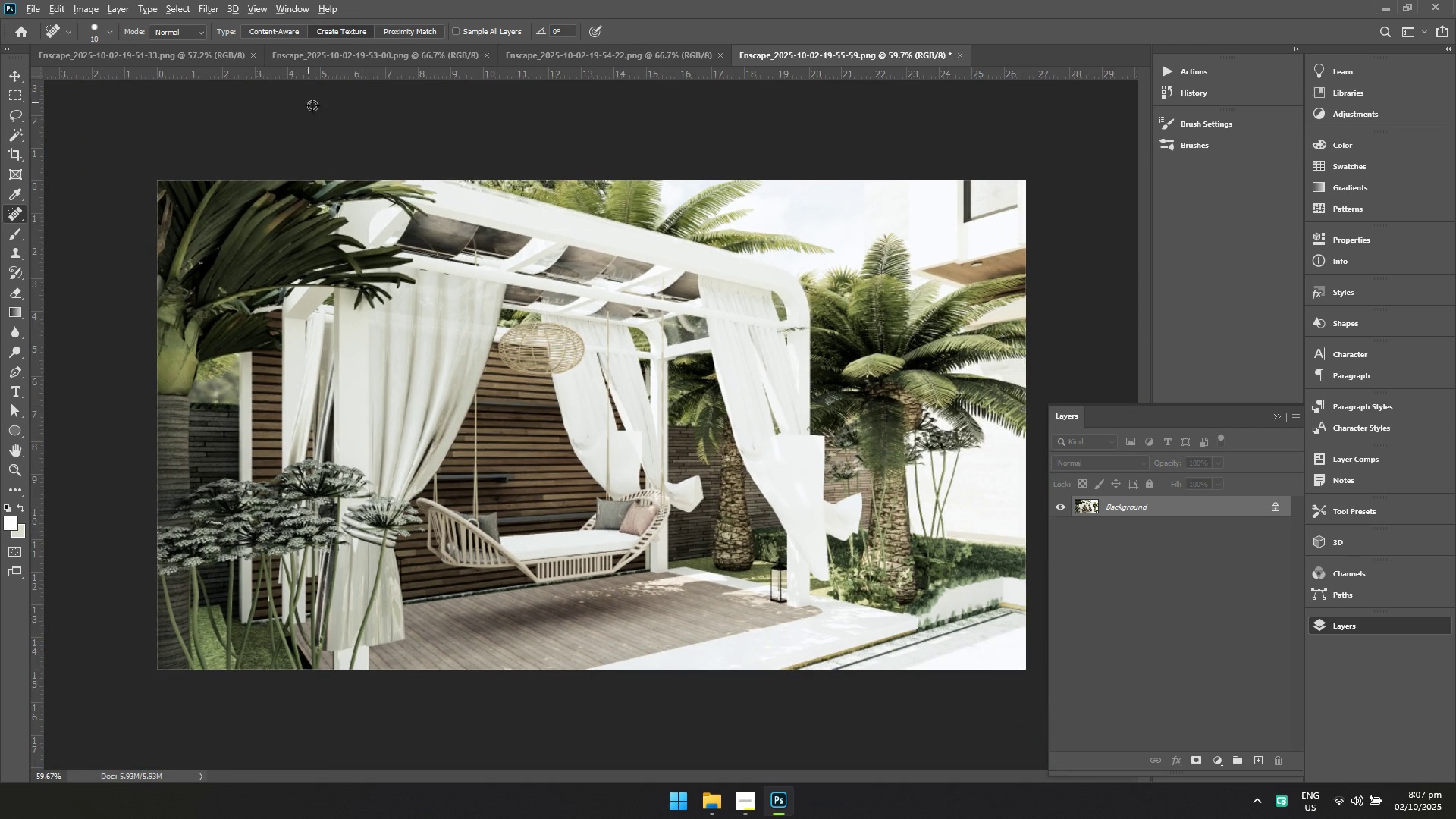 
key(Alt+Tab)
 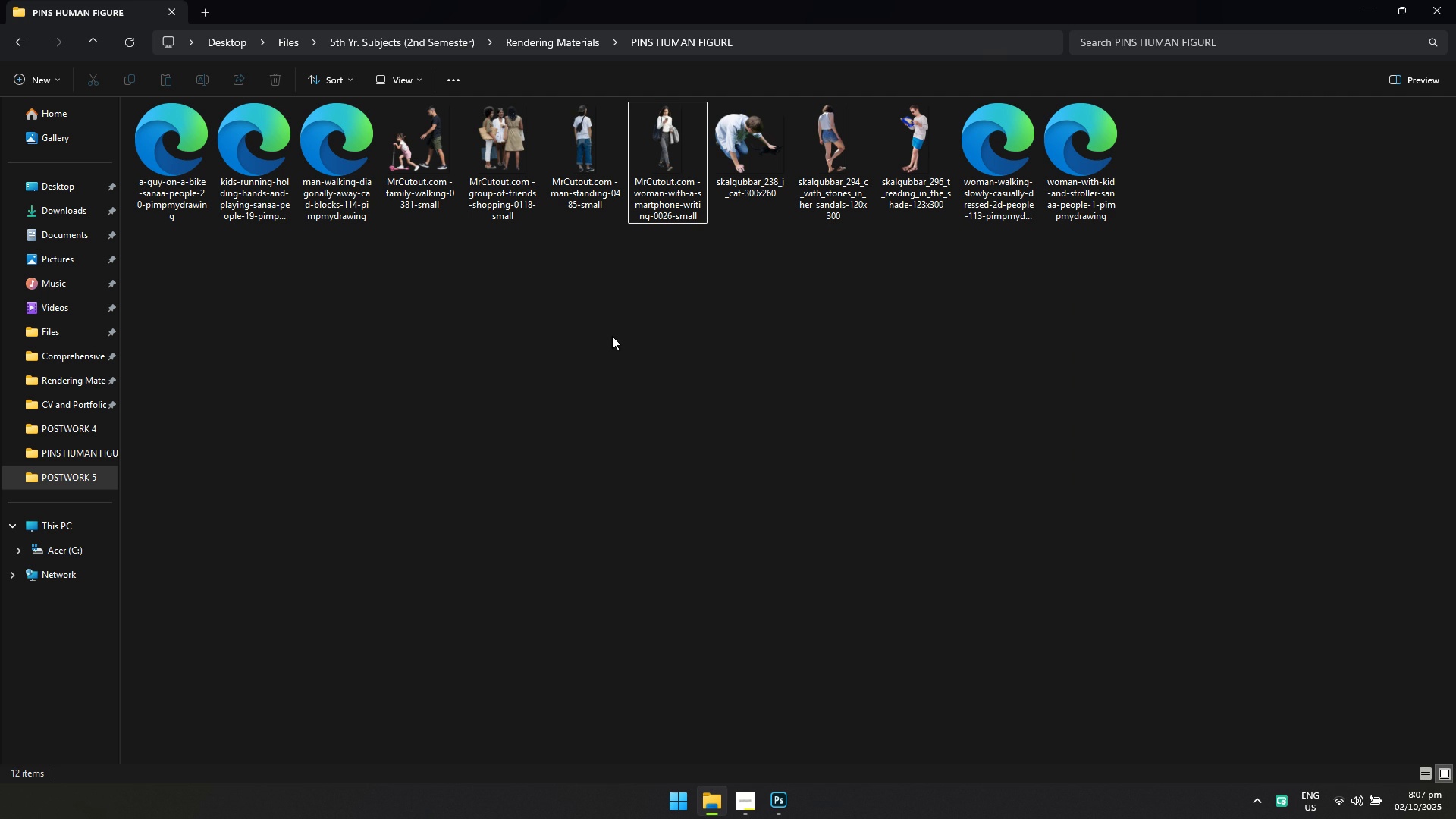 
key(Alt+Tab)
 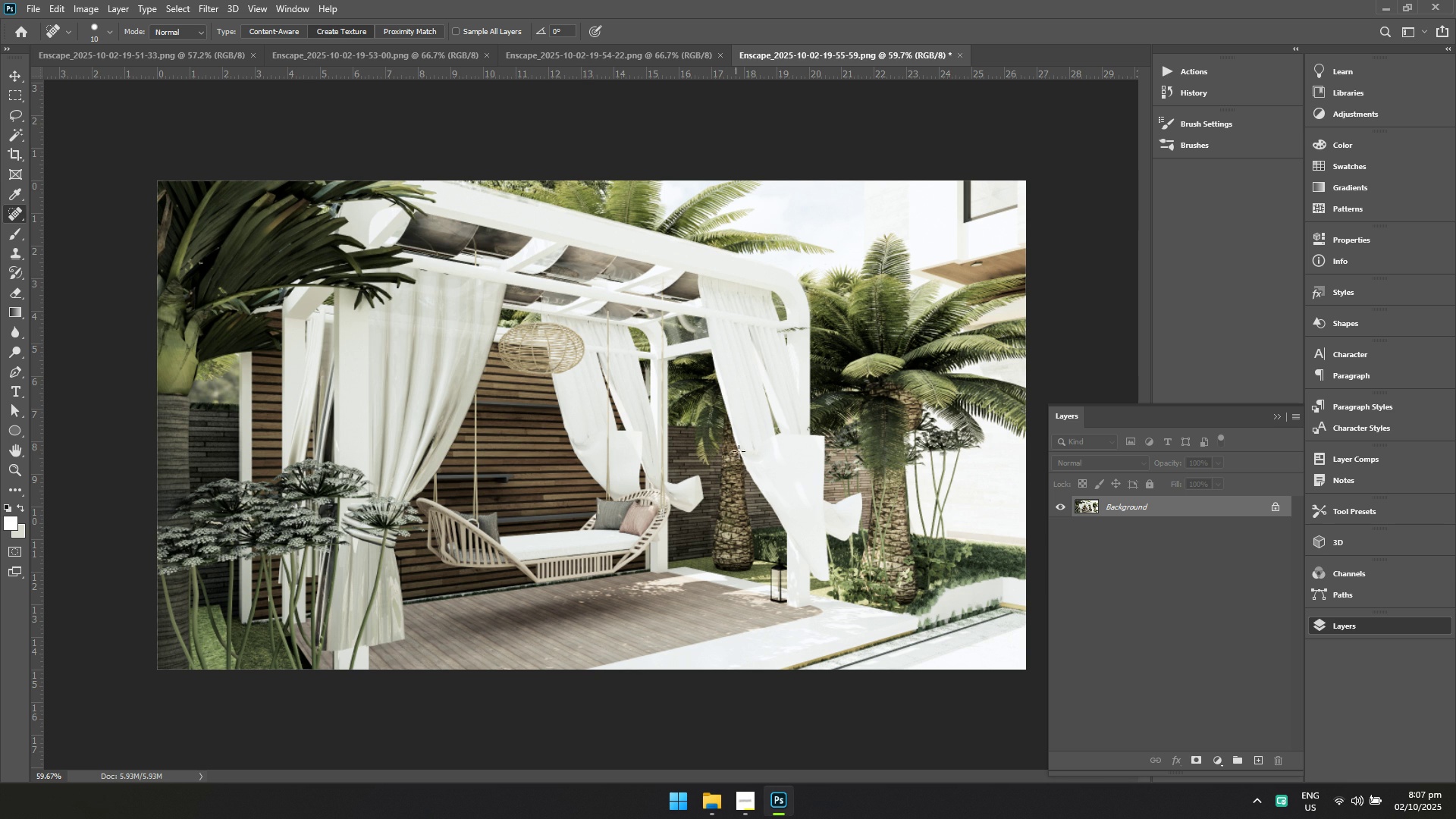 
hold_key(key=ControlLeft, duration=1.01)
 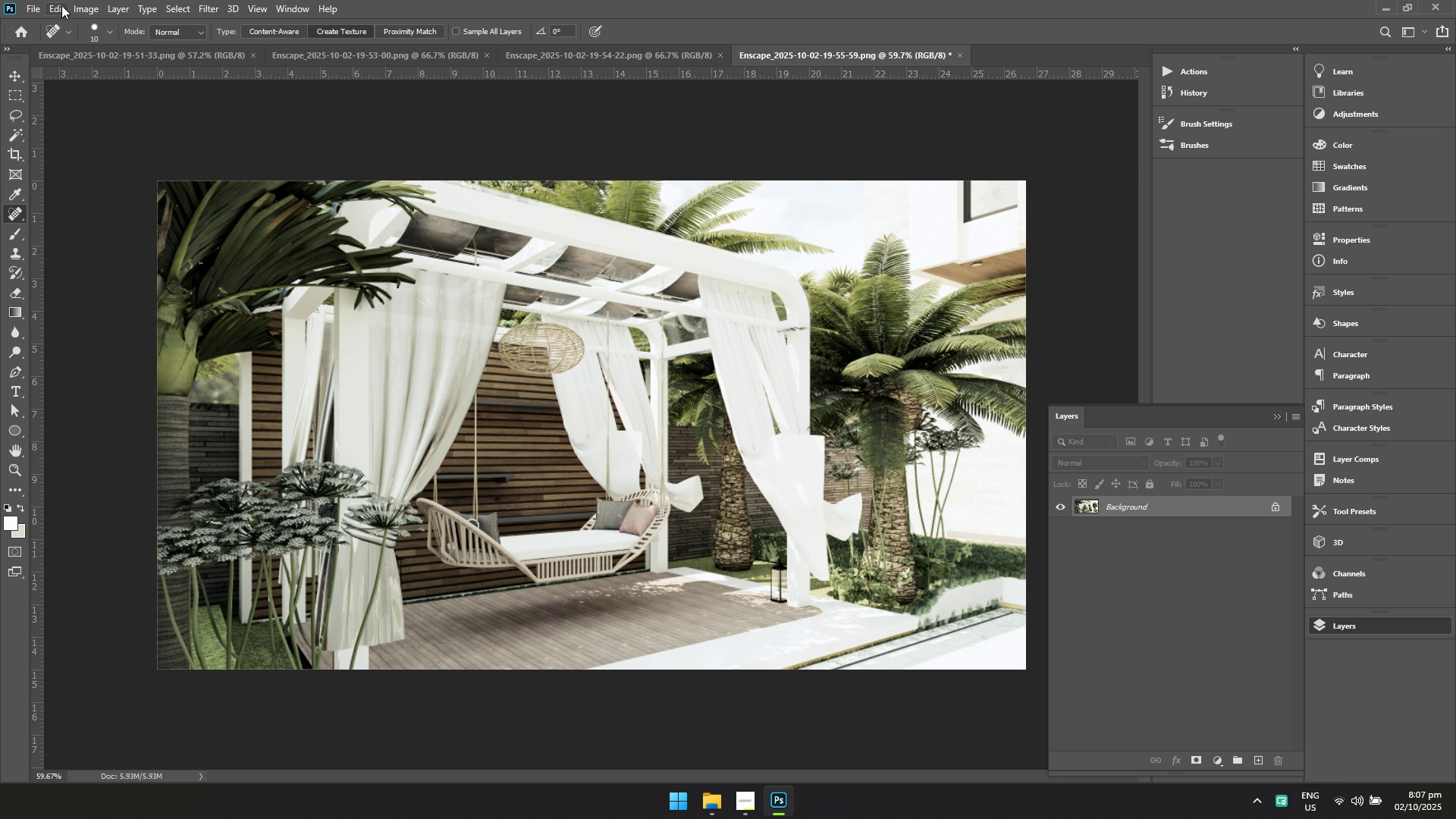 
hold_key(key=ShiftLeft, duration=0.81)
 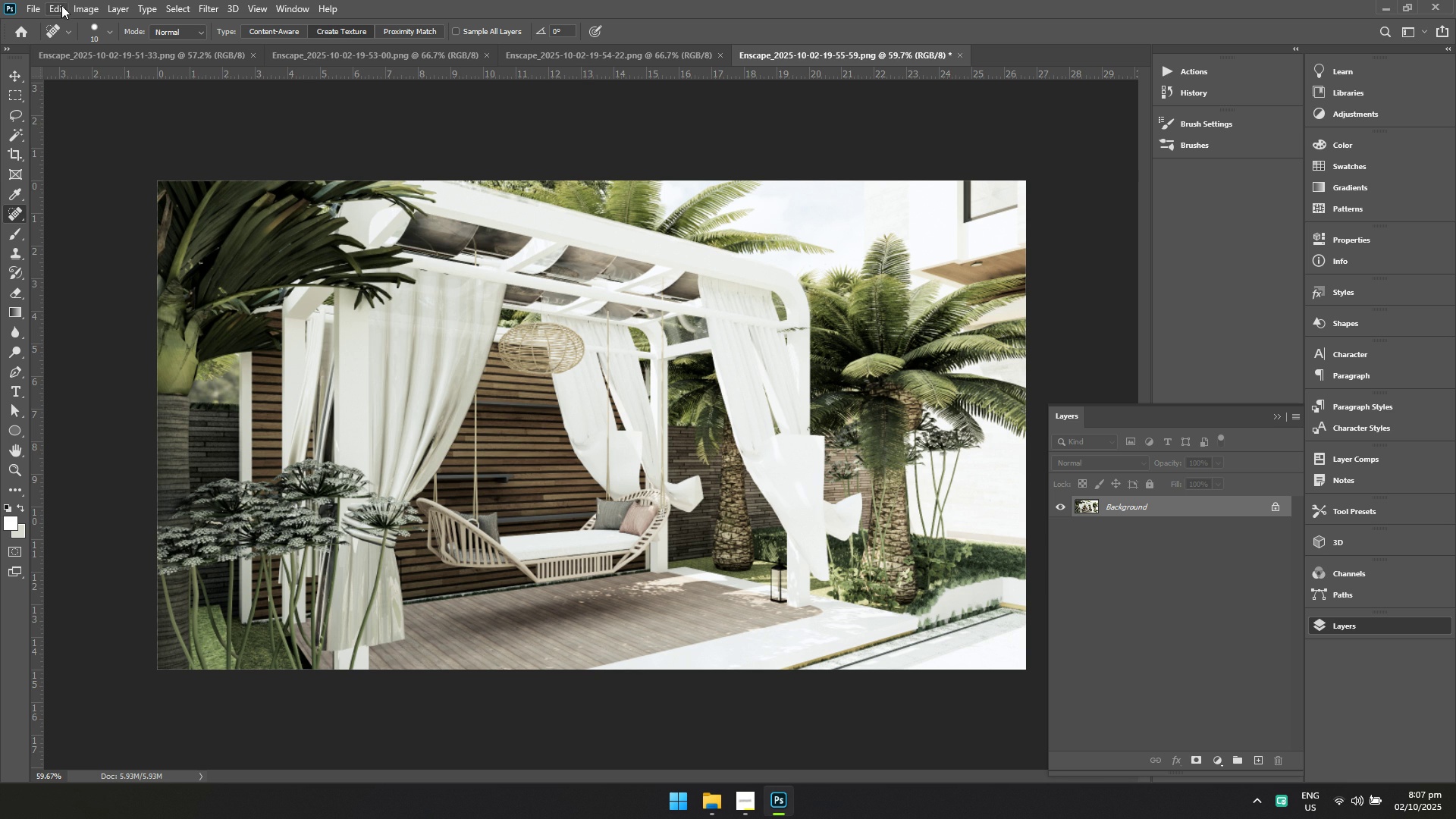 
left_click([61, 5])
 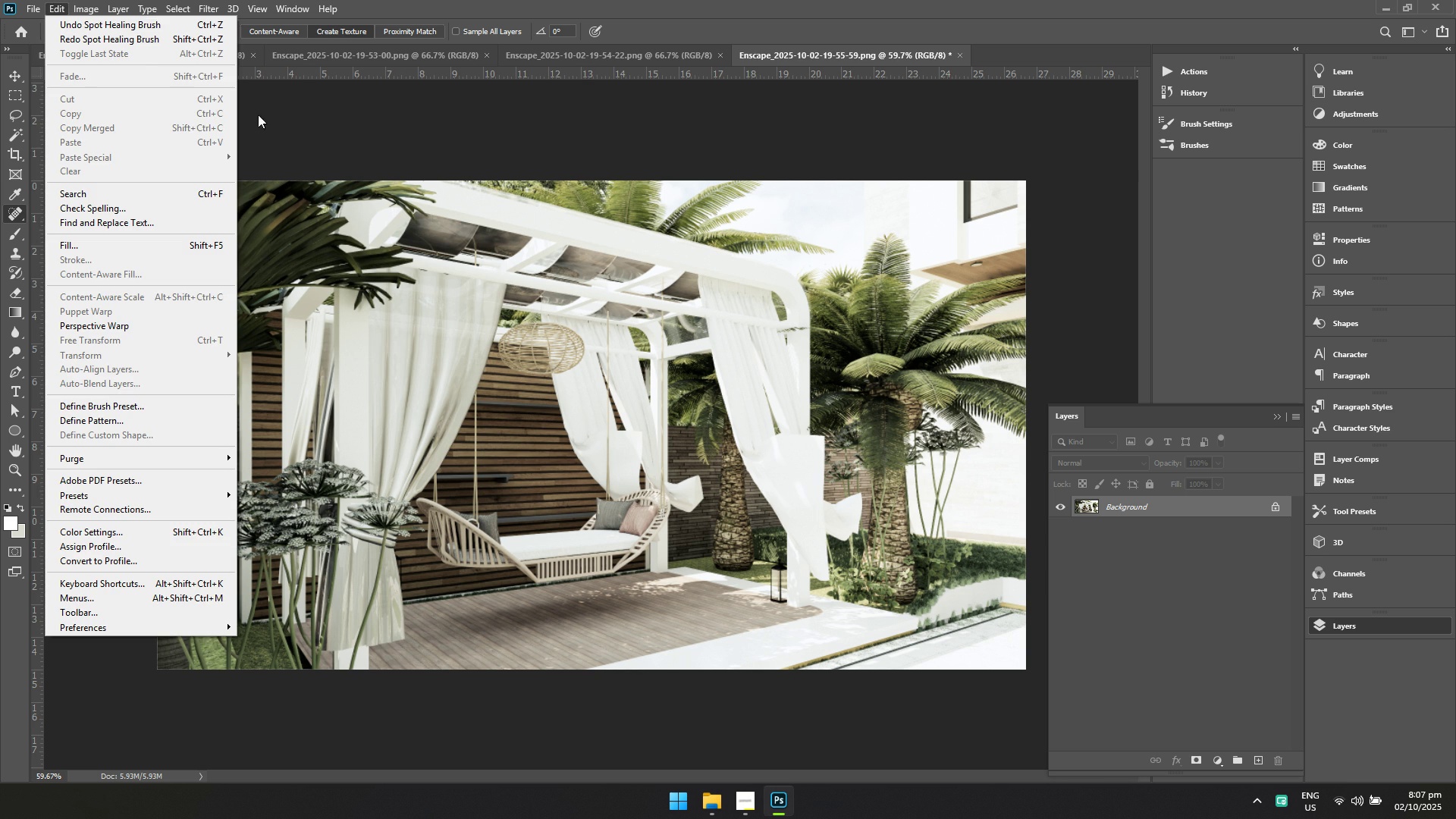 
key(Control+Shift+ShiftLeft)
 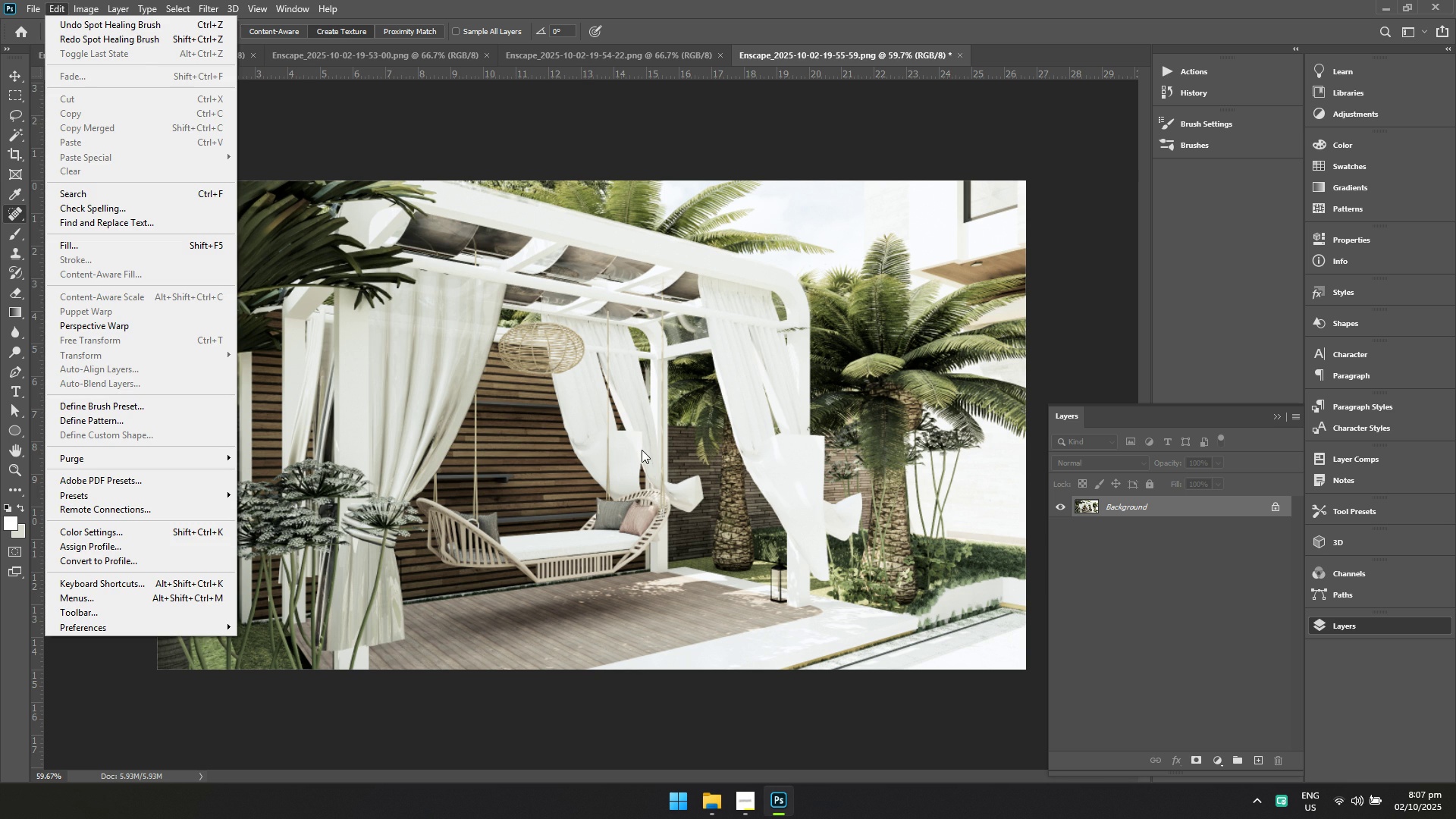 
key(Control+Shift+A)
 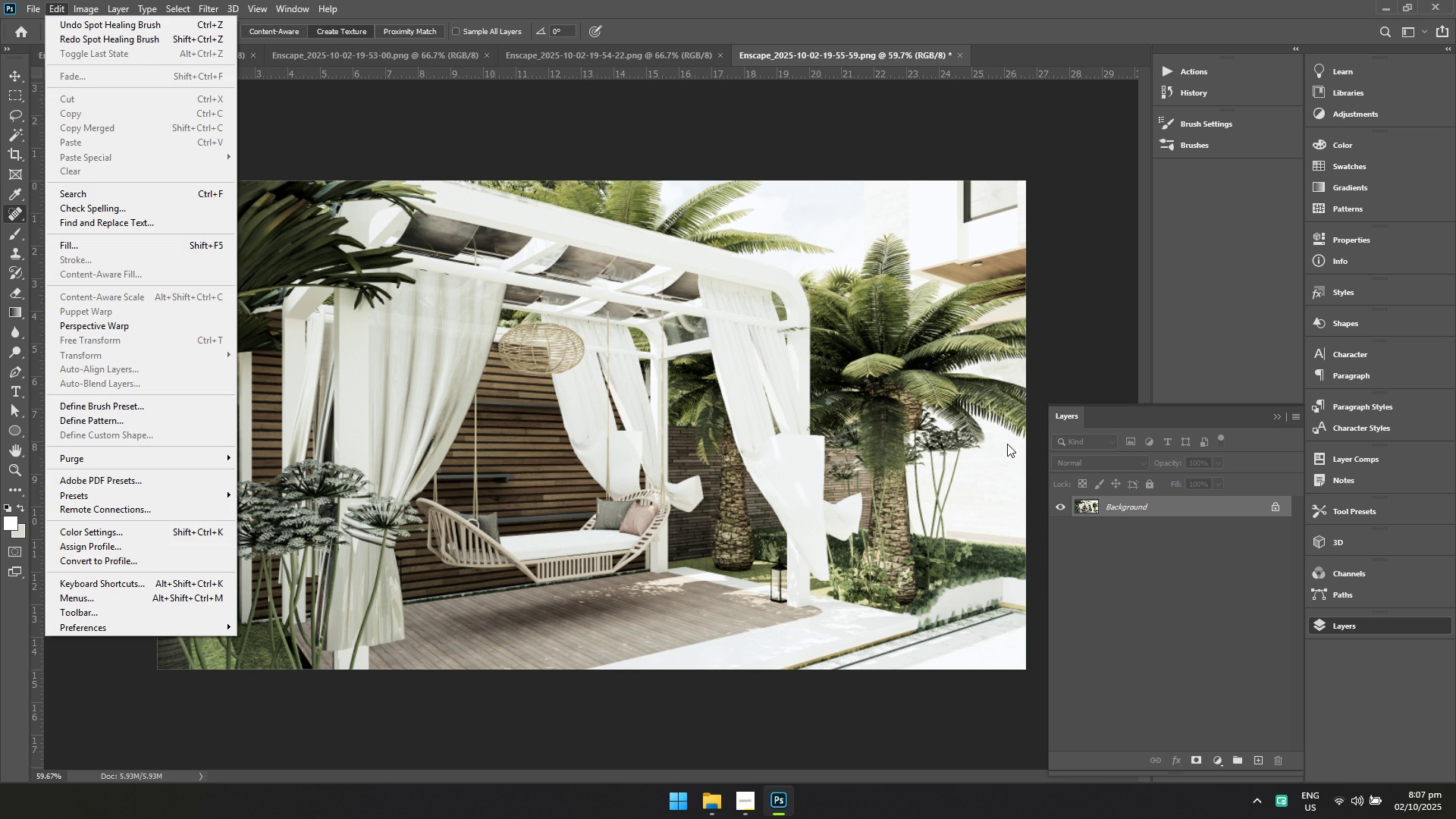 
key(Escape)
 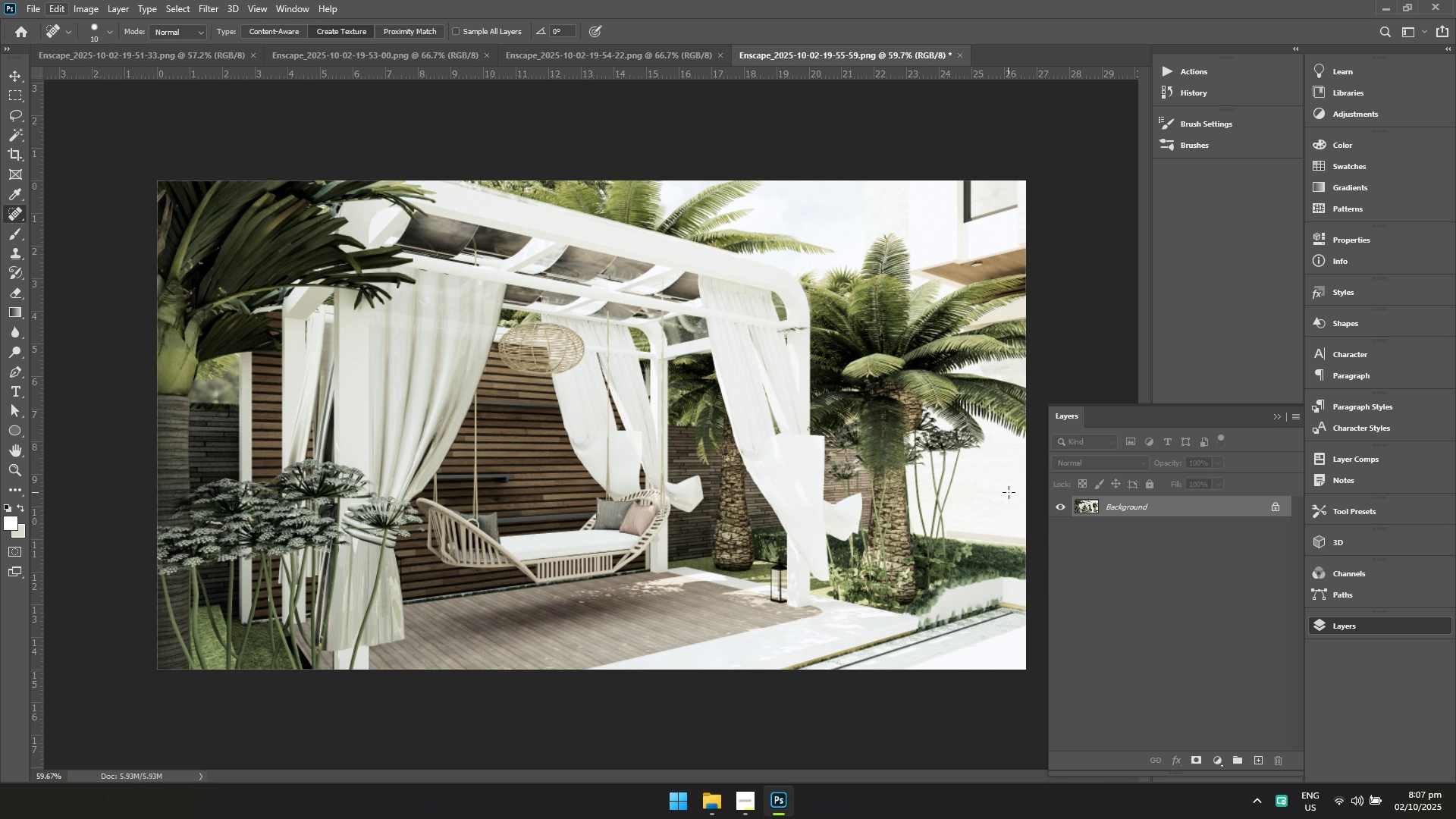 
key(Control+Shift+A)
 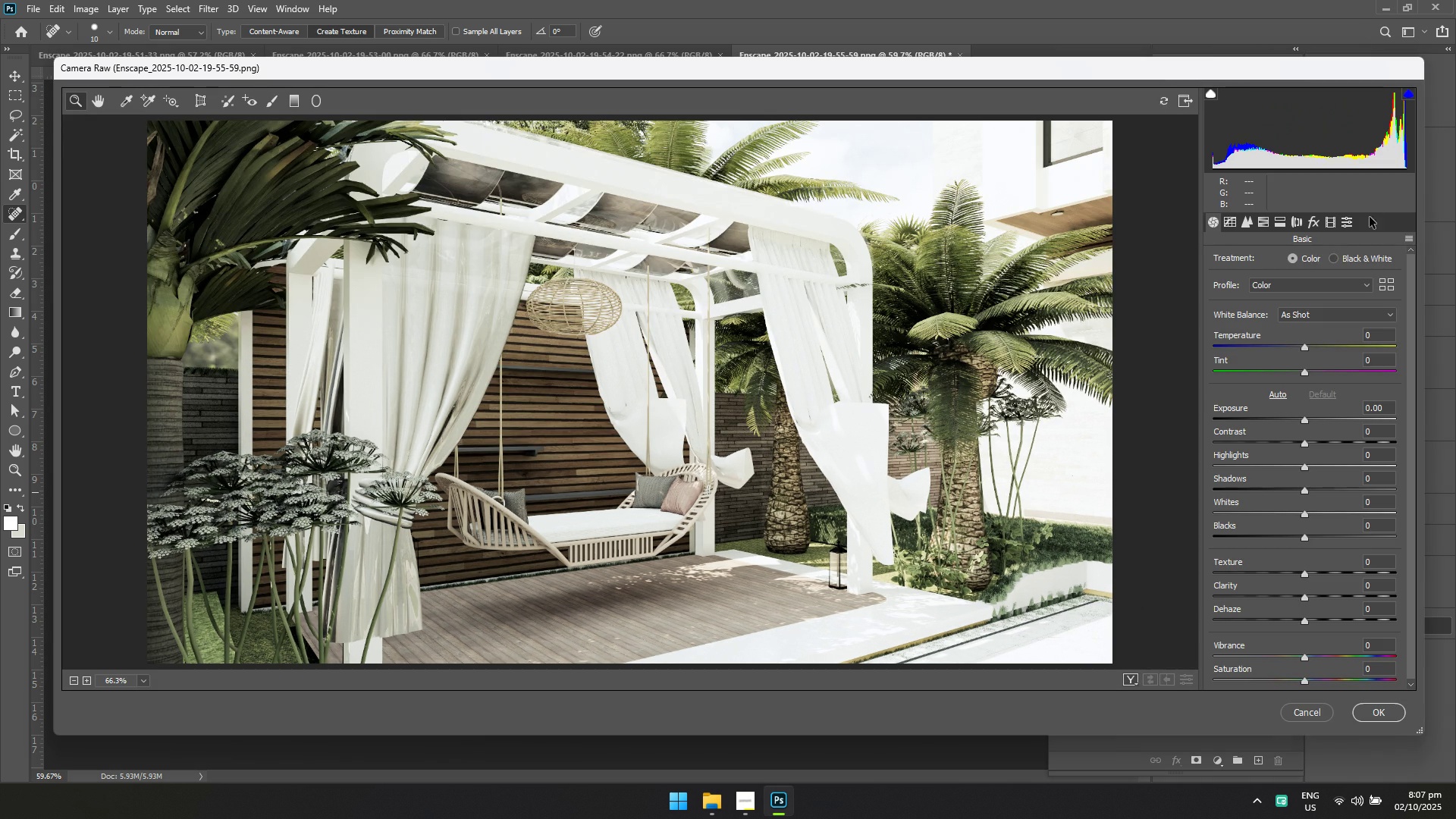 
left_click([1414, 239])
 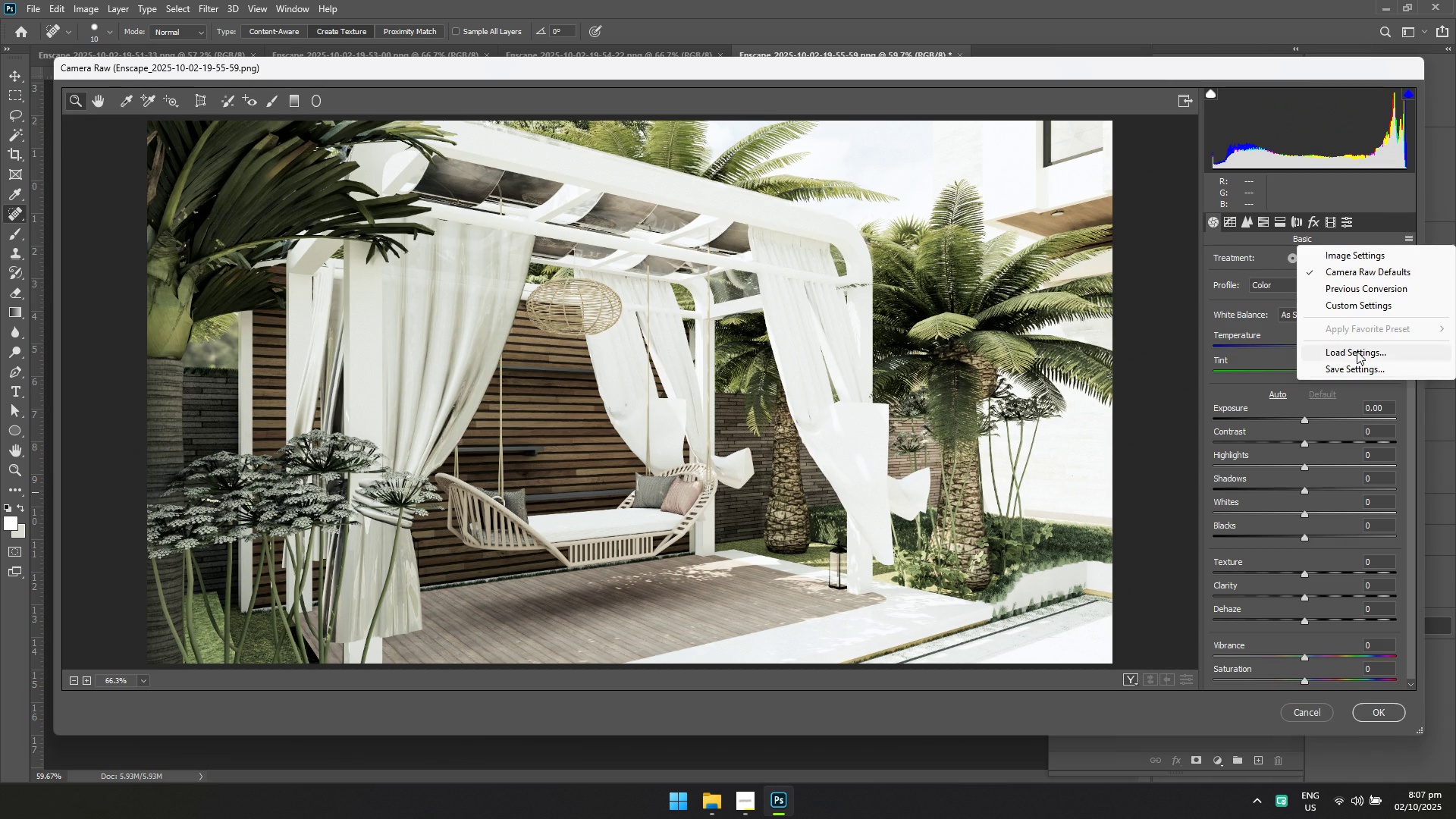 
left_click([1357, 350])
 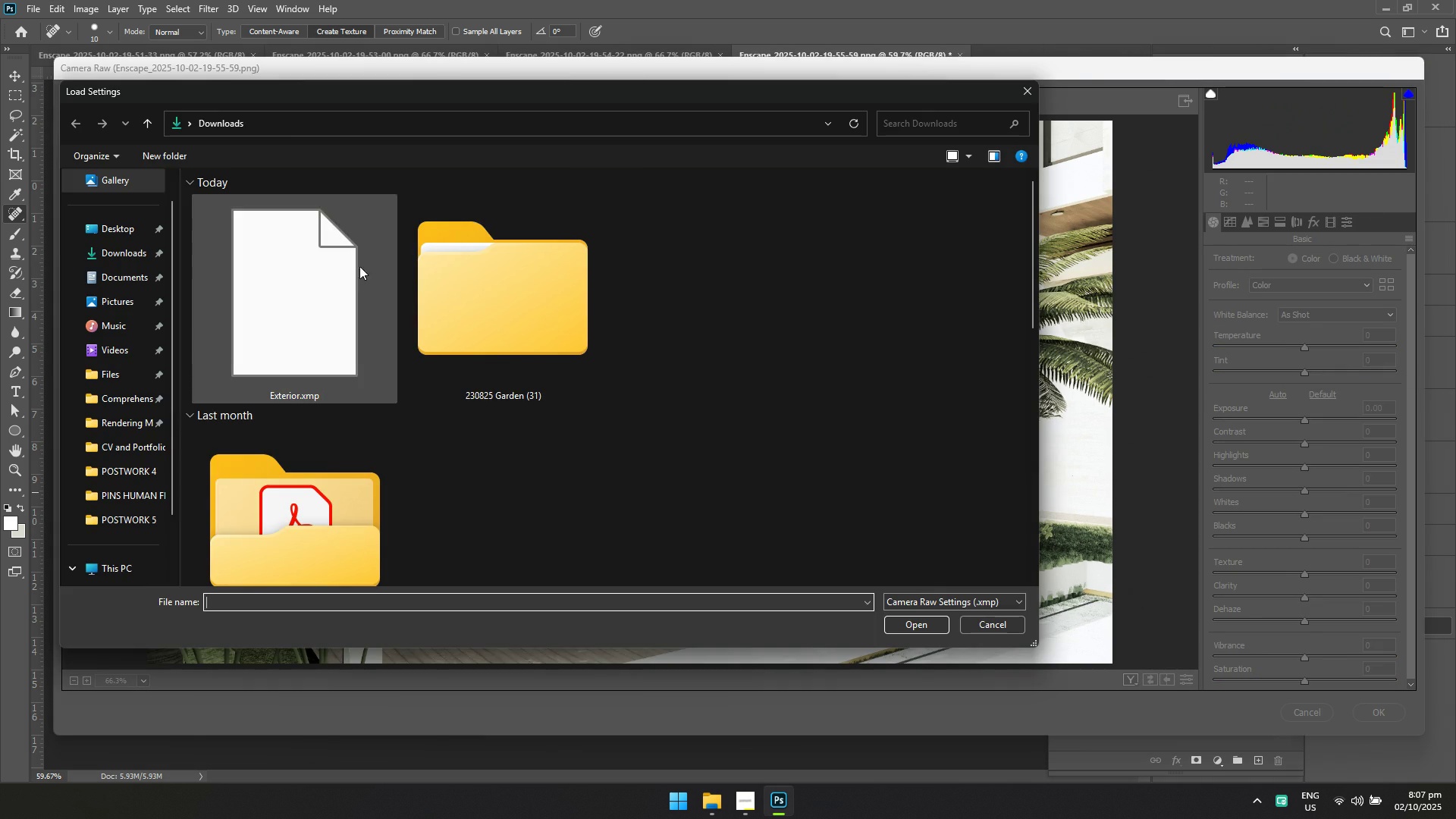 
left_click([325, 299])
 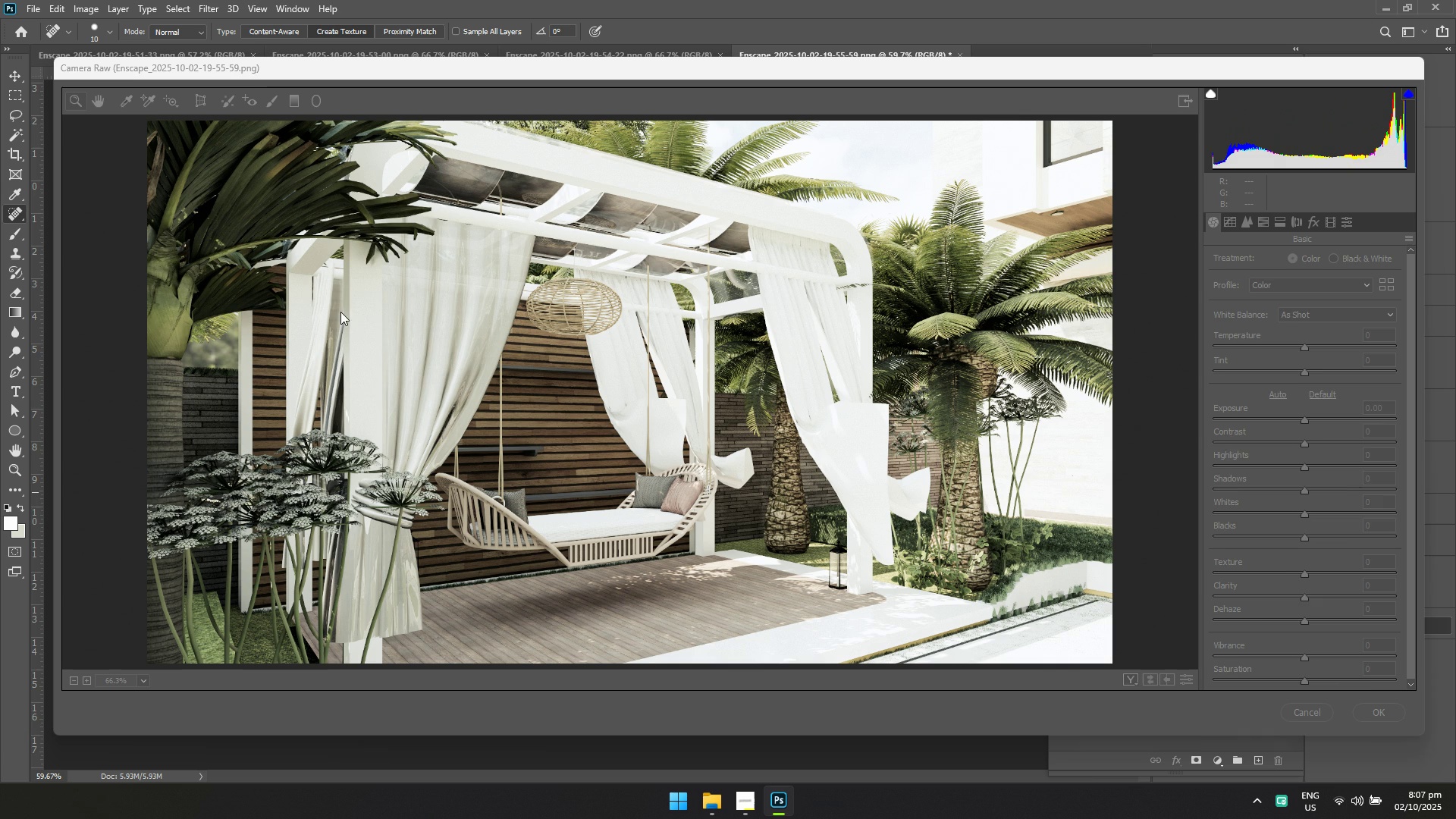 
key(Enter)
 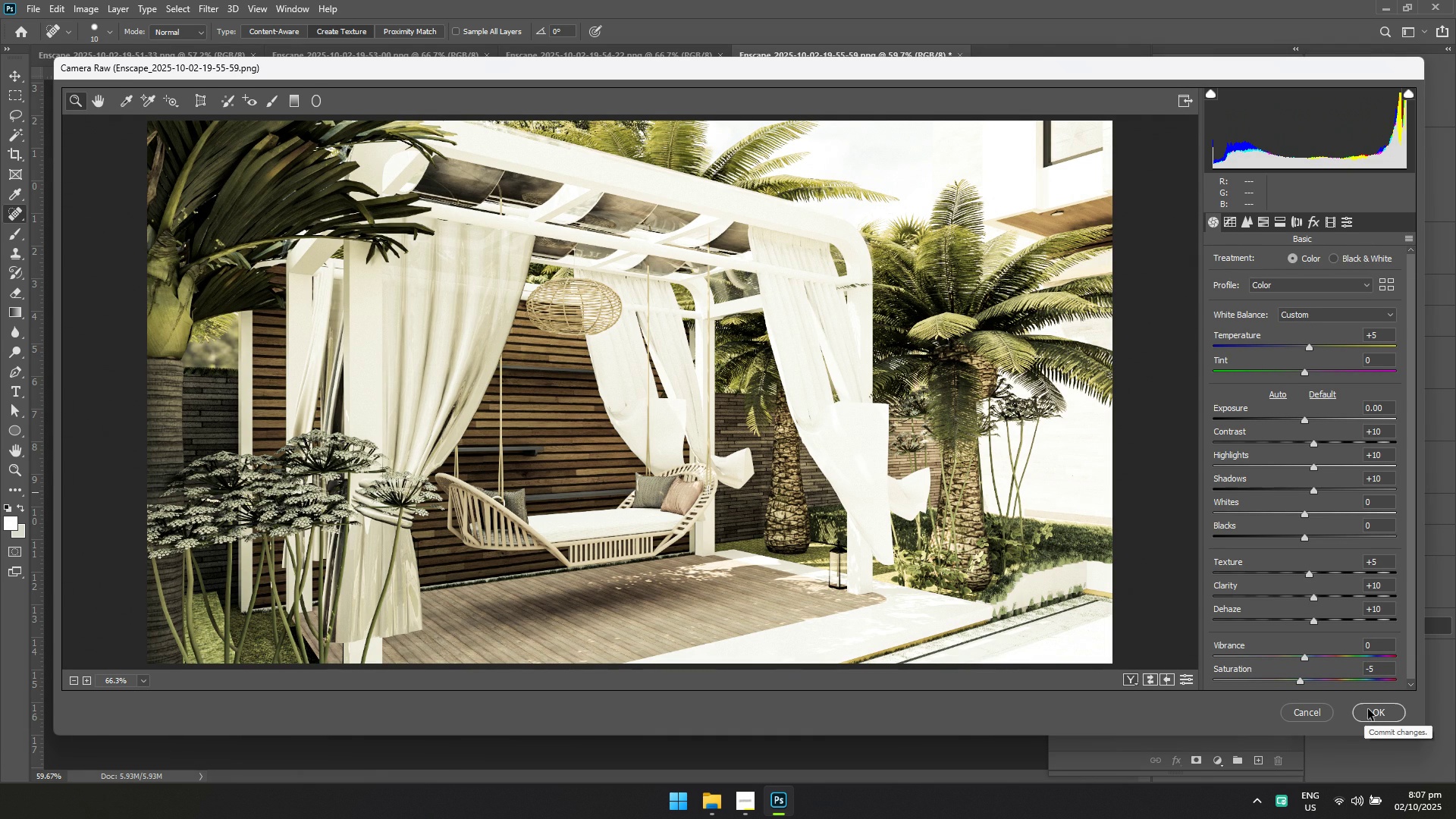 
key(Control+Z)
 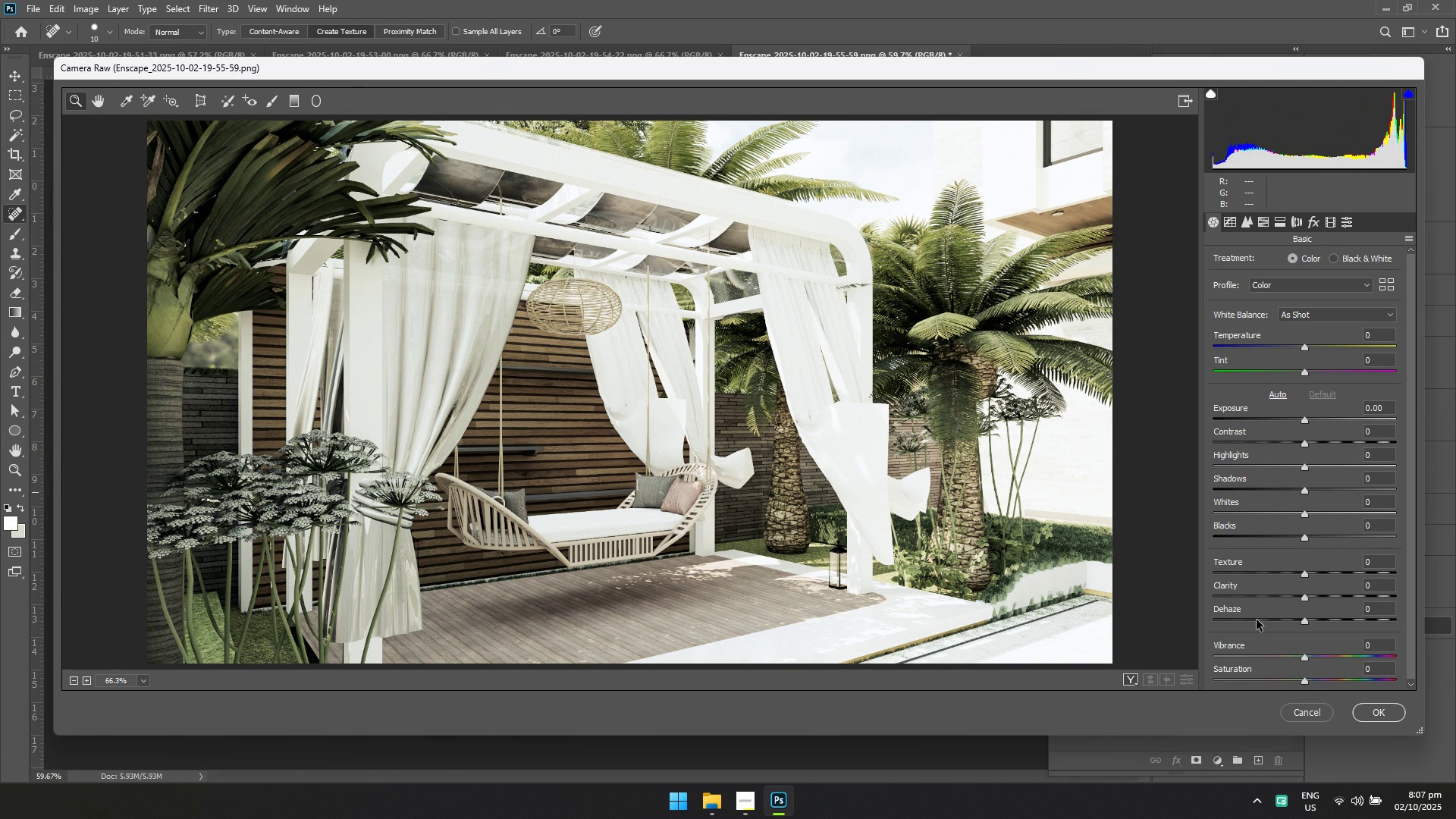 
left_click([1319, 719])
 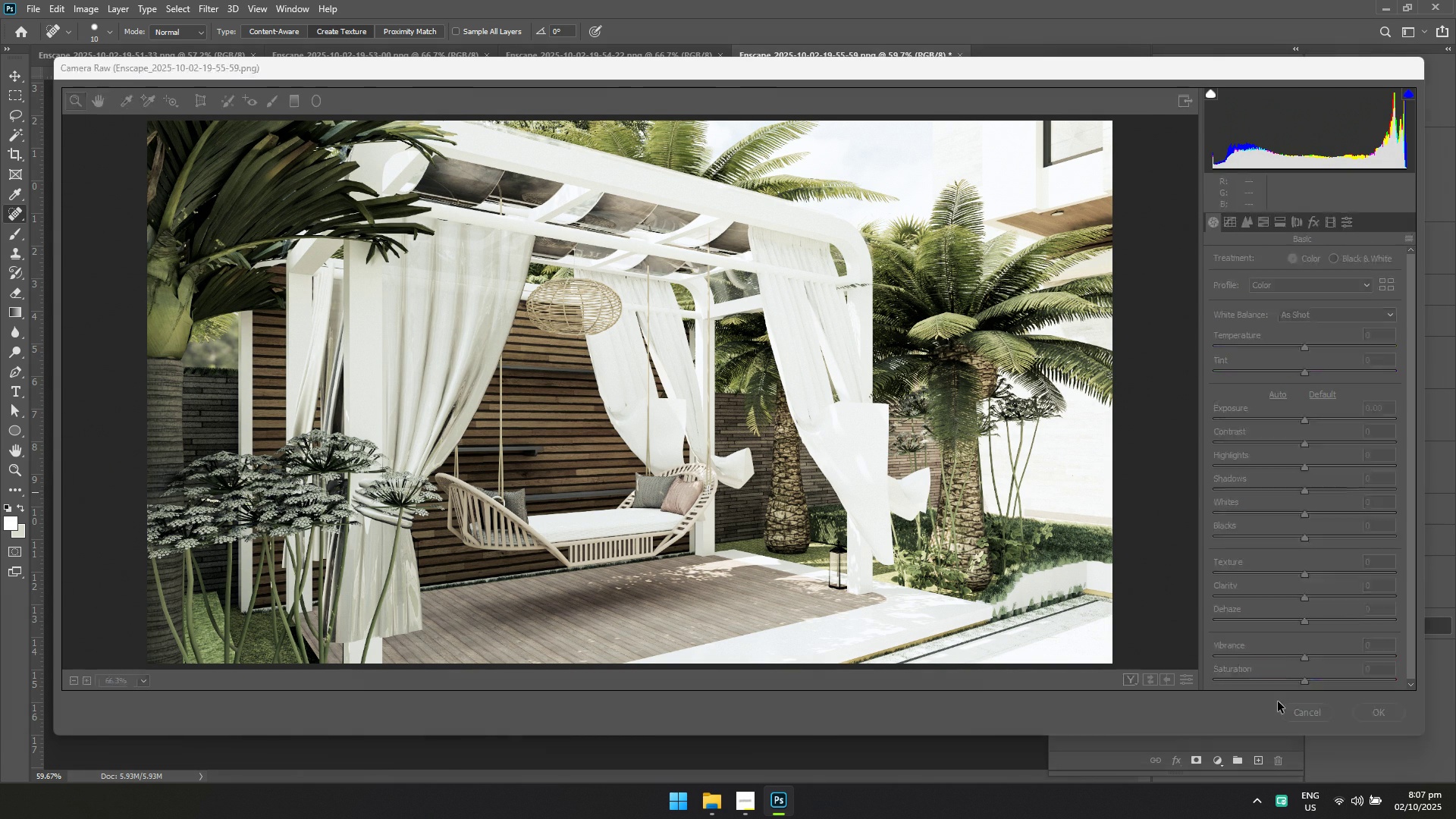 
hold_key(key=ControlLeft, duration=0.84)
 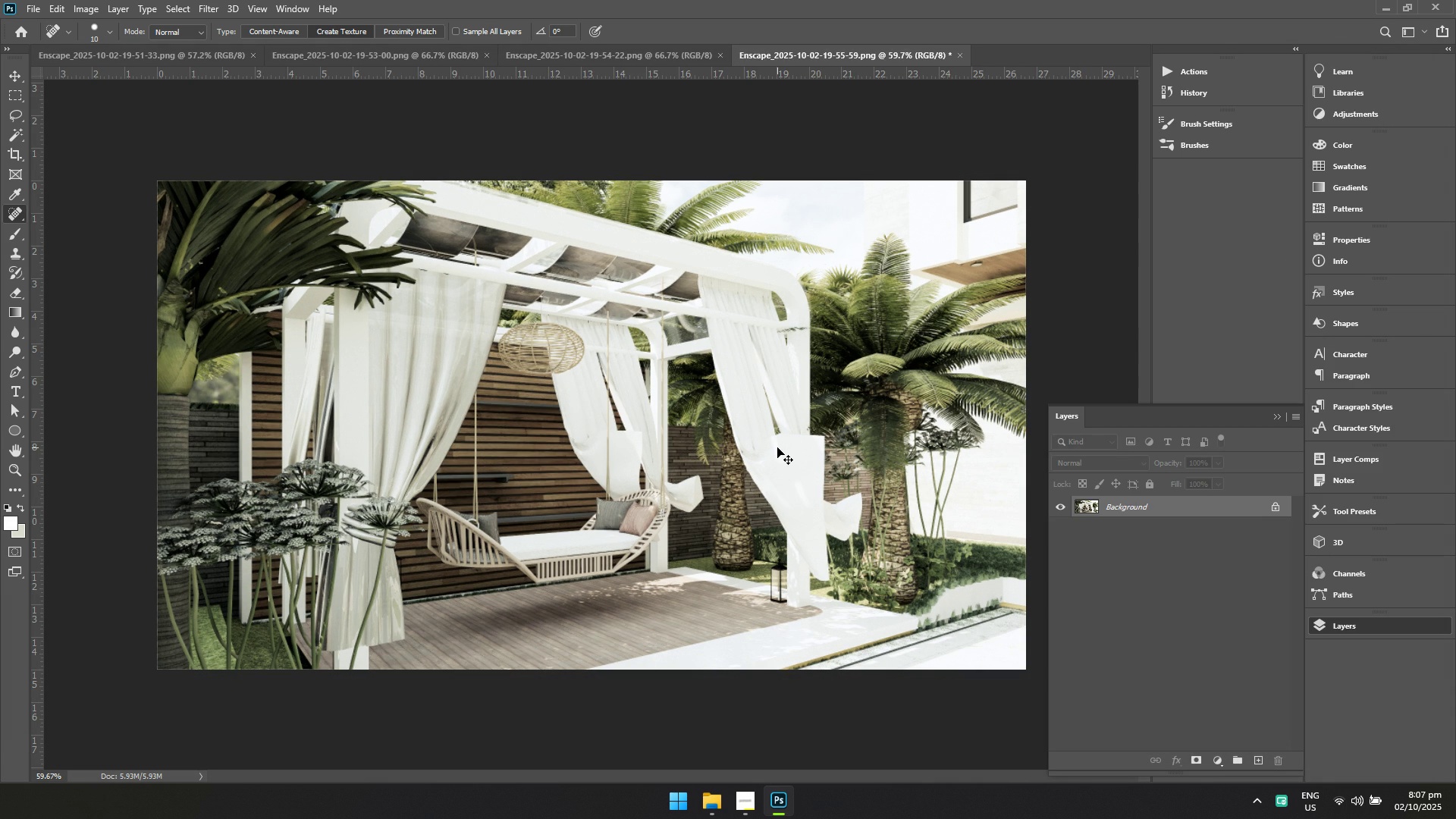 
hold_key(key=Z, duration=0.66)
 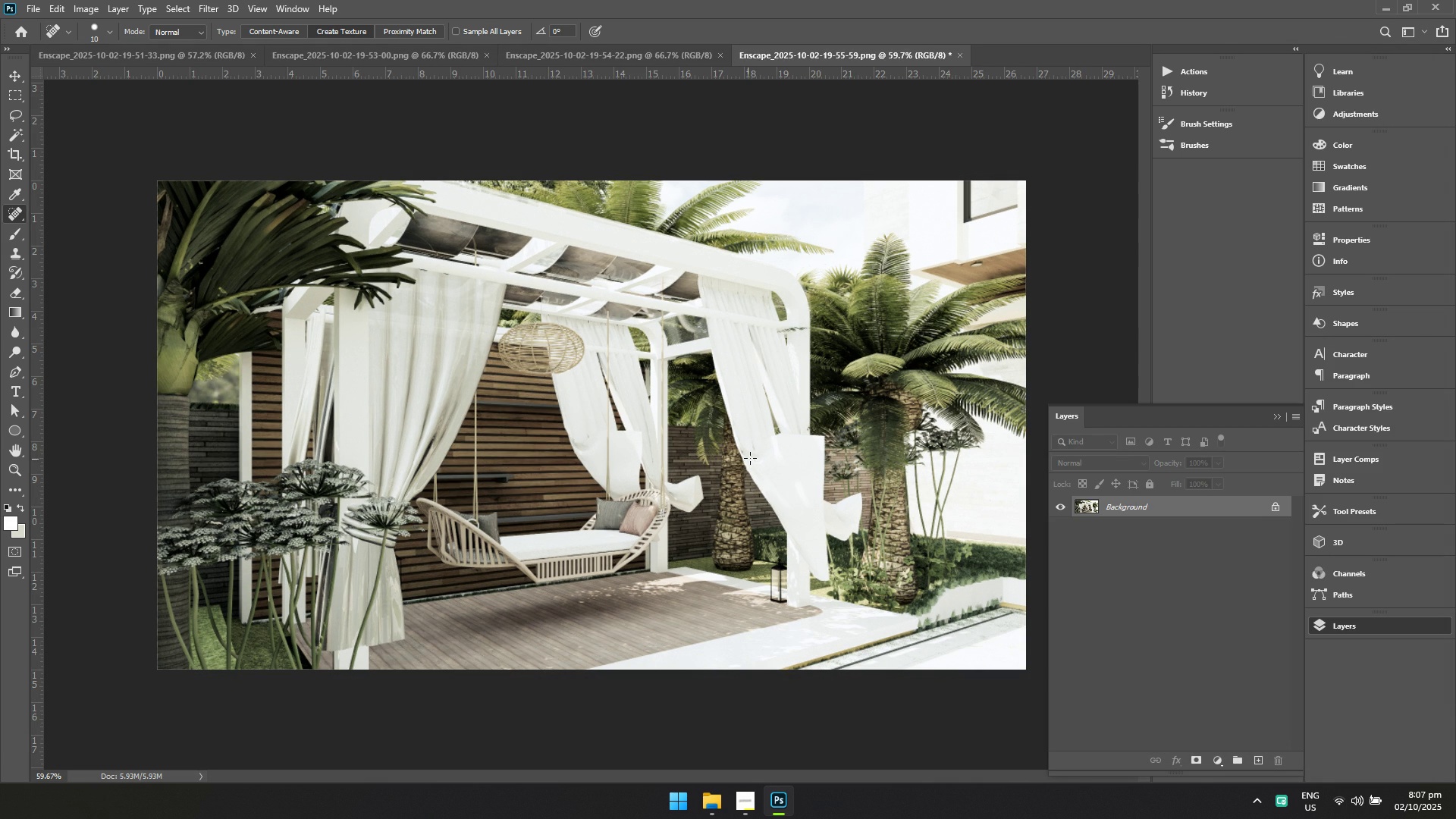 
key(Control+Z)
 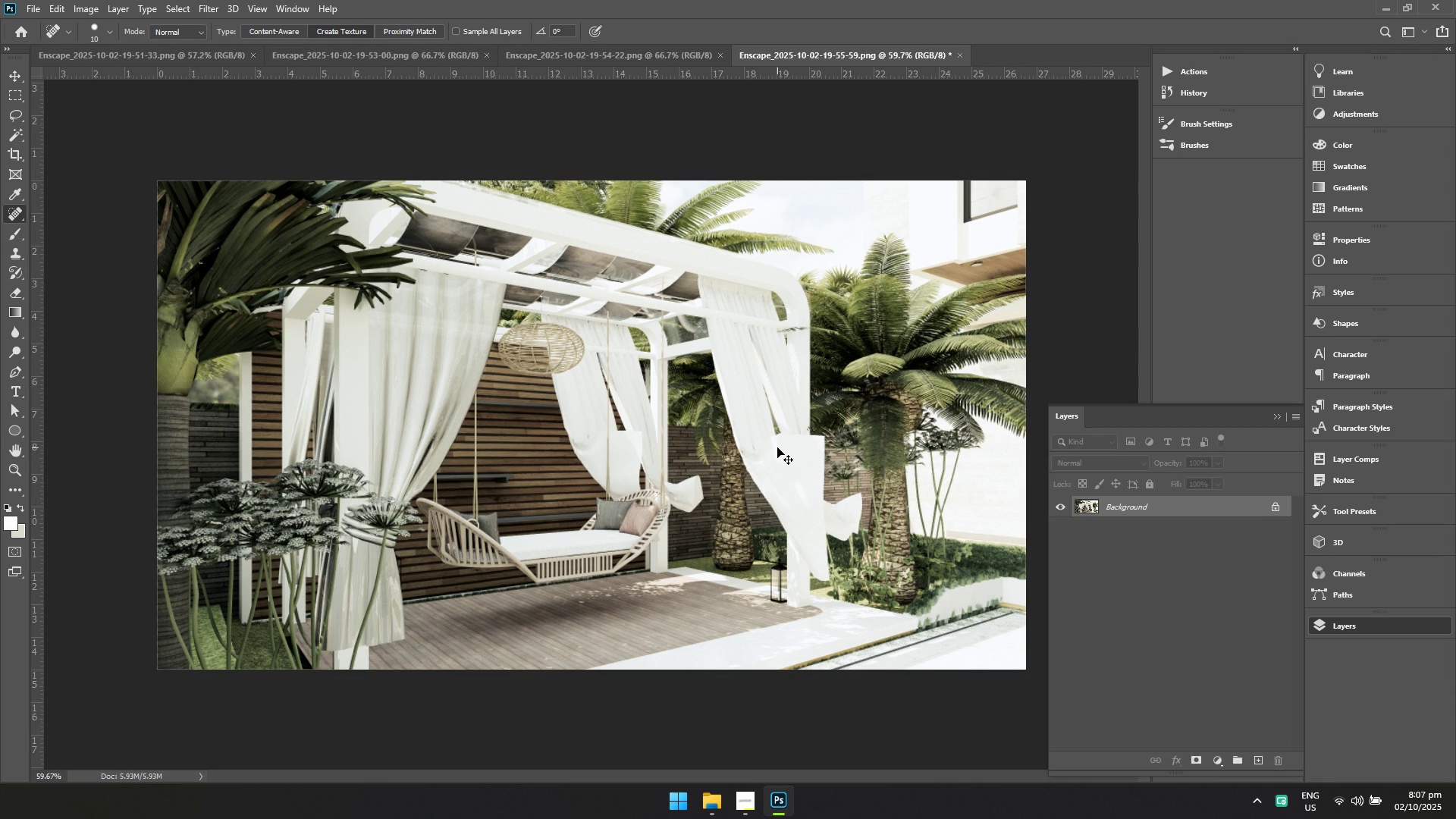 
key(Control+Z)
 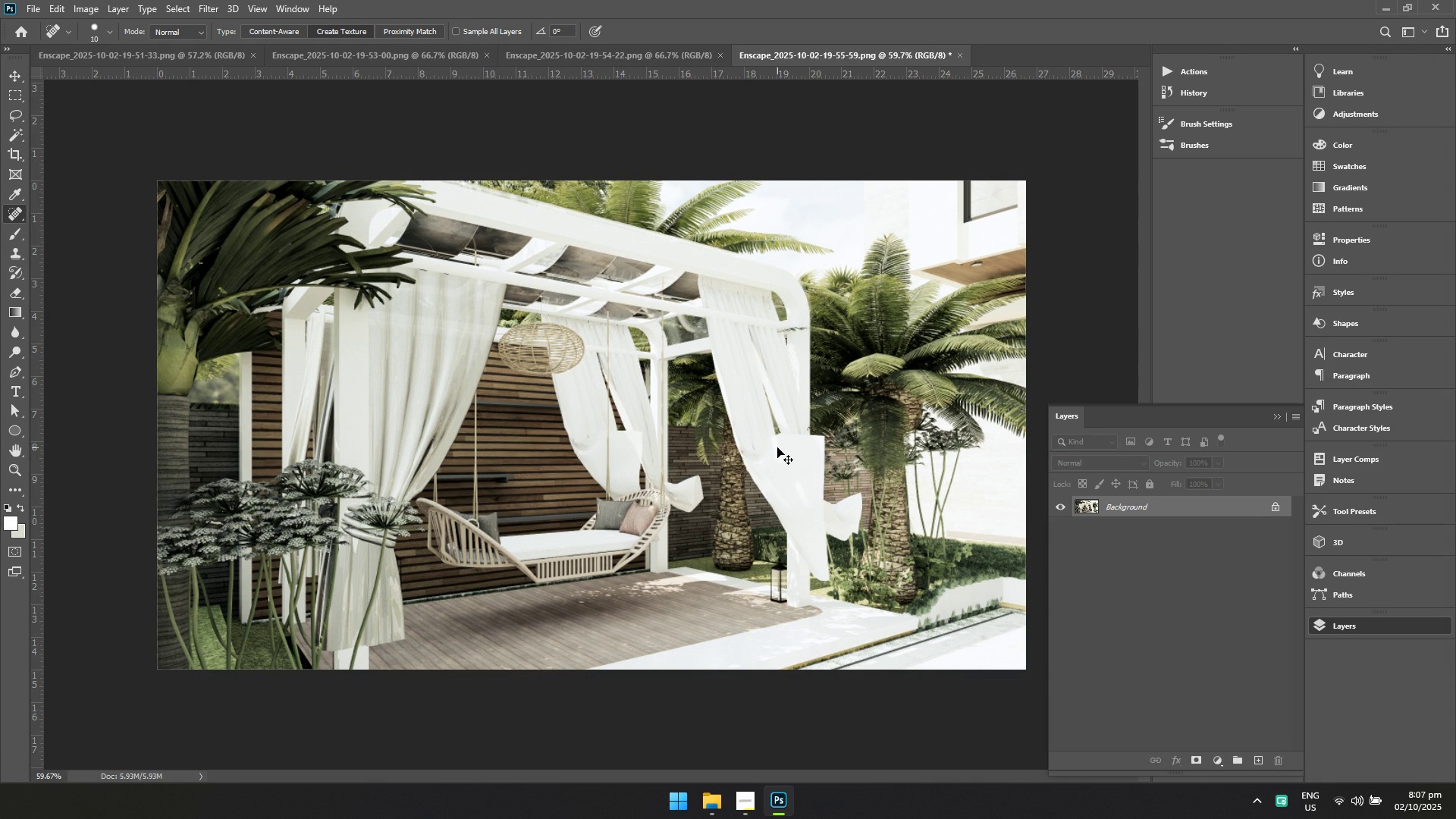 
key(Control+Z)
 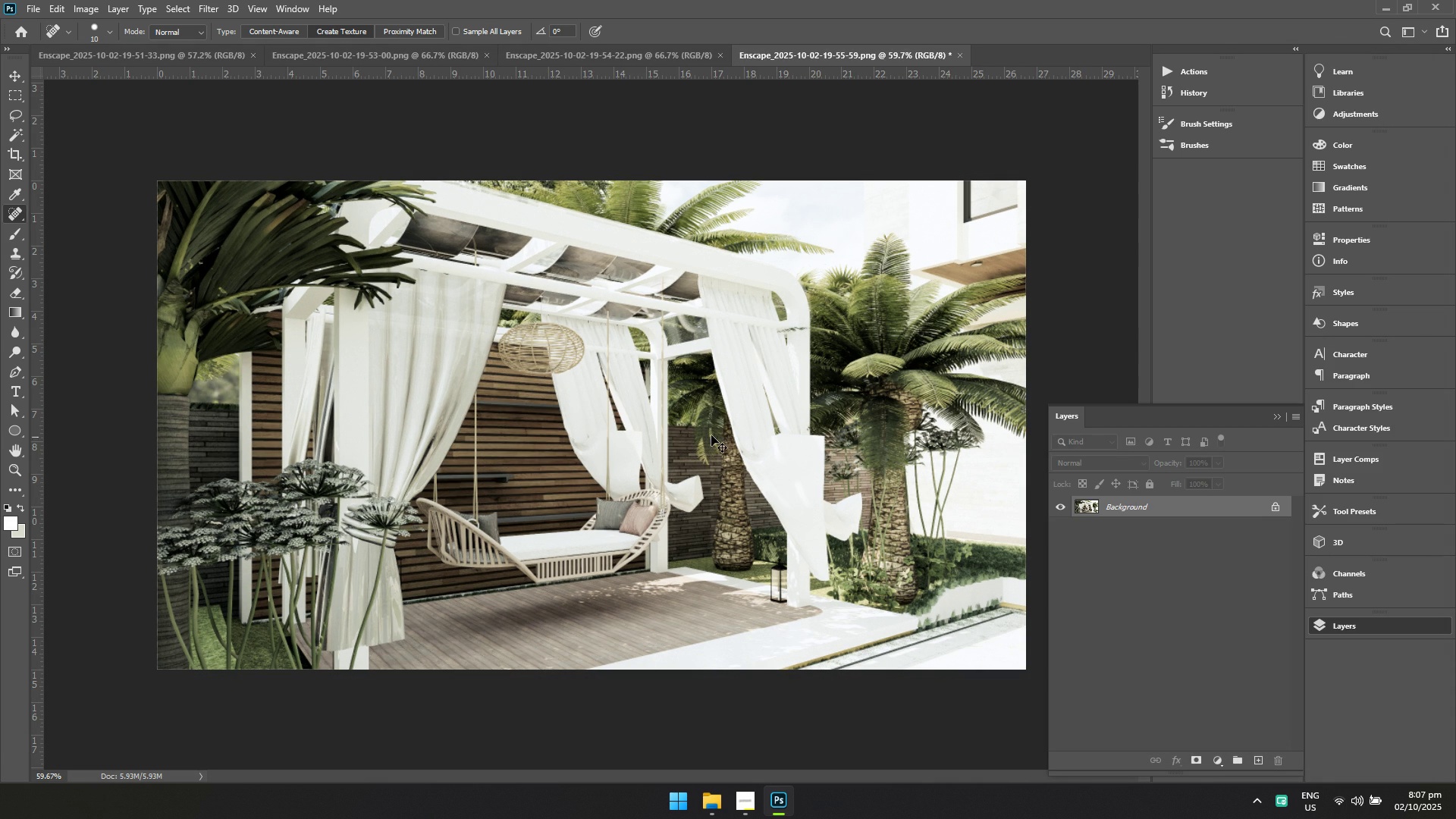 
key(Control+Z)
 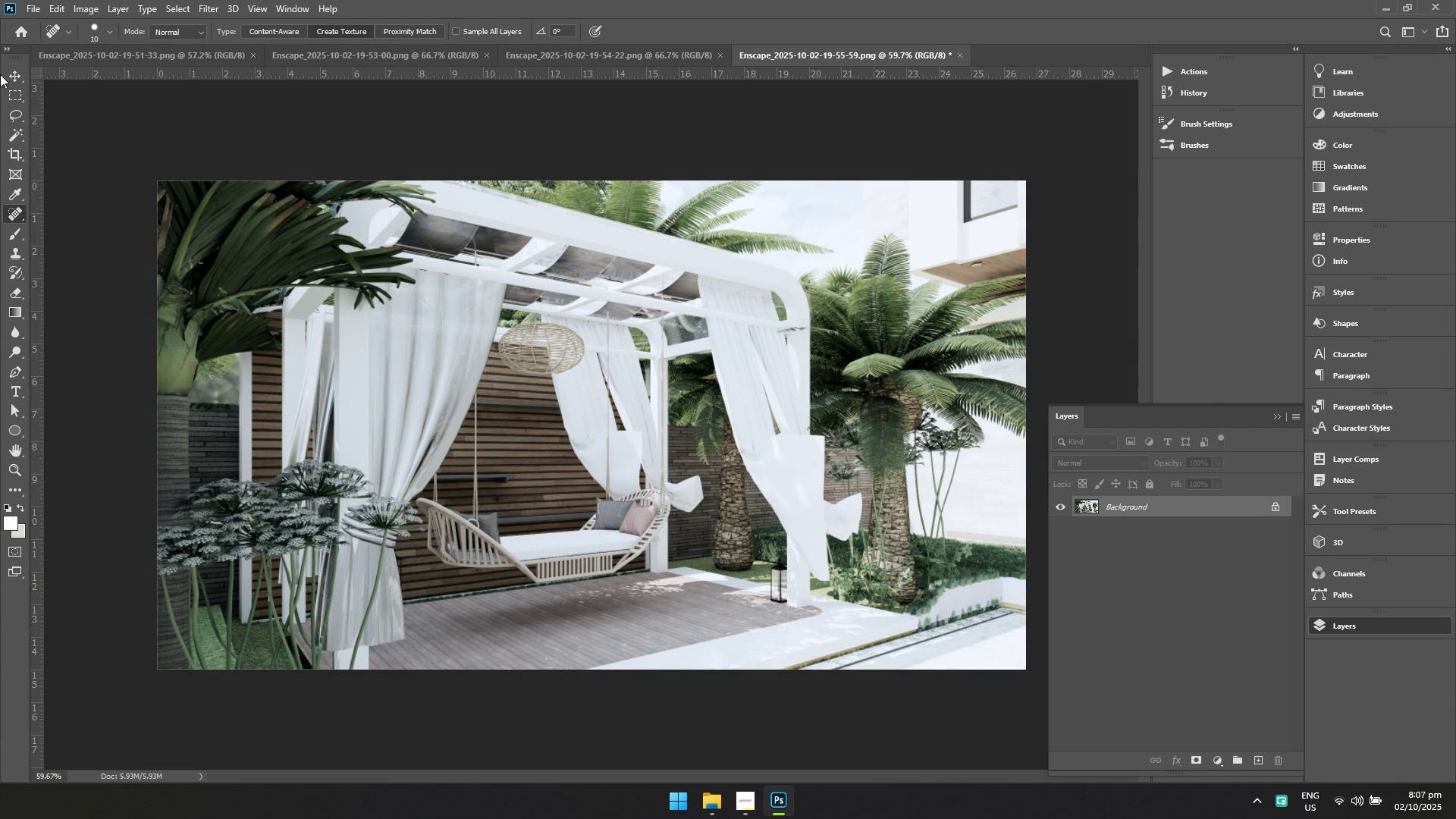 
key(Control+Z)
 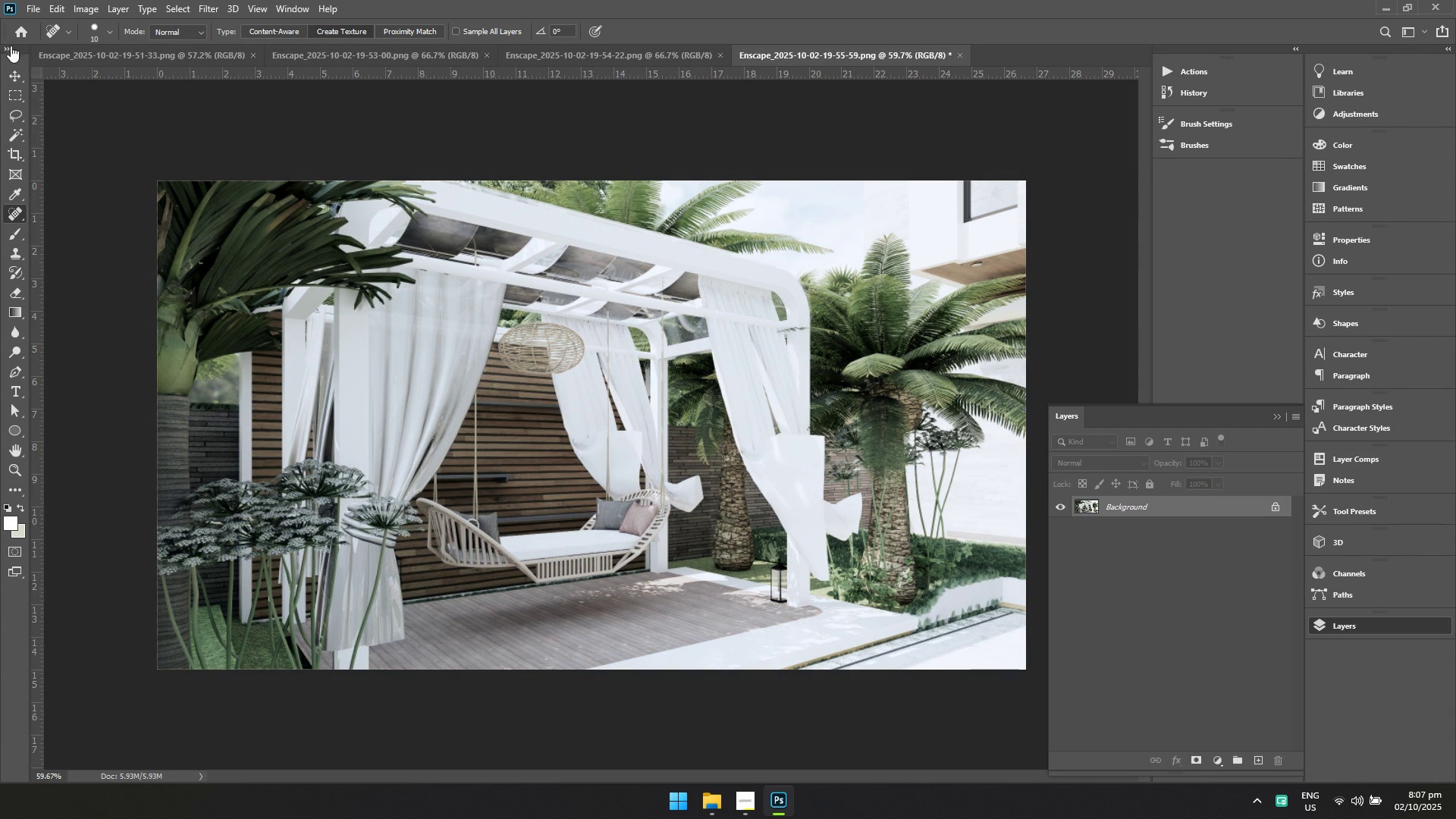 
key(Control+Z)
 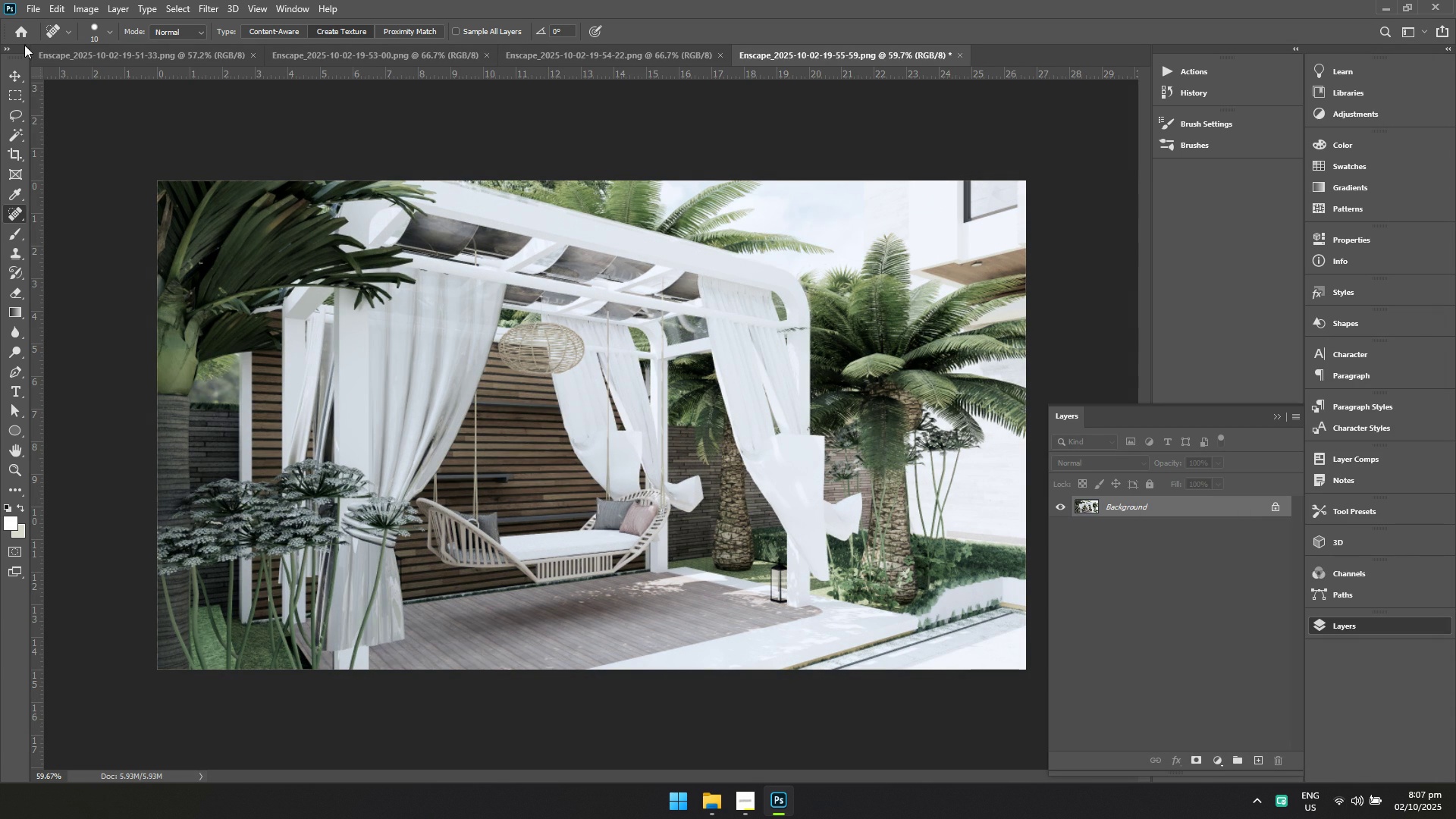 
key(Control+Z)
 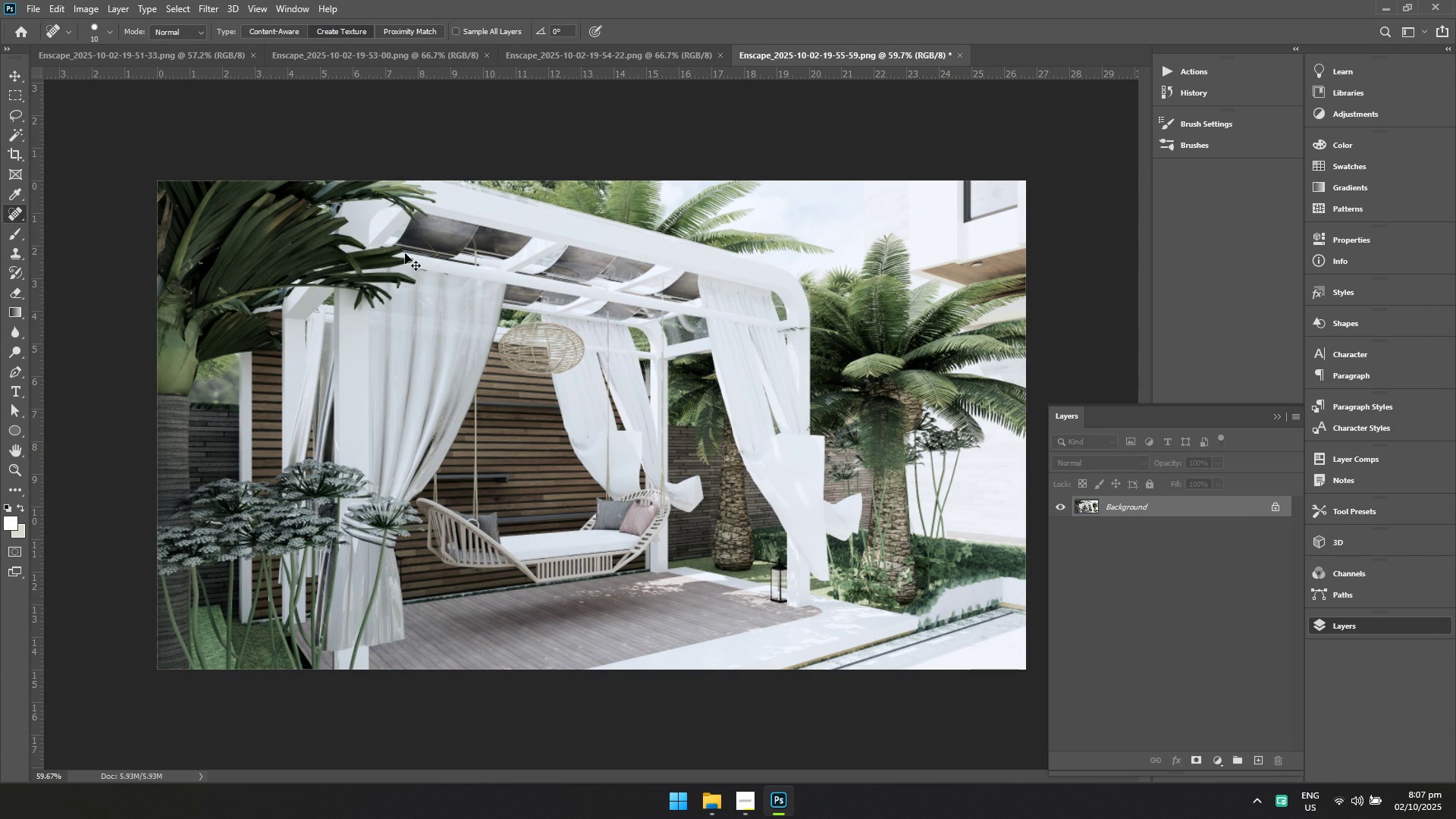 
key(Control+Z)
 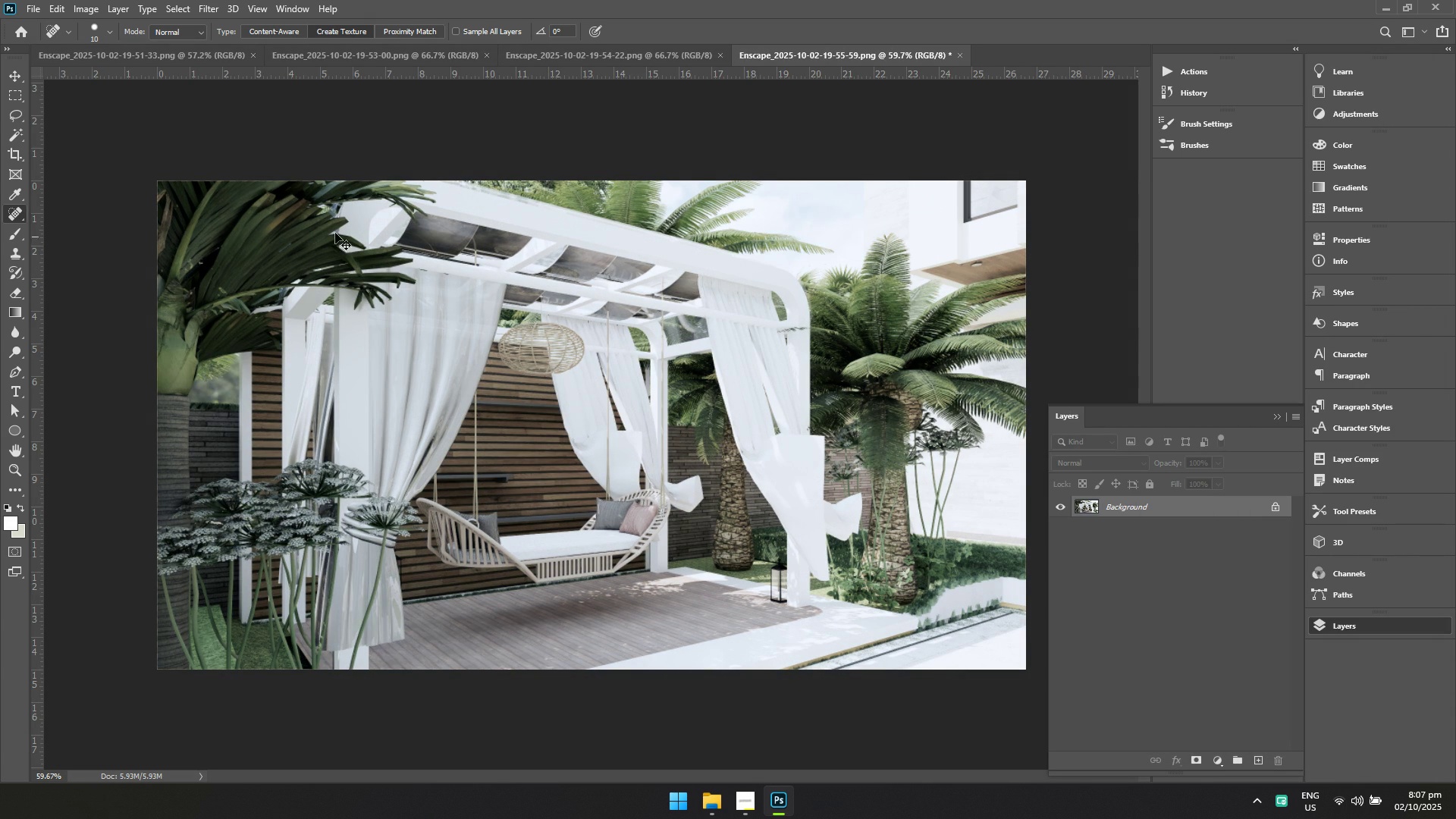 
key(Control+Z)
 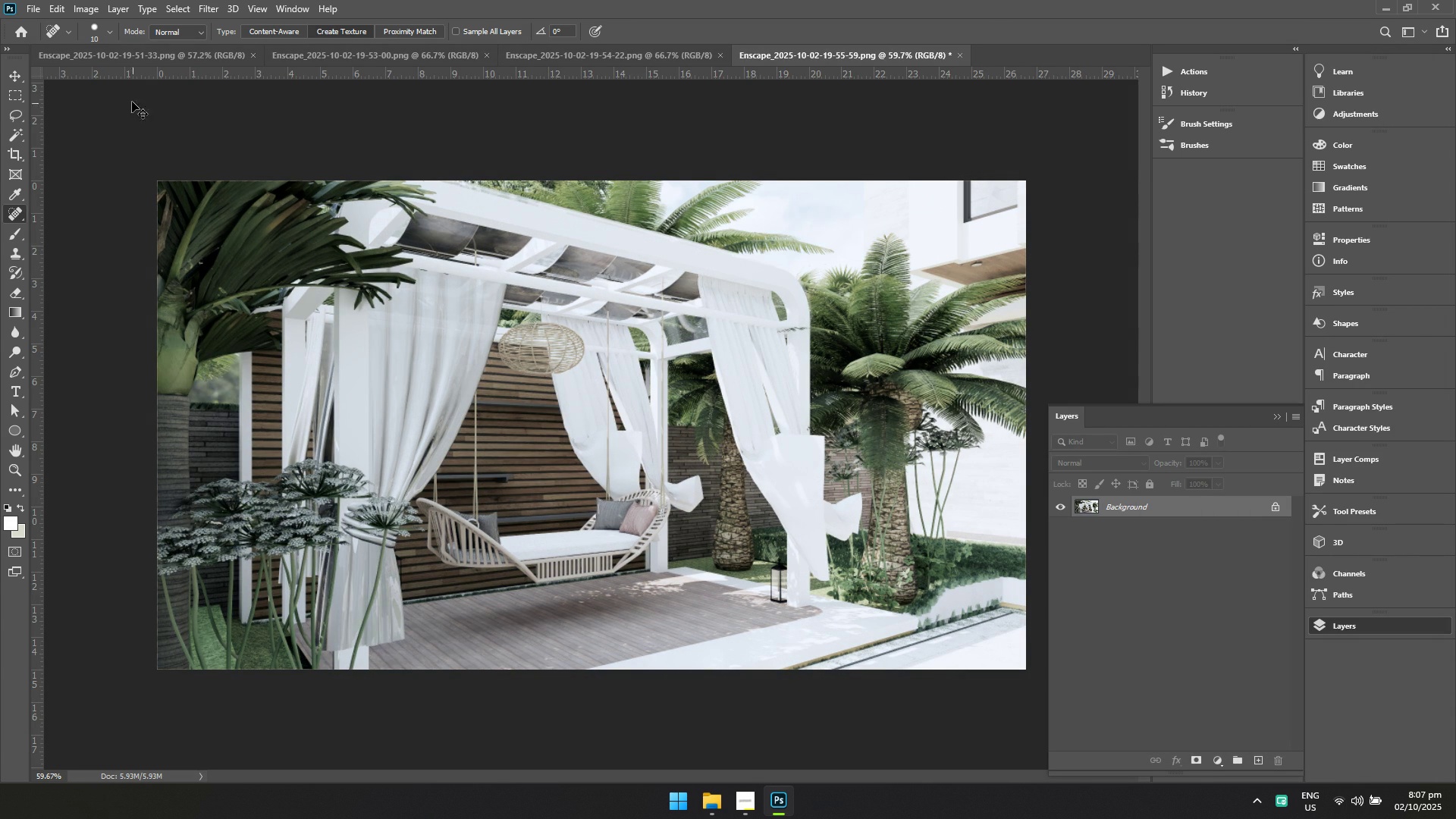 
key(Control+Z)
 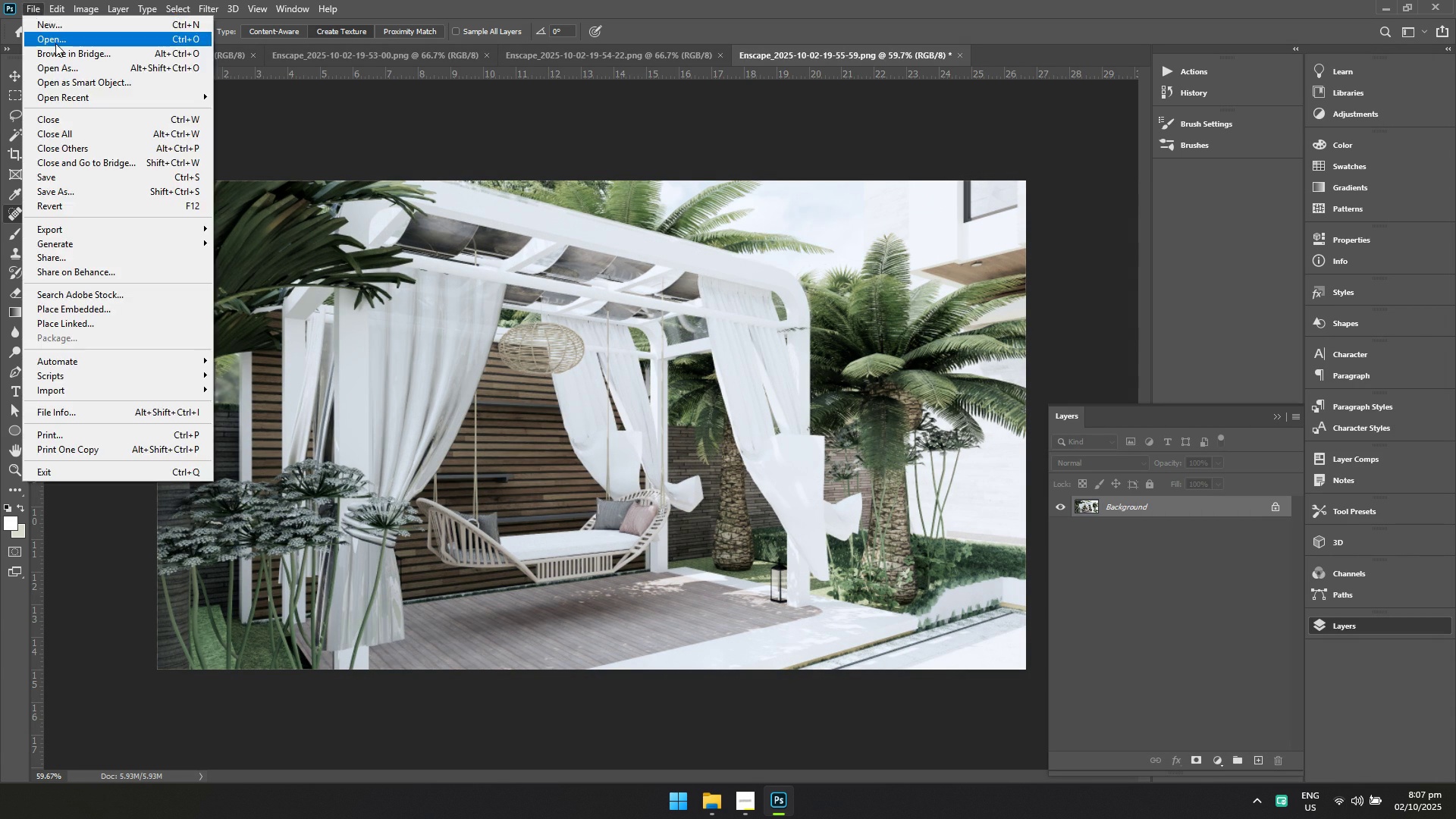 
double_click([55, 43])
 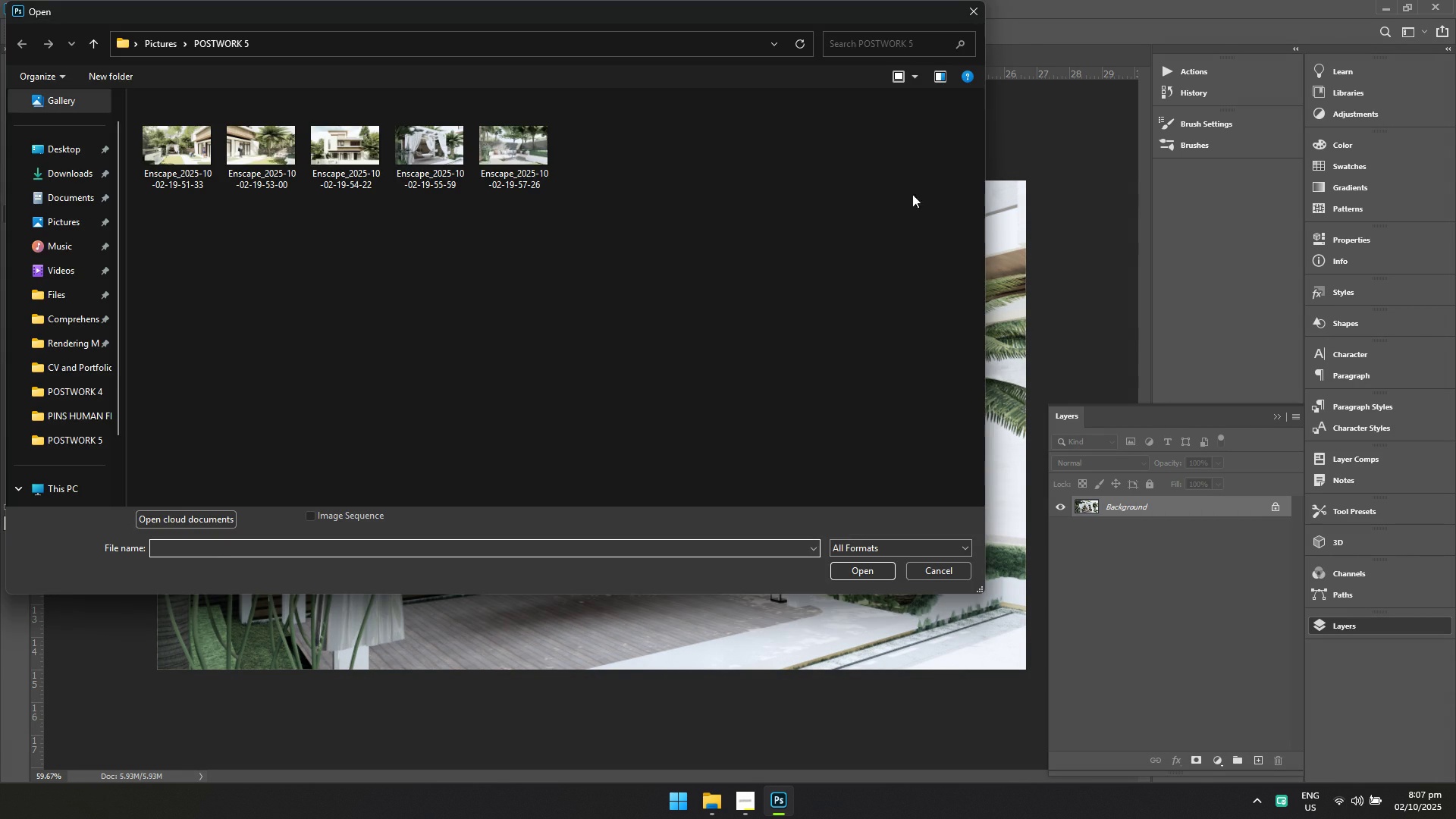 
key(Escape)
 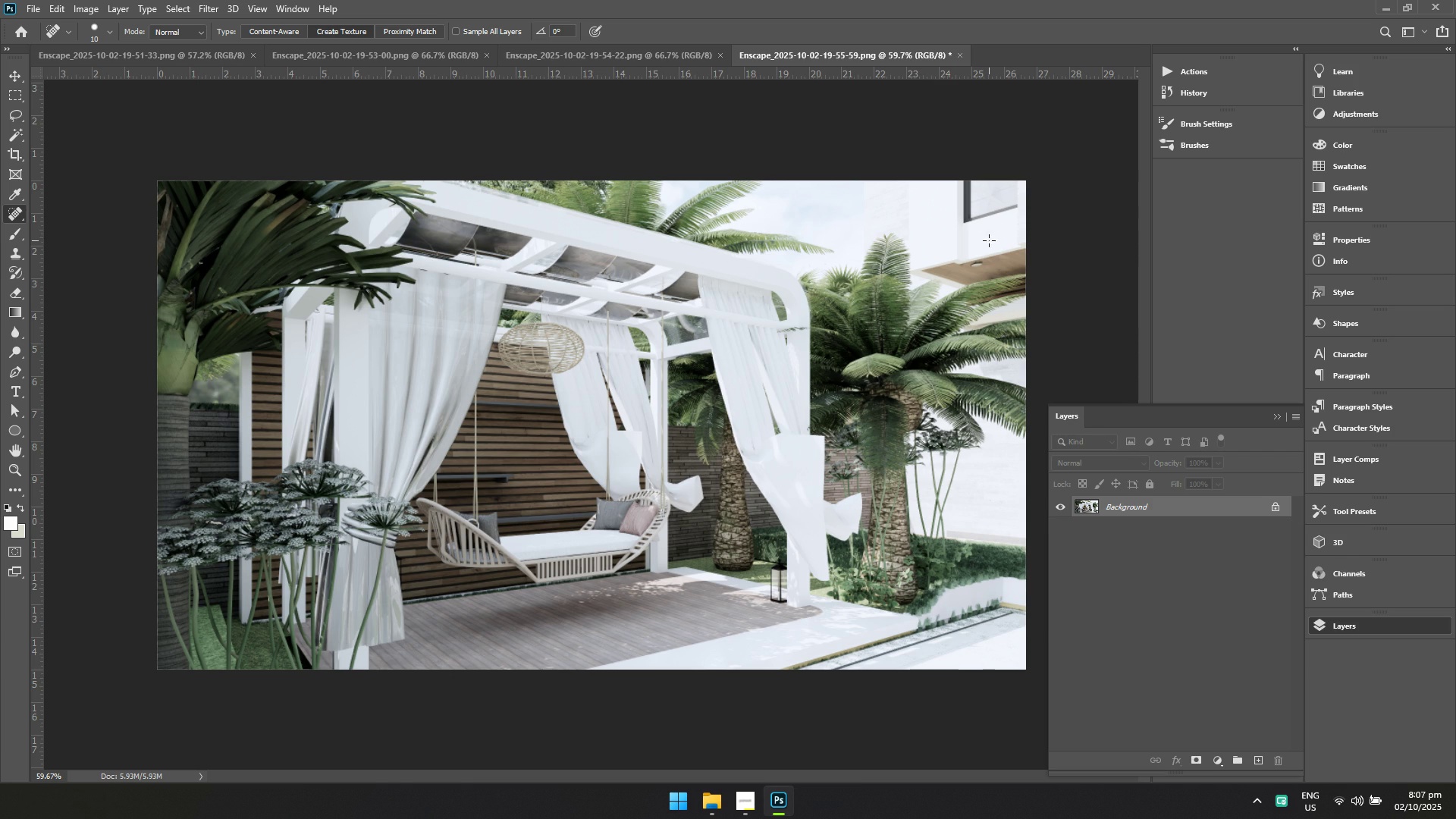 
key(Control+Shift+A)
 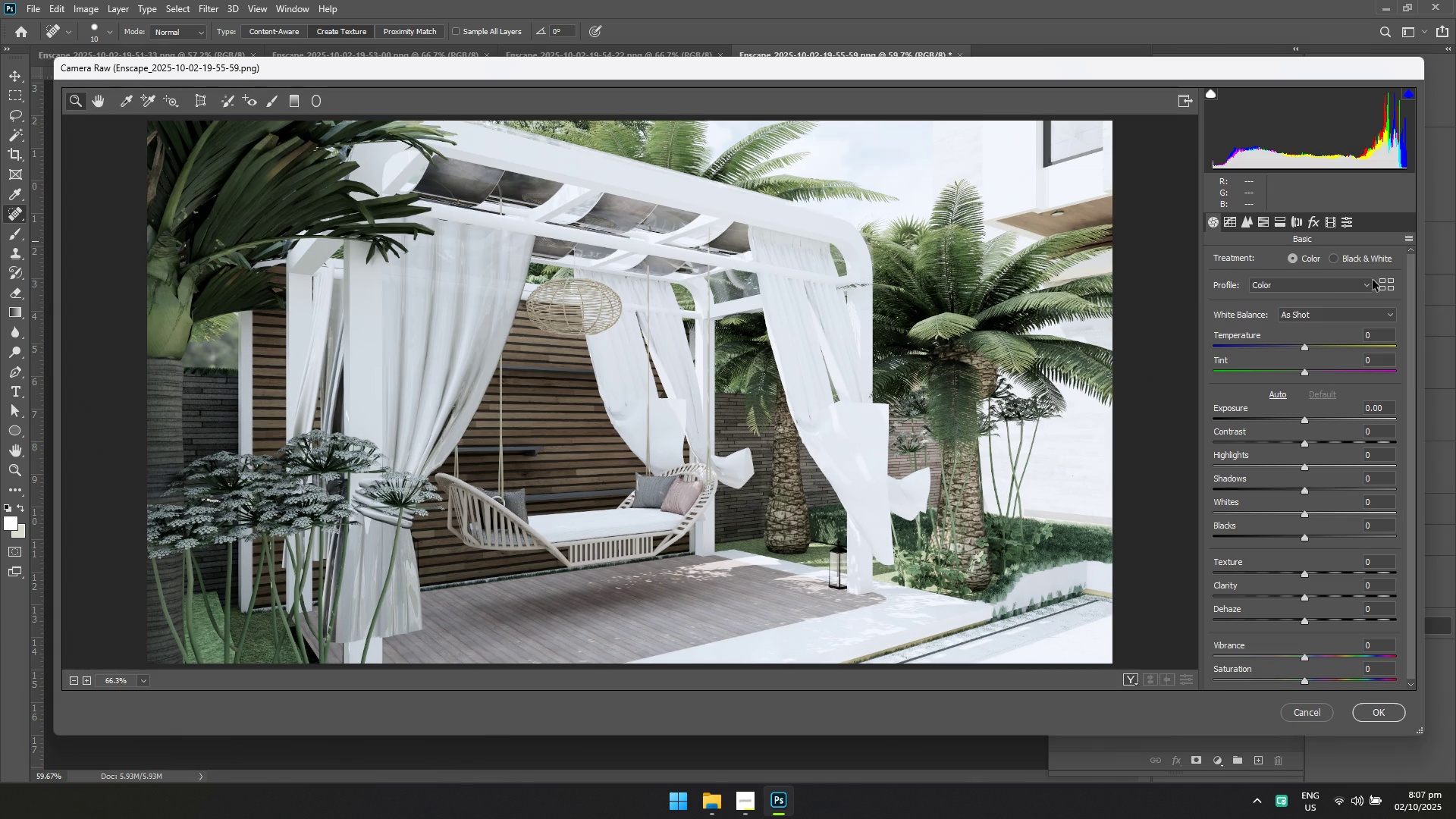 
left_click([1413, 243])
 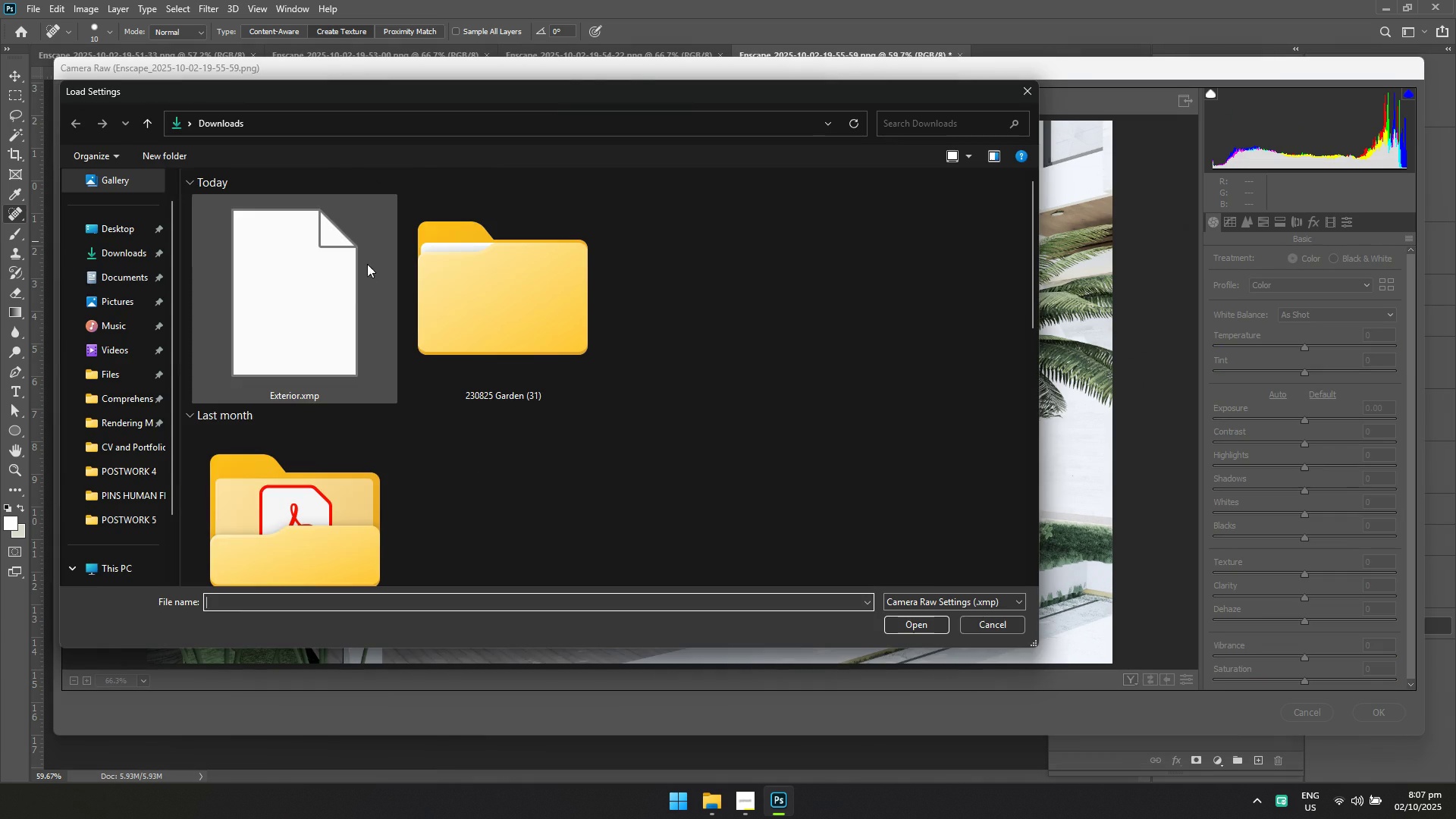 
left_click([340, 312])
 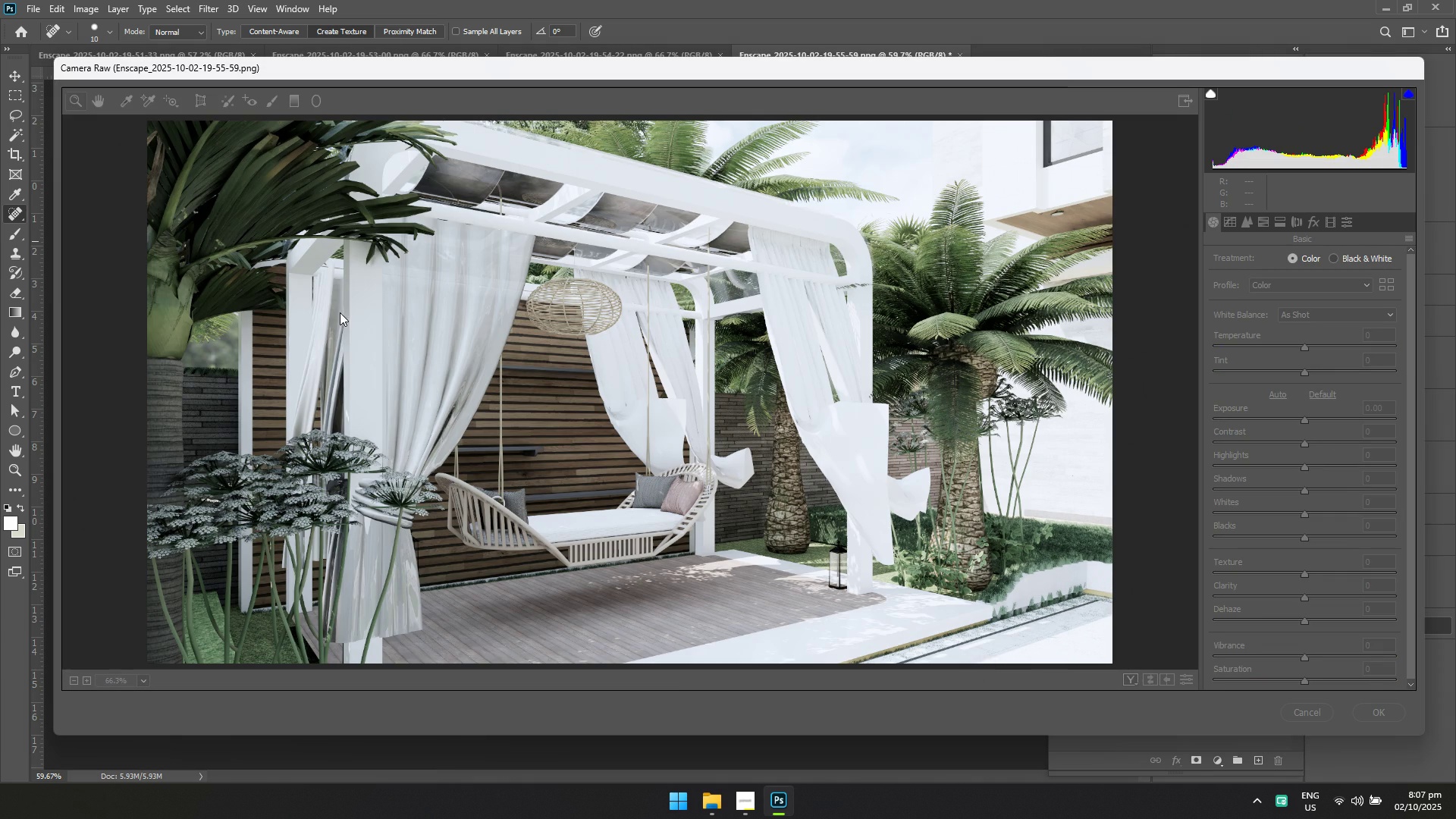 
key(Enter)
 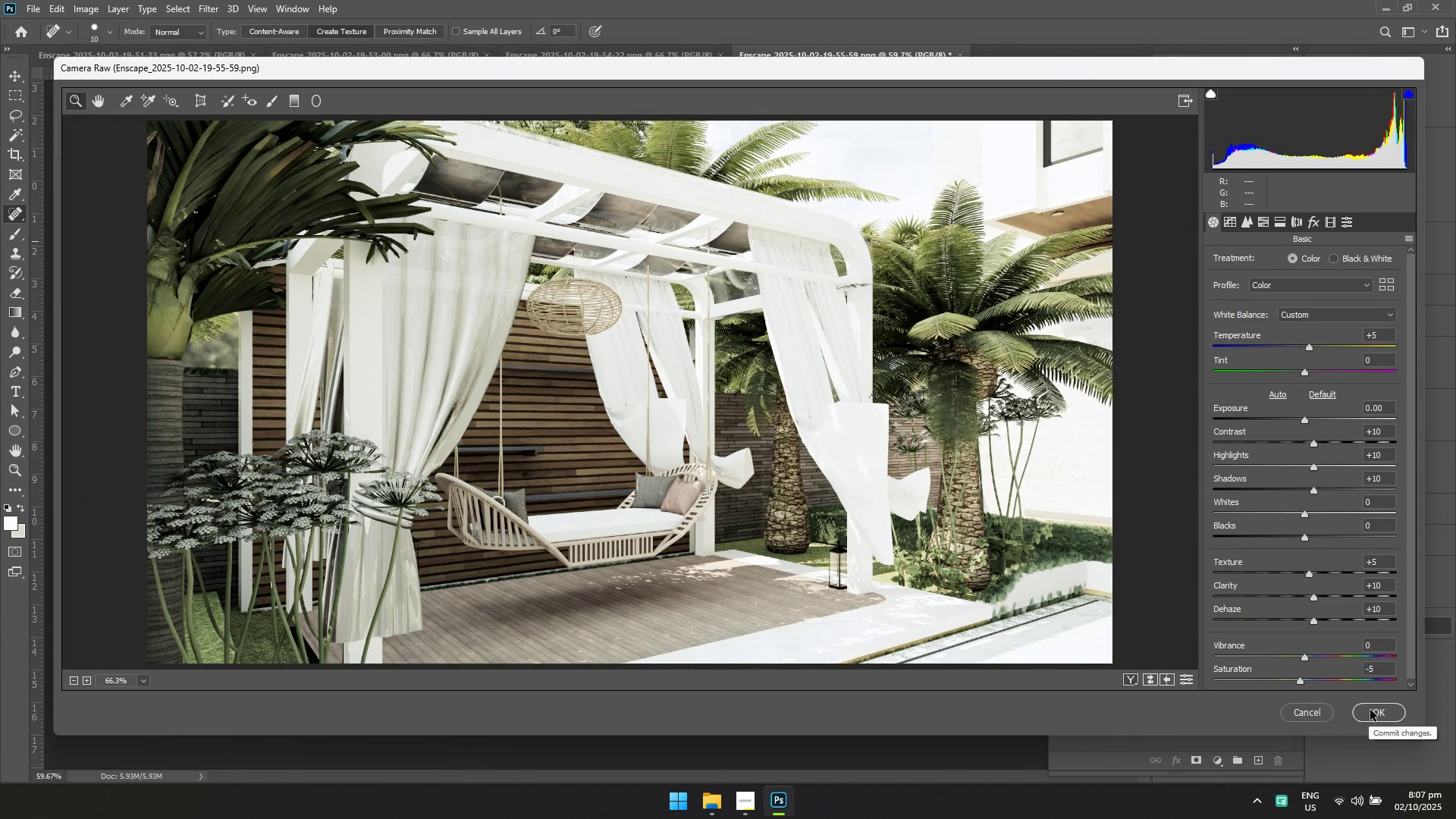 
left_click([1371, 714])
 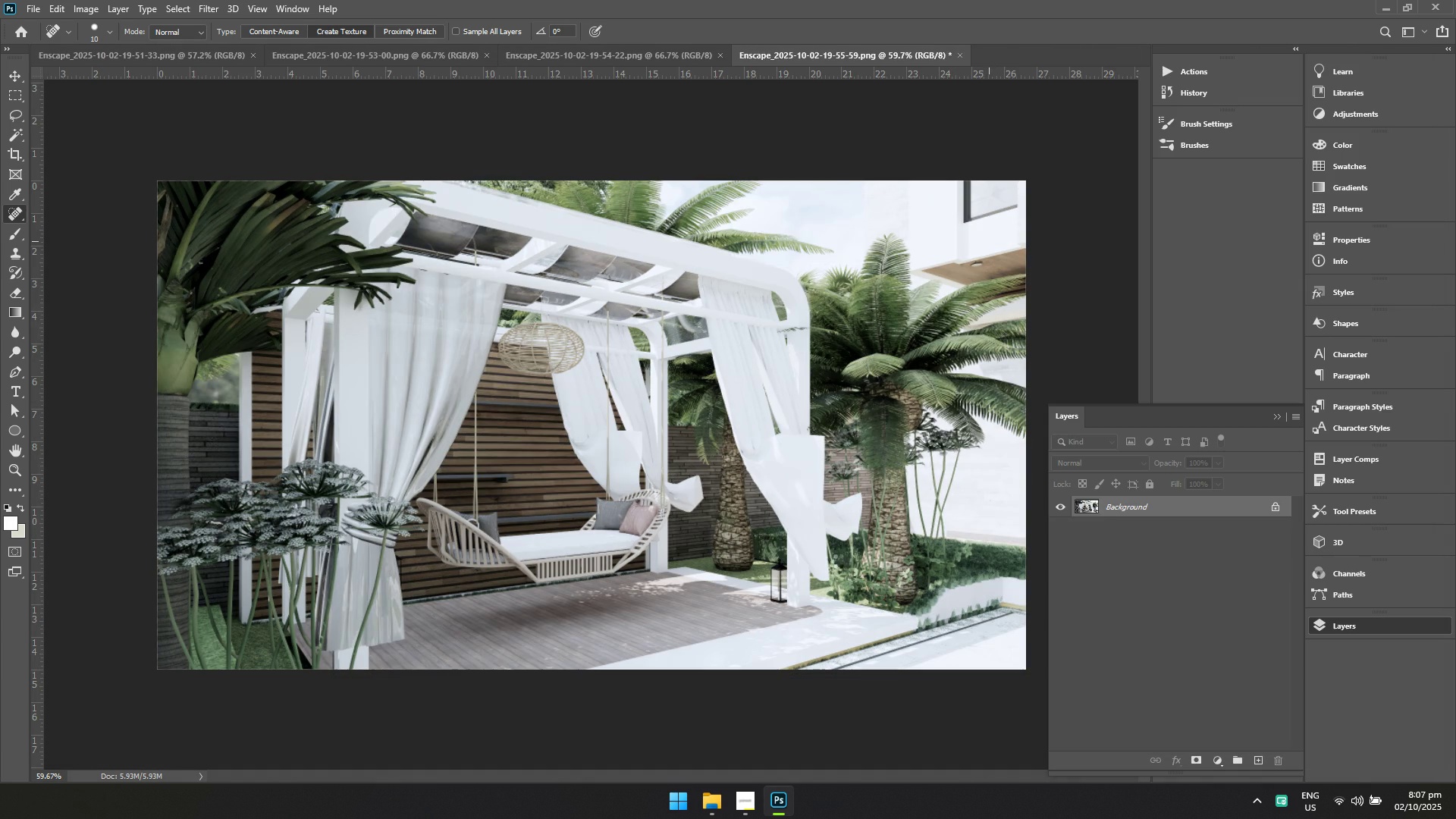 
key(Control+S)
 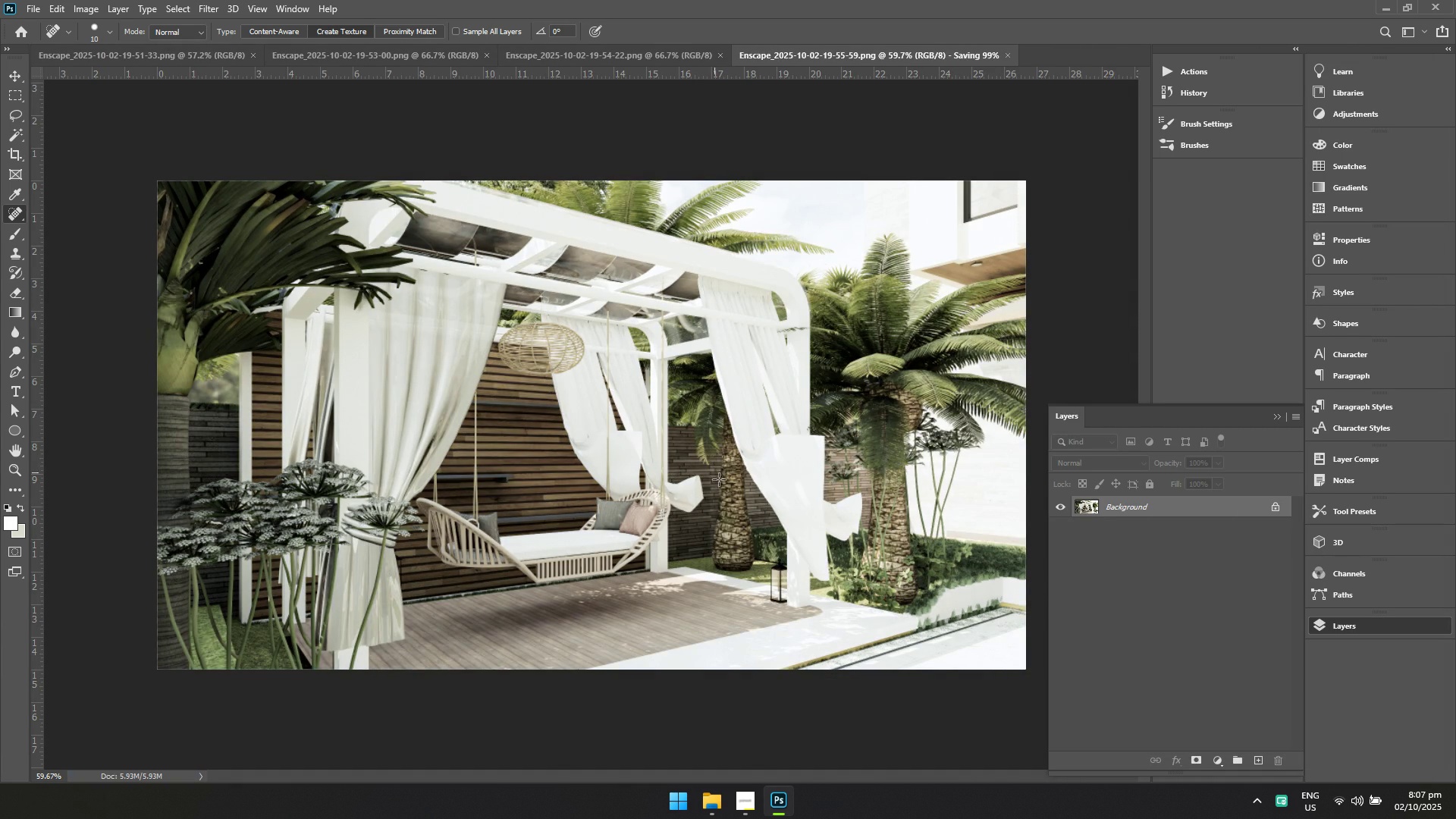 
hold_key(key=Space, duration=0.42)
 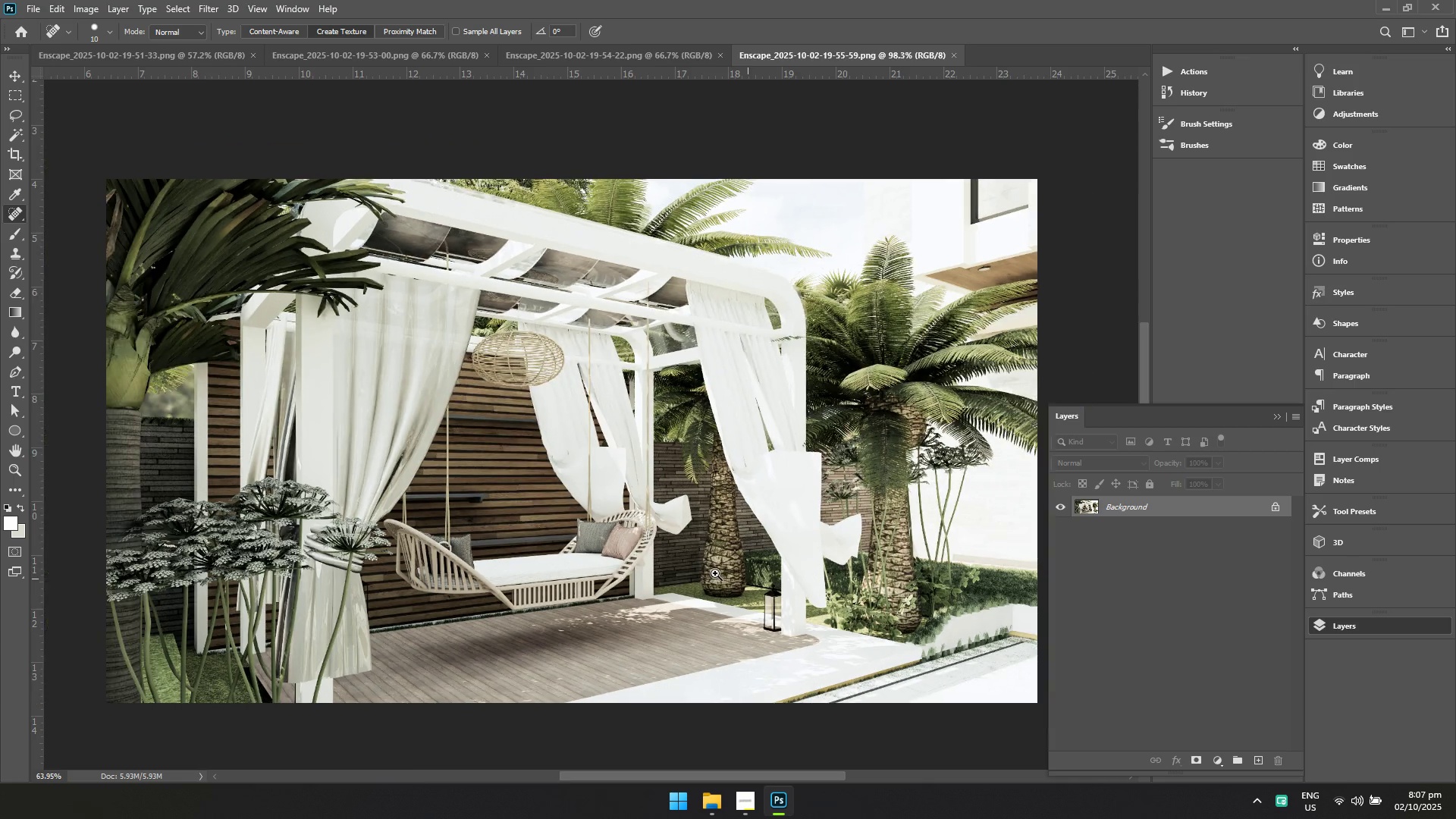 
left_click_drag(start_coordinate=[768, 600], to_coordinate=[805, 618])
 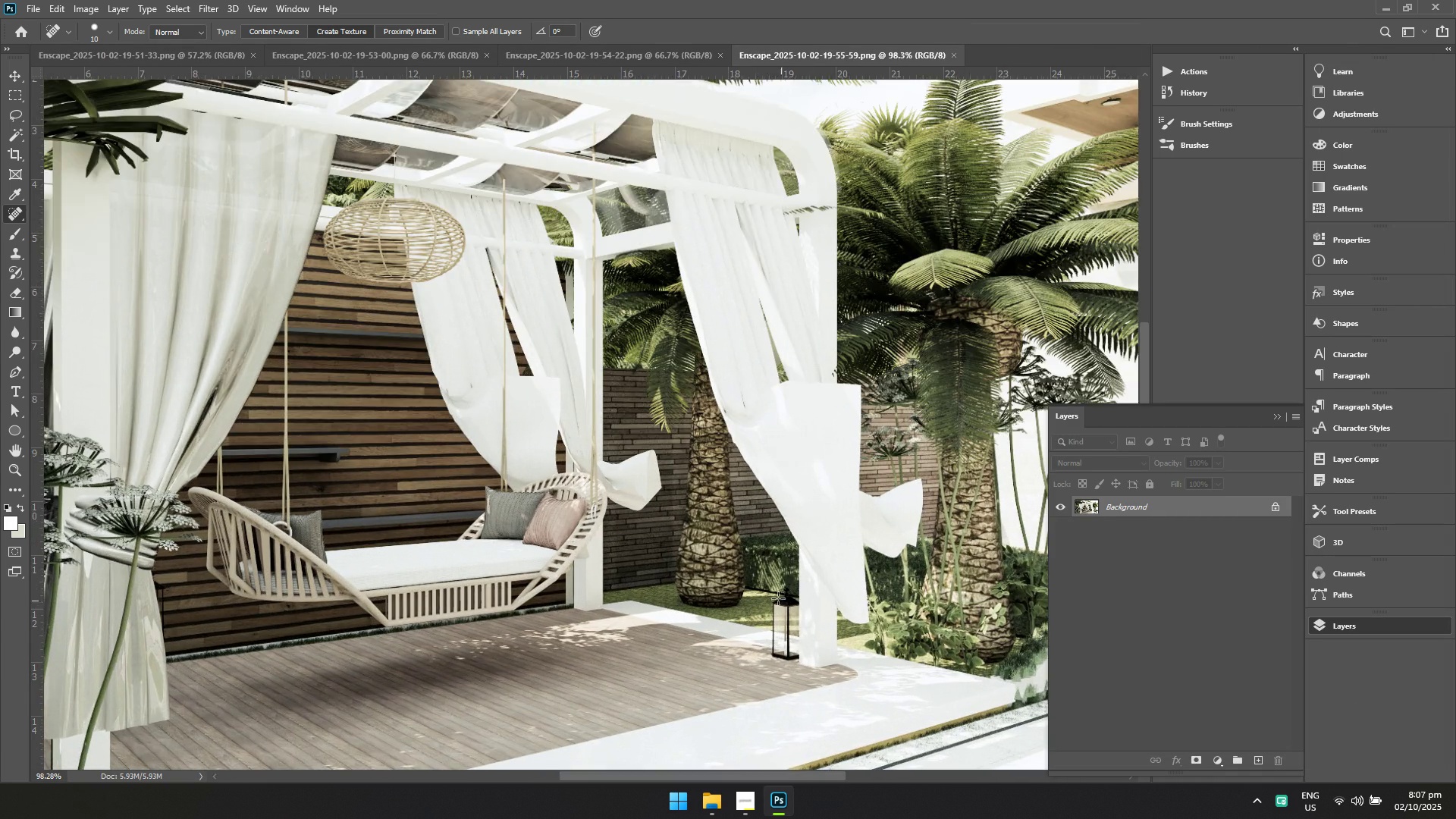 
key(Control+ControlLeft)
 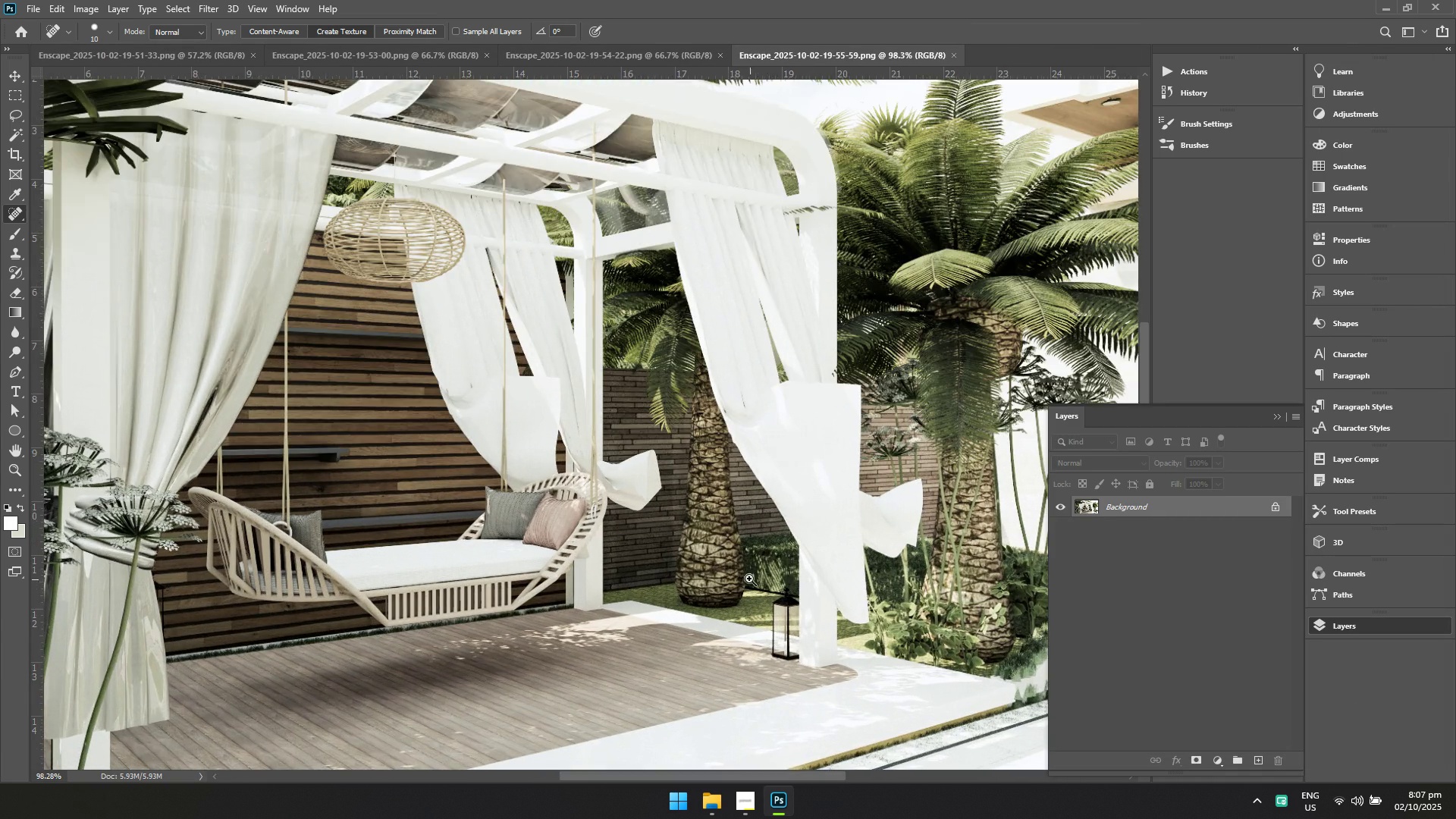 
key(Control+Space)
 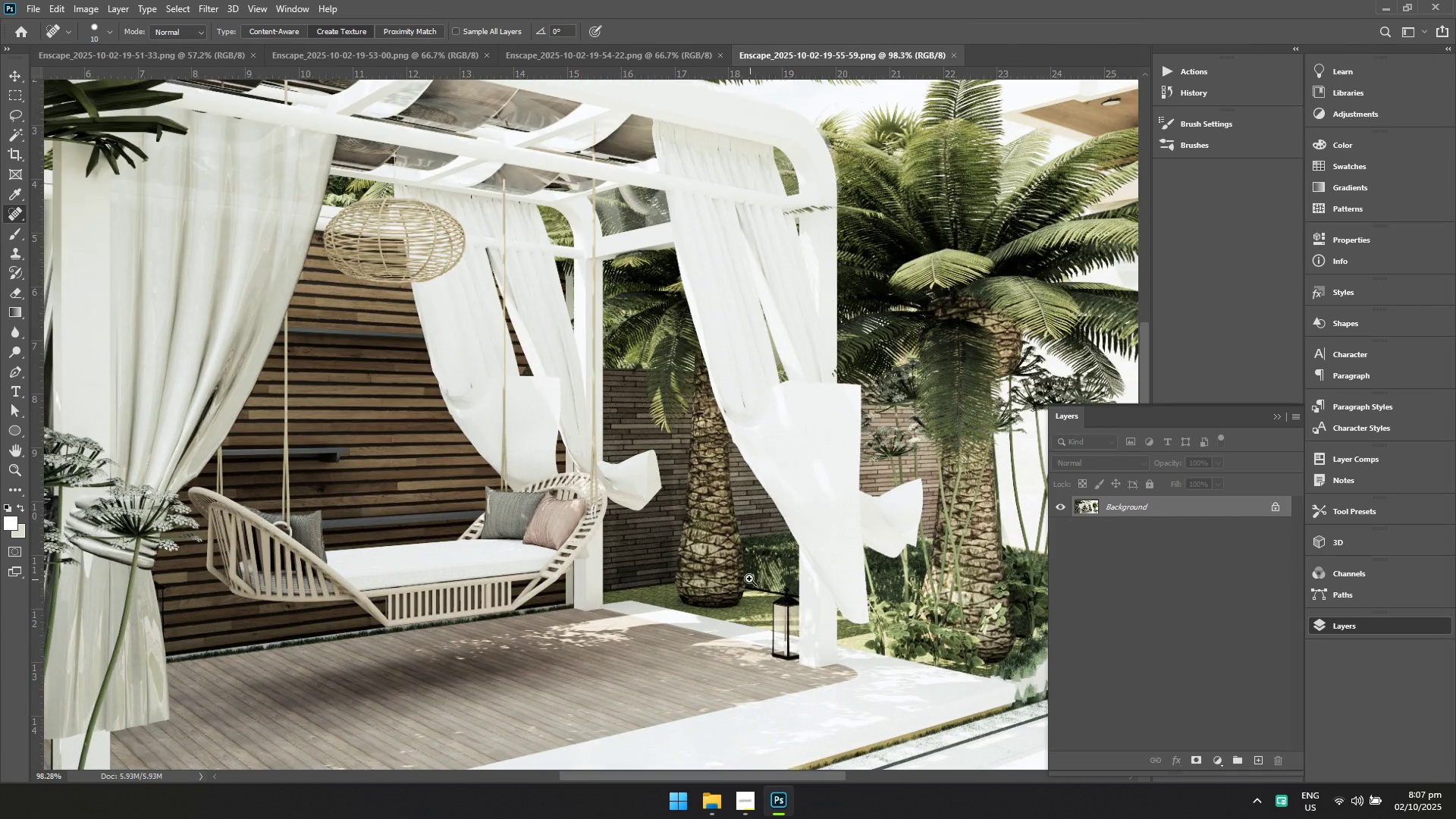 
left_click_drag(start_coordinate=[748, 579], to_coordinate=[715, 573])
 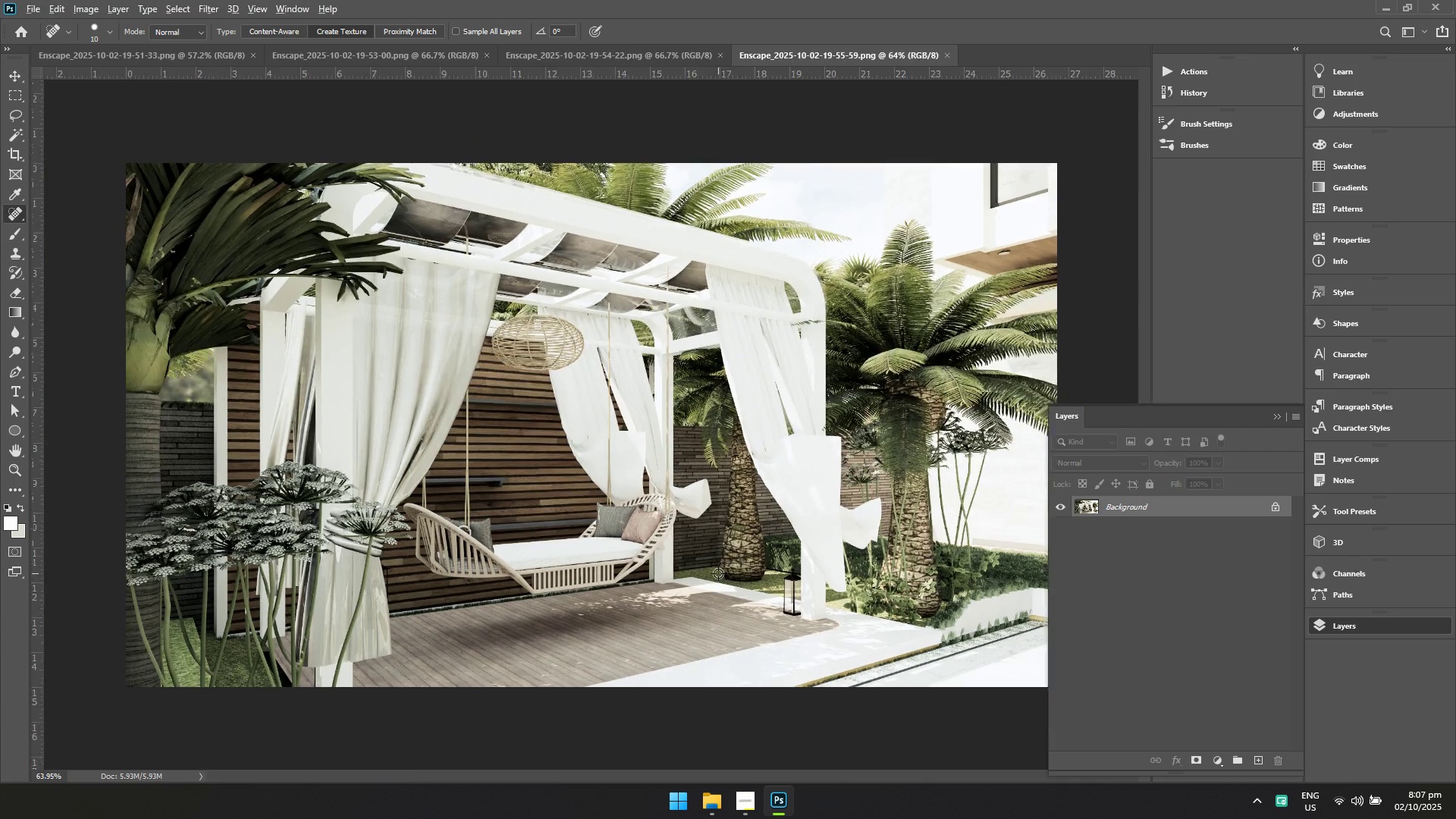 
key(Alt+AltLeft)
 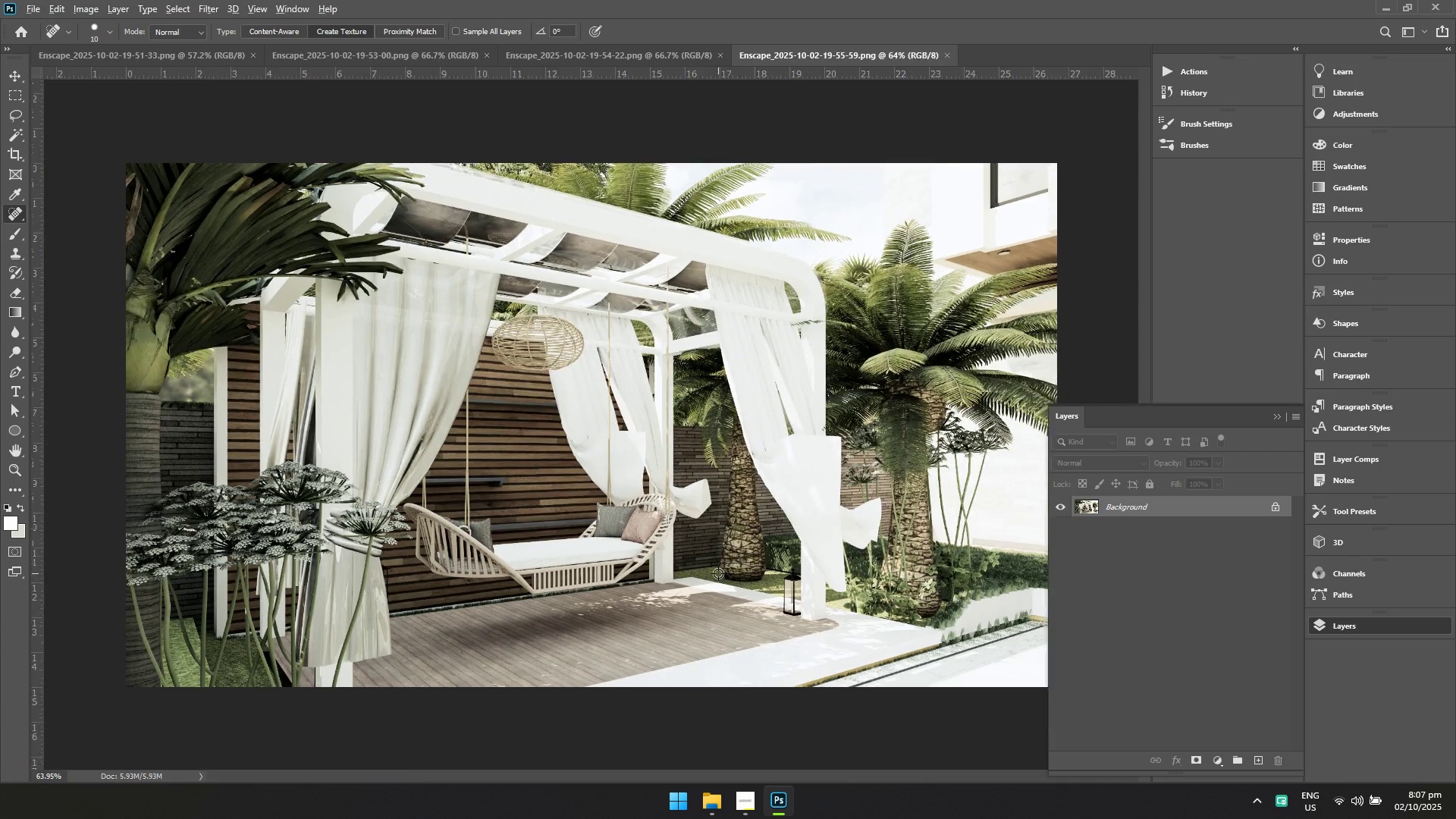 
key(Alt+Tab)
 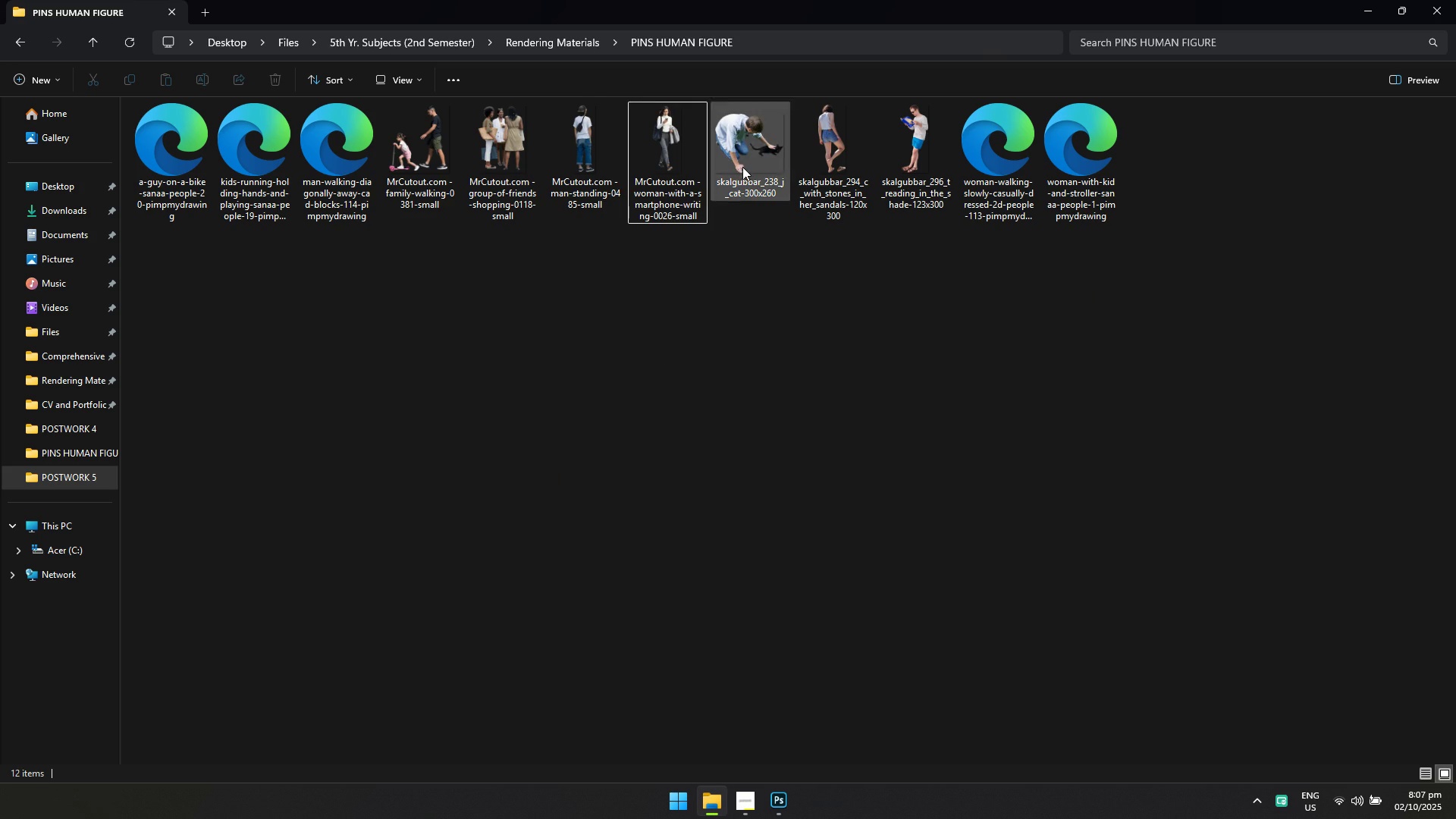 
left_click_drag(start_coordinate=[903, 152], to_coordinate=[741, 636])
 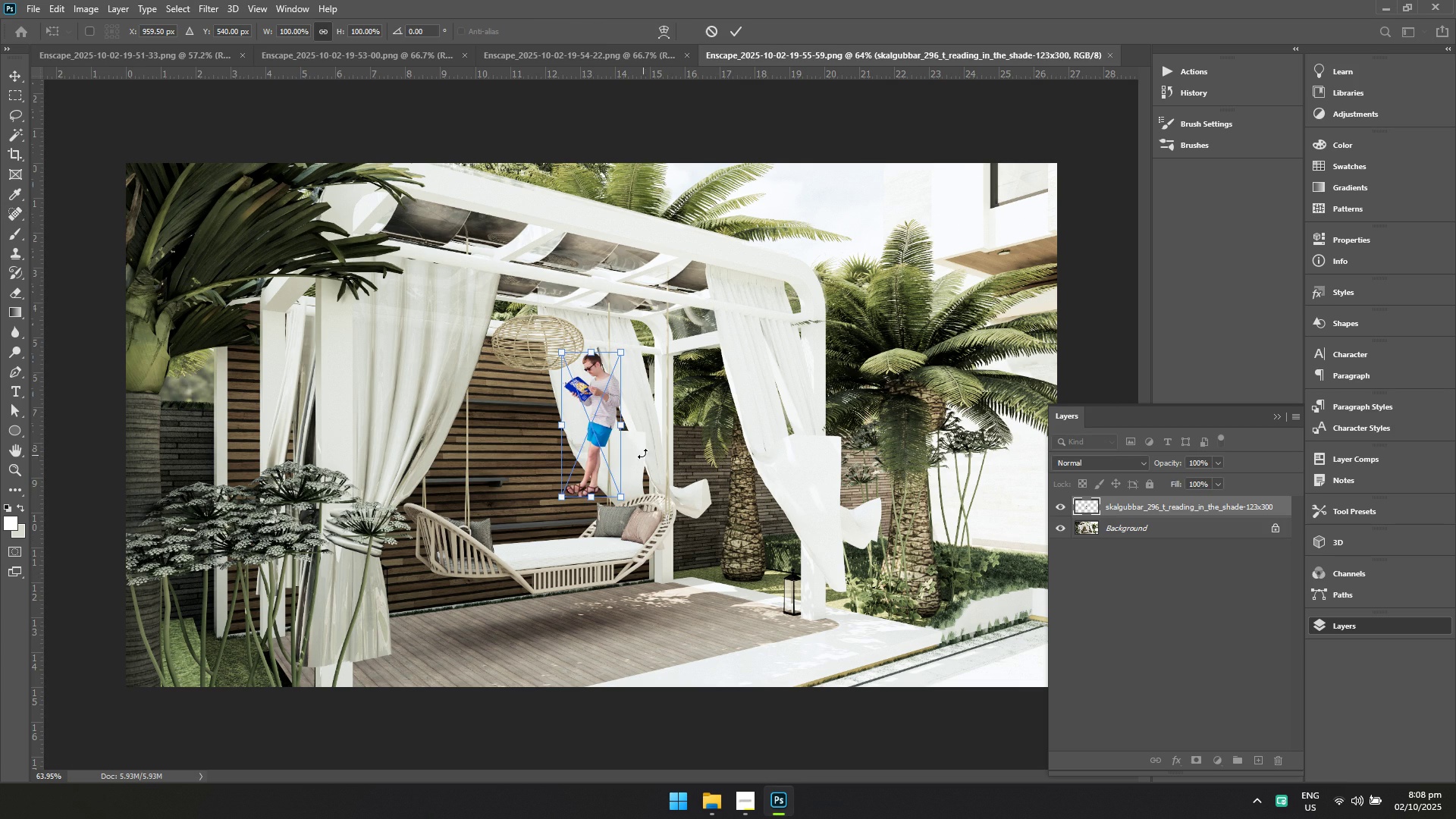 
left_click_drag(start_coordinate=[634, 430], to_coordinate=[774, 538])
 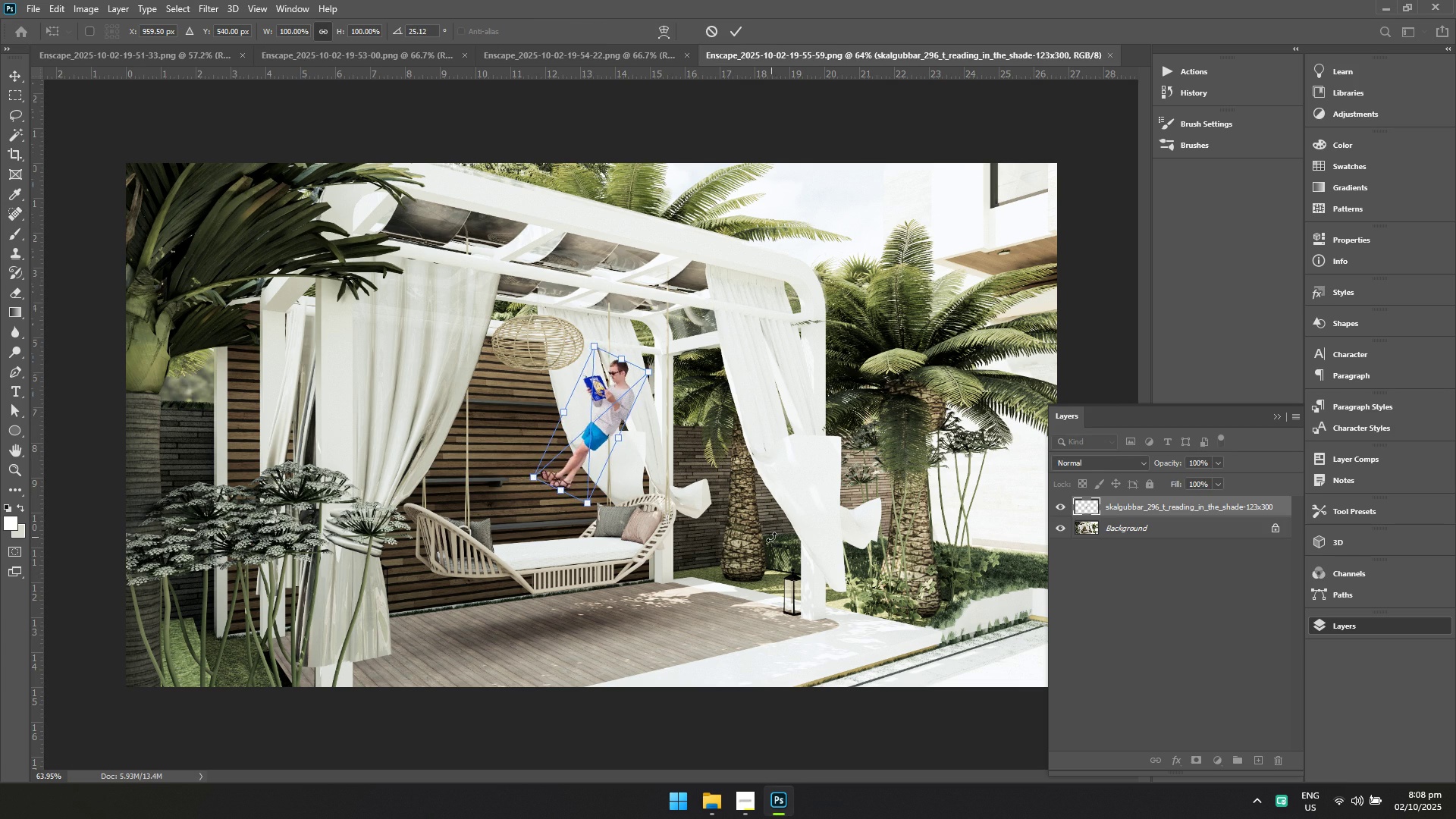 
key(Control+ControlLeft)
 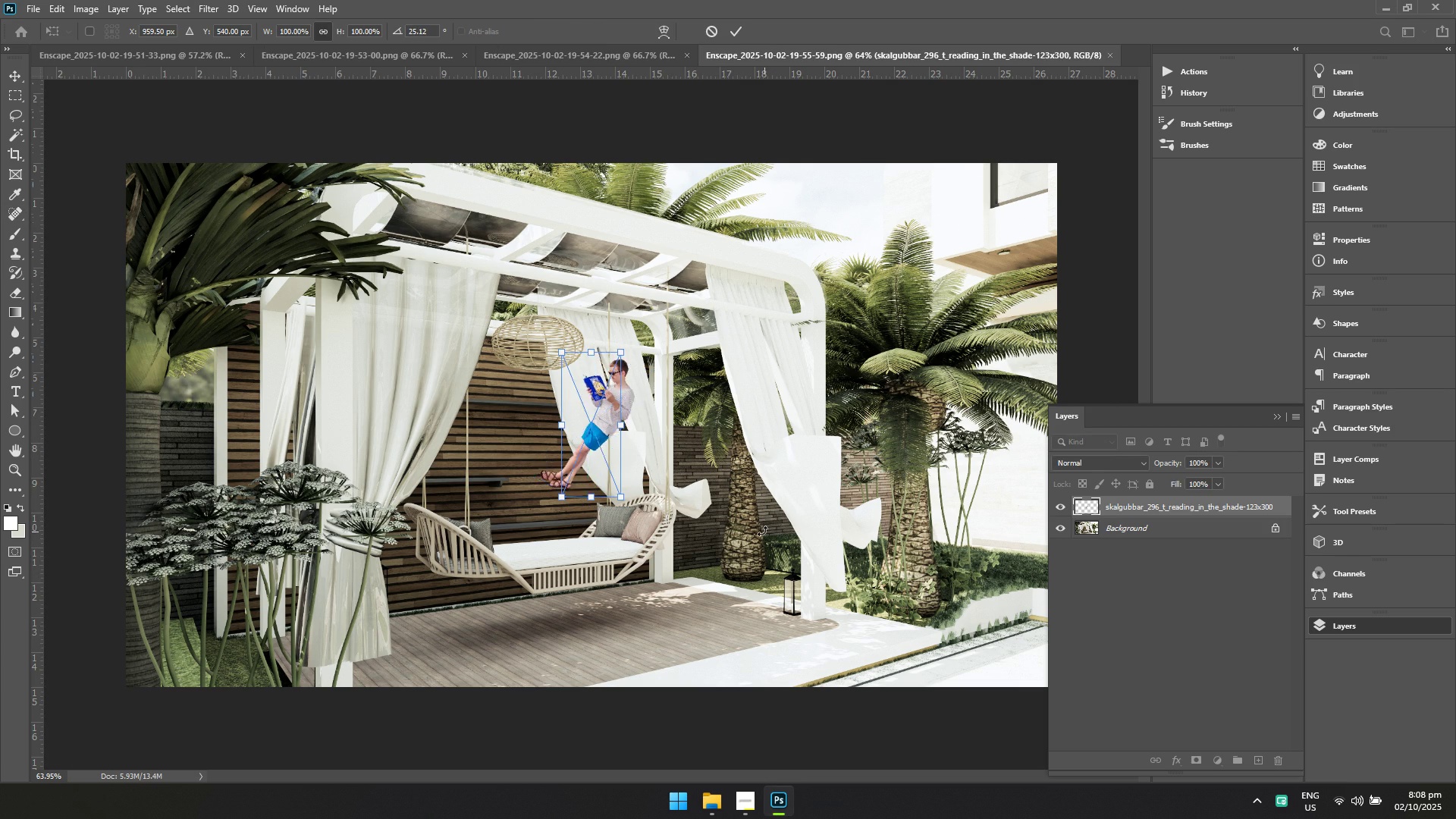 
key(Control+Z)
 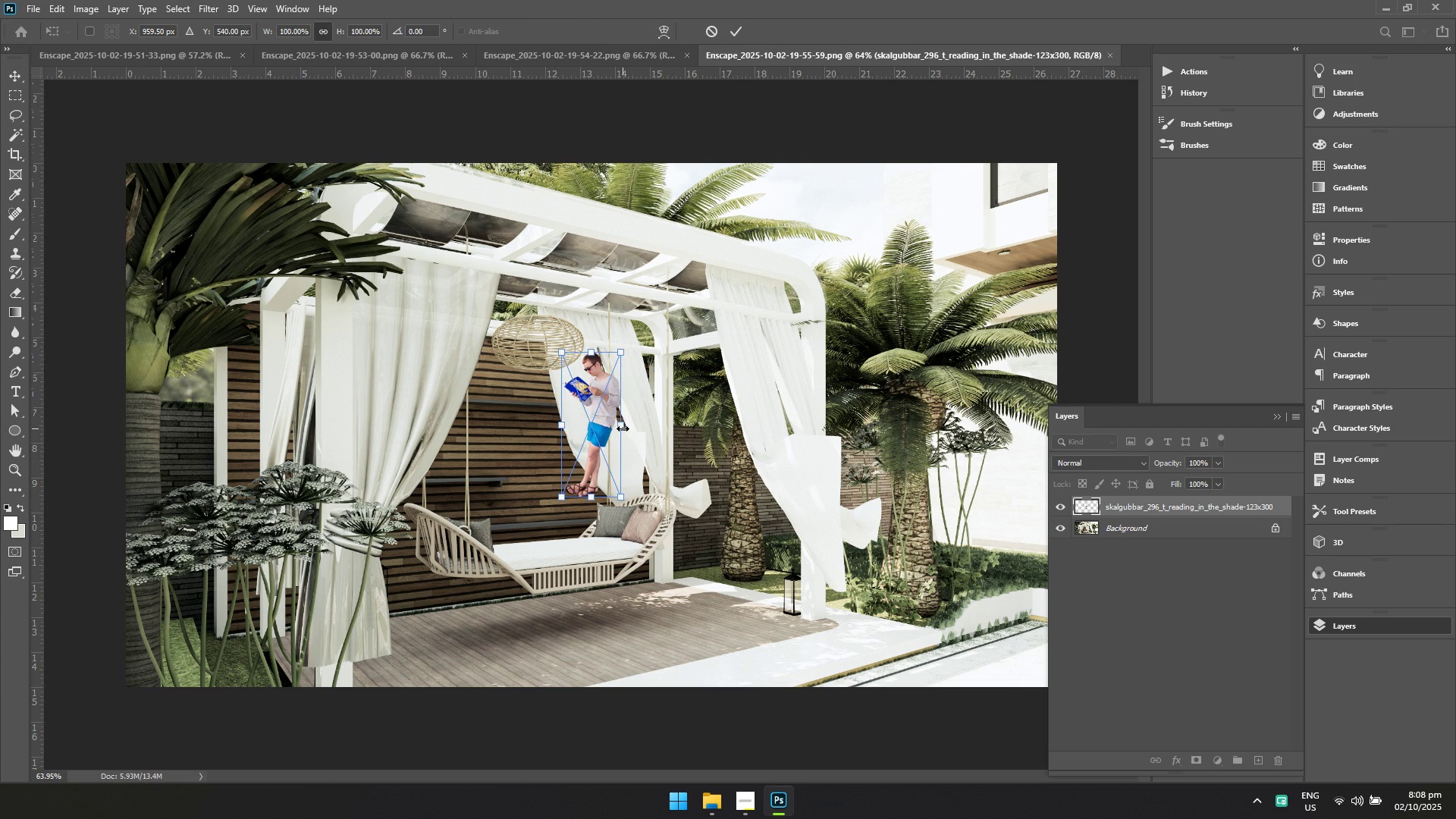 
left_click_drag(start_coordinate=[604, 423], to_coordinate=[796, 541])
 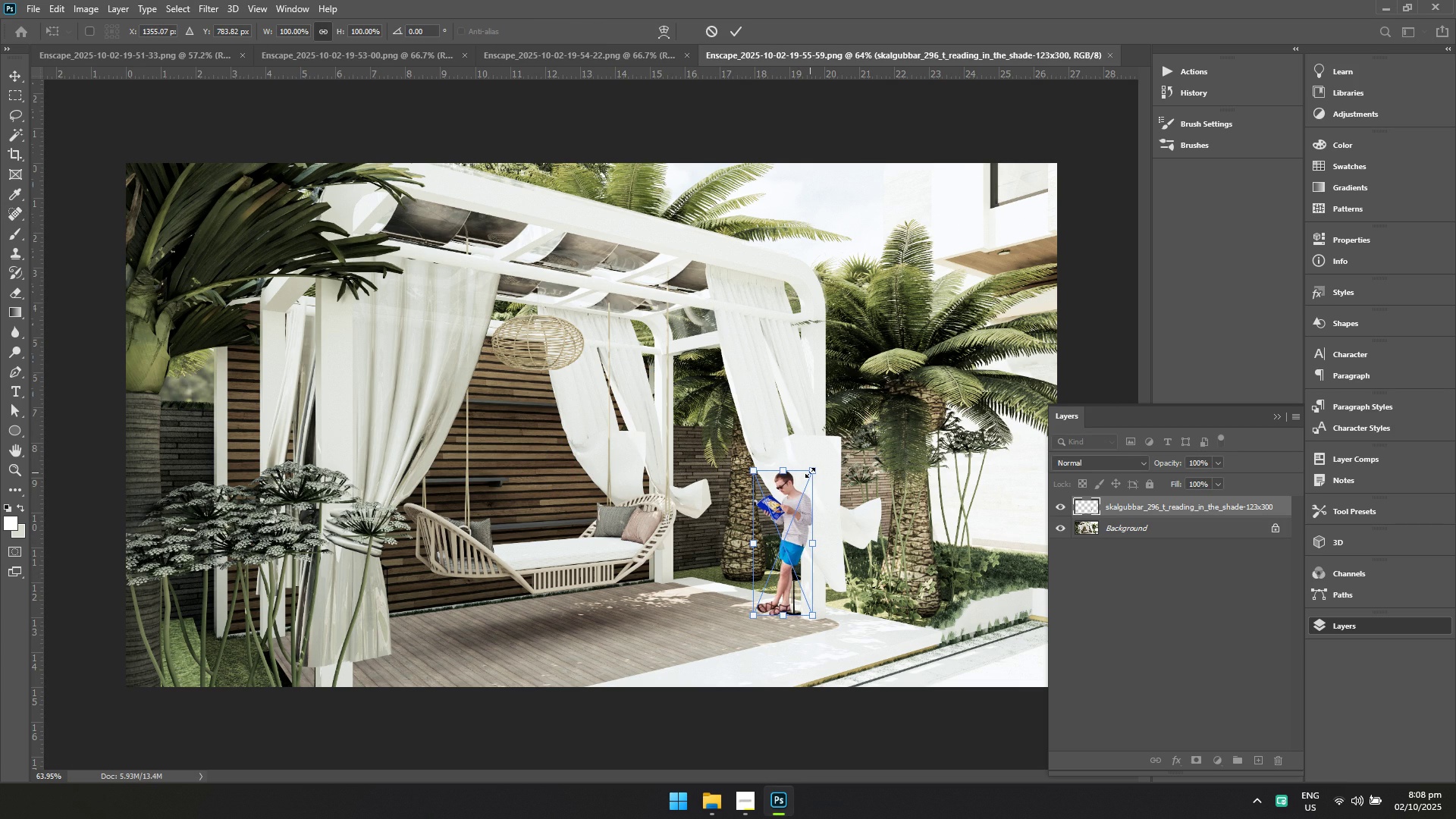 
left_click_drag(start_coordinate=[813, 470], to_coordinate=[832, 399])
 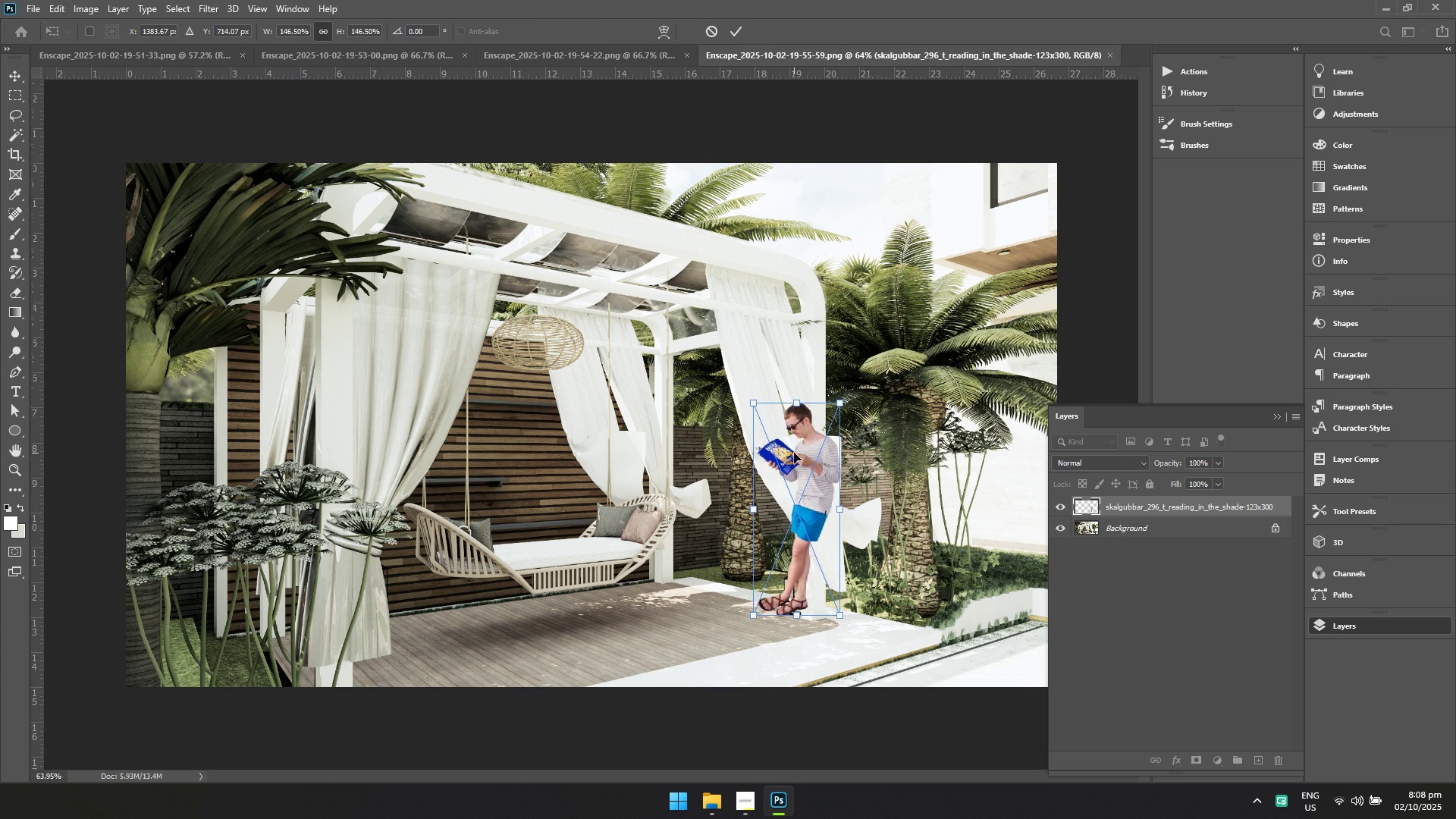 
left_click_drag(start_coordinate=[793, 460], to_coordinate=[784, 474])
 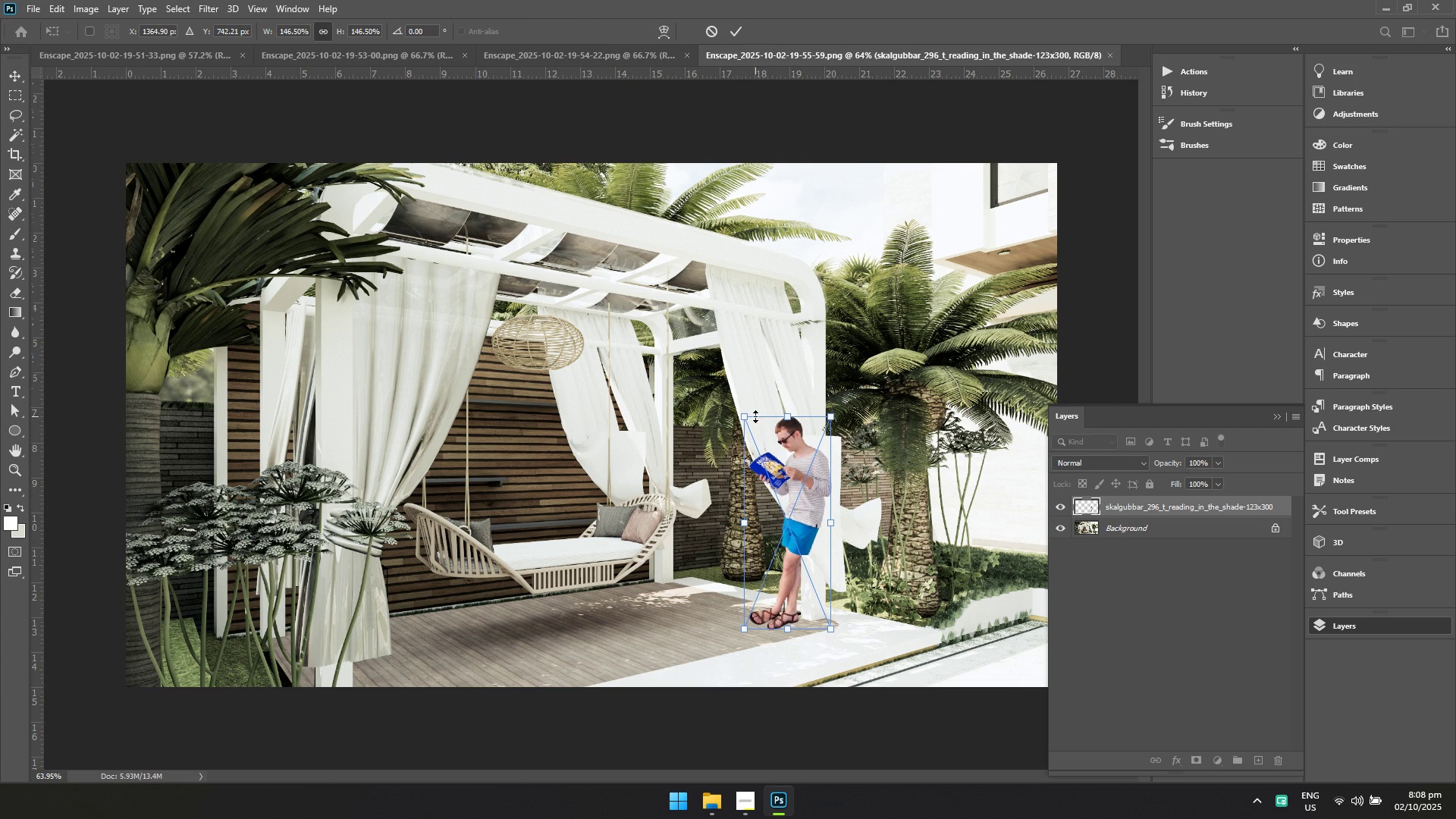 
left_click_drag(start_coordinate=[748, 416], to_coordinate=[721, 409])
 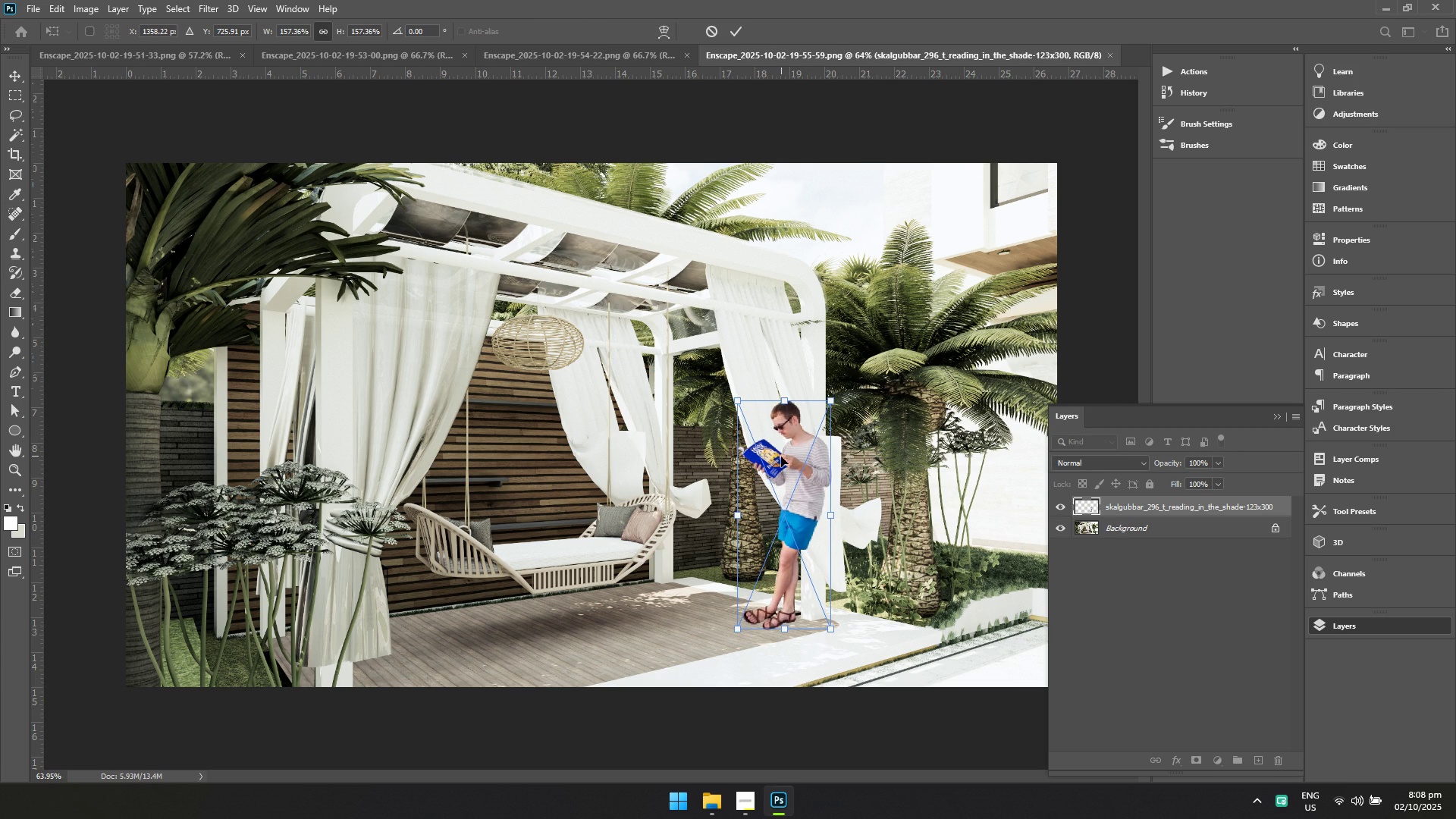 
left_click_drag(start_coordinate=[783, 460], to_coordinate=[776, 461])
 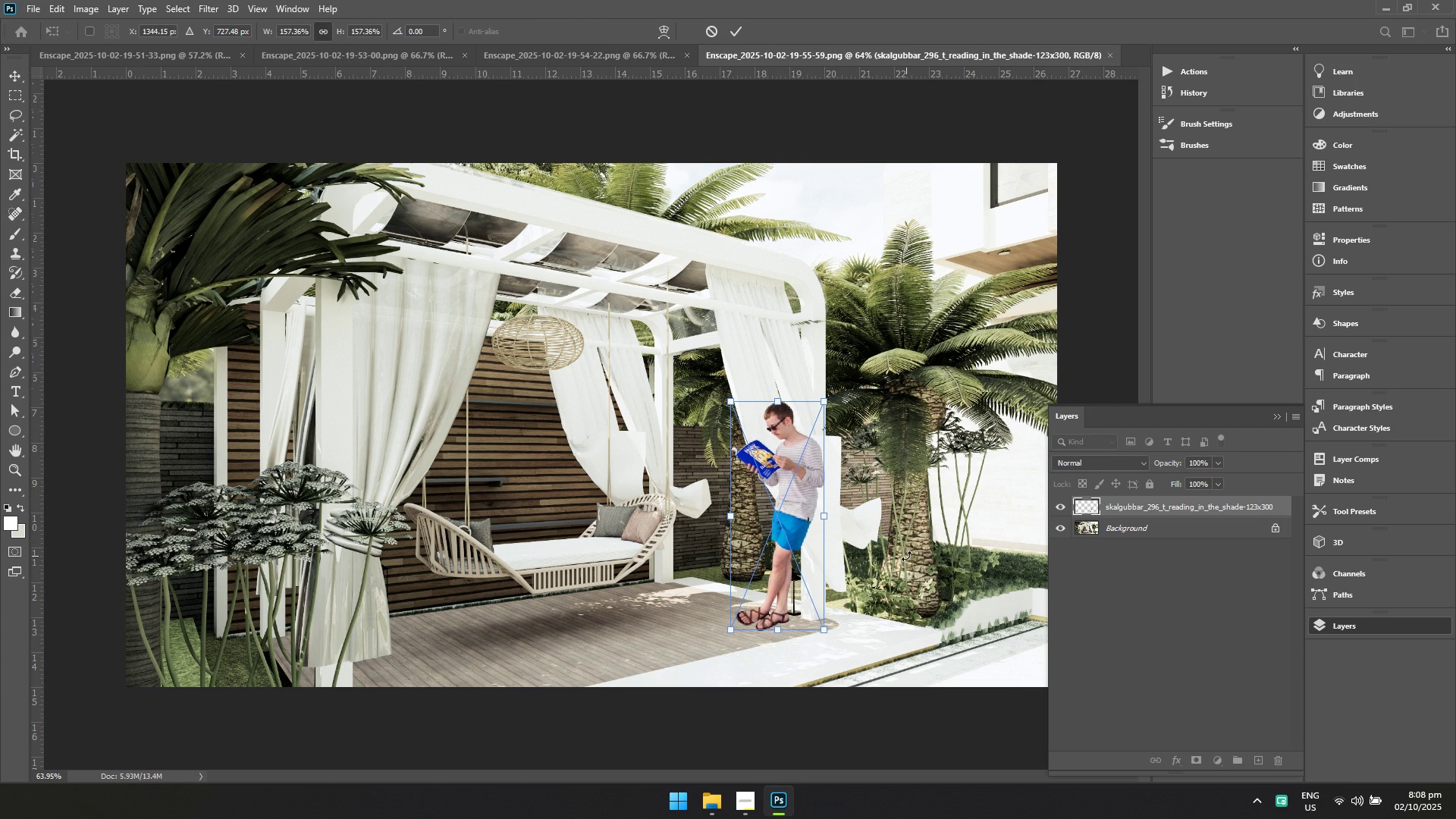 
left_click([907, 556])
 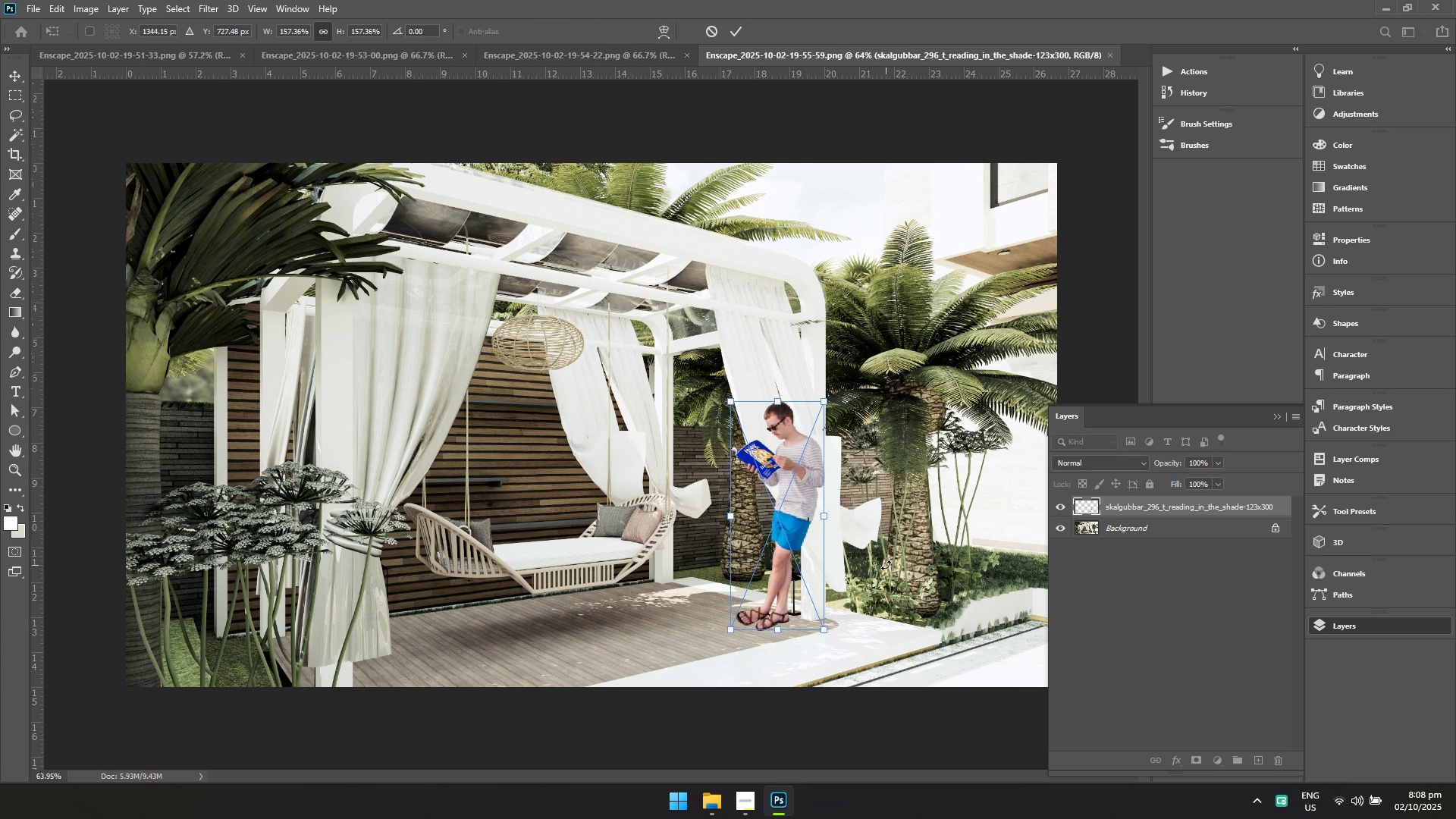 
key(Alt+AltLeft)
 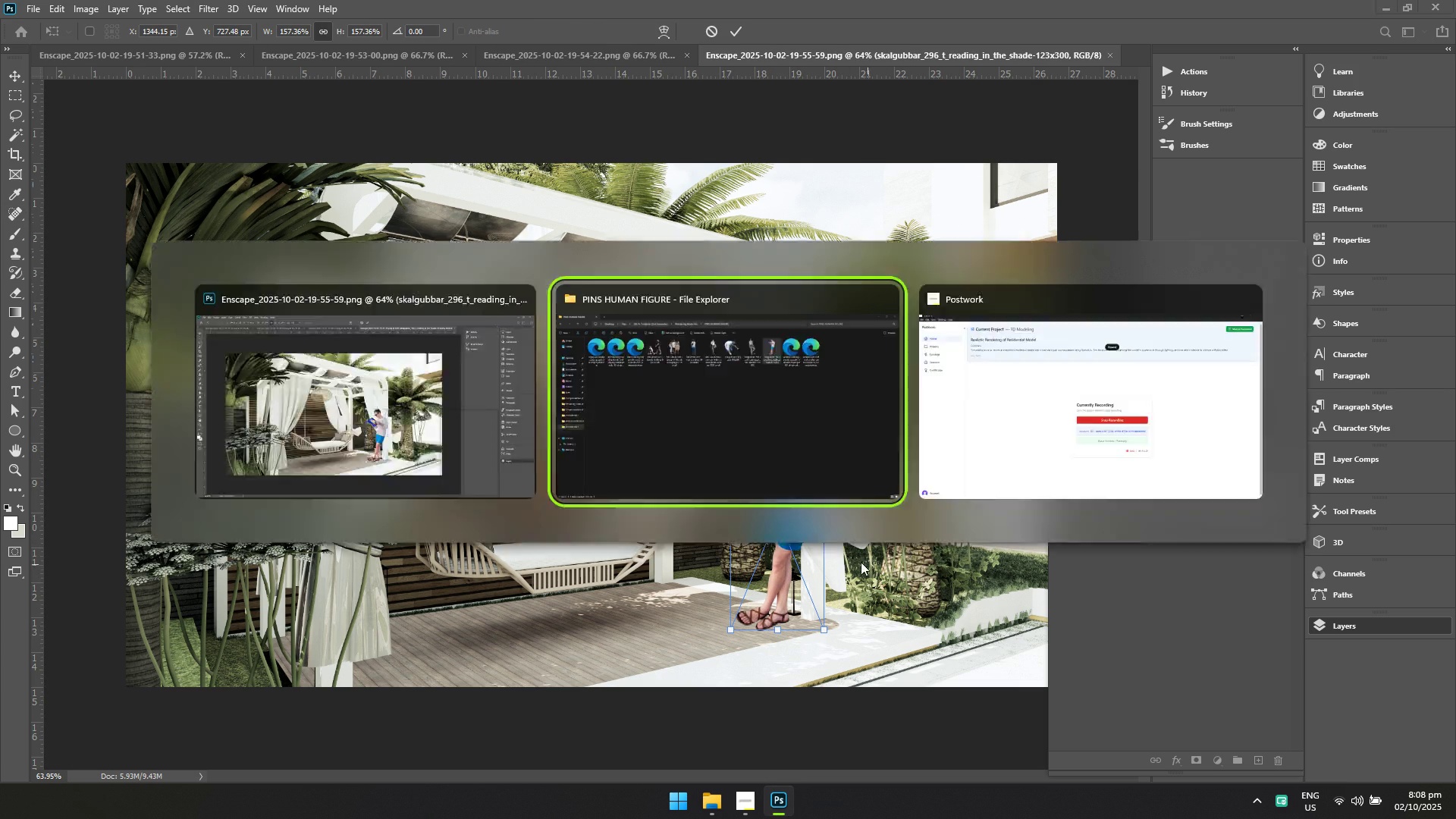 
key(Alt+Tab)
 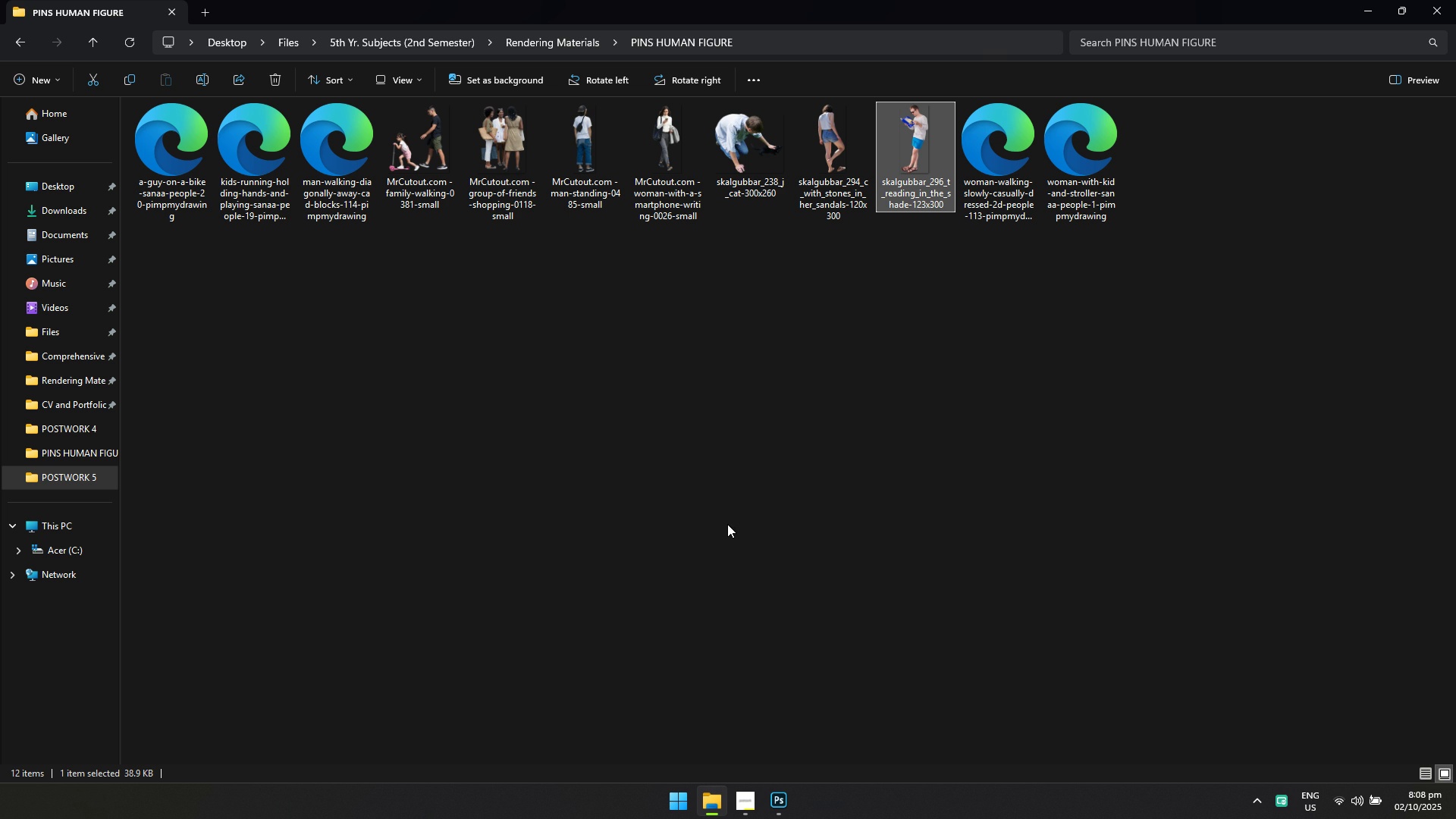 
key(Alt+AltLeft)
 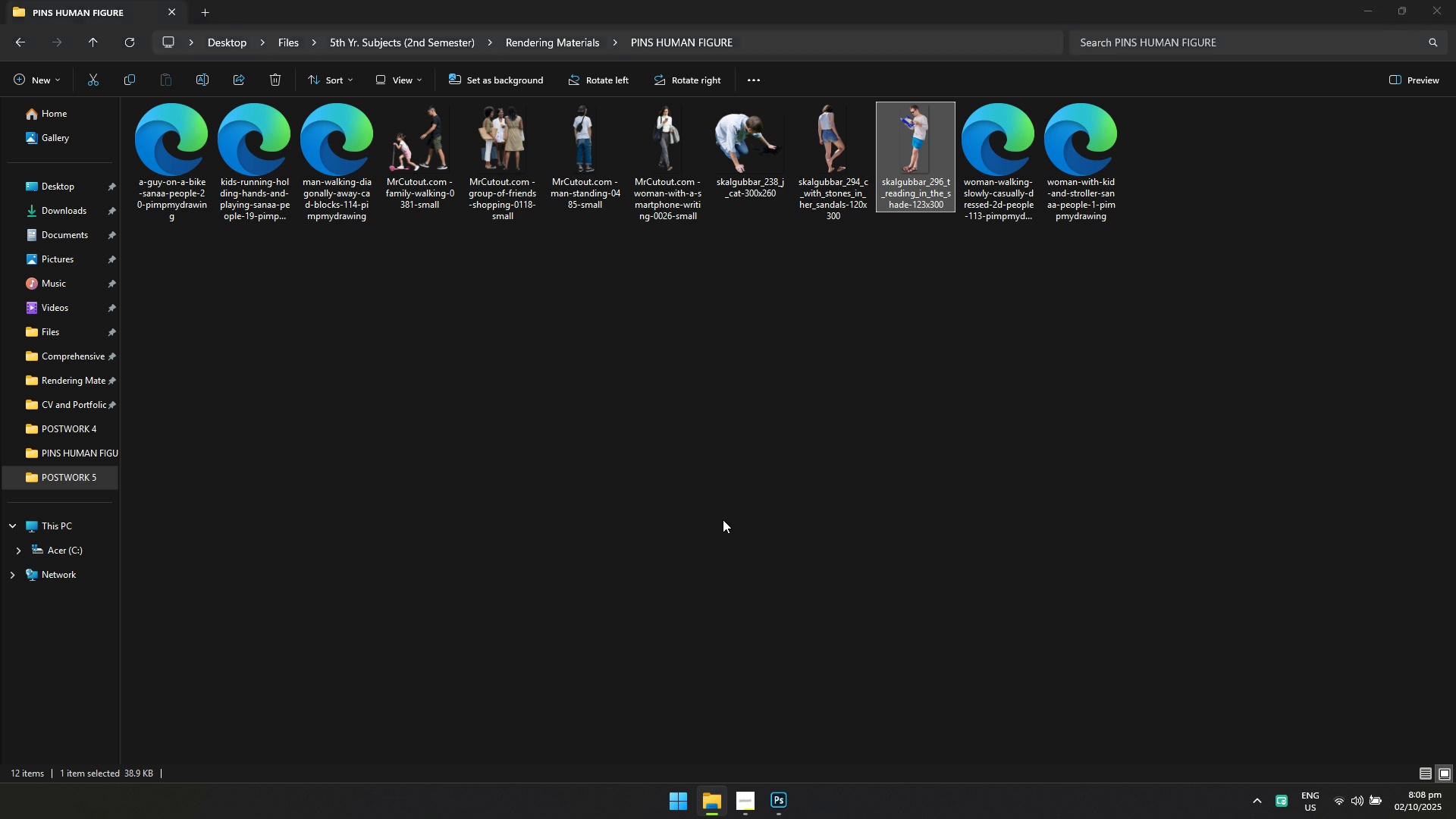 
key(Alt+Tab)
 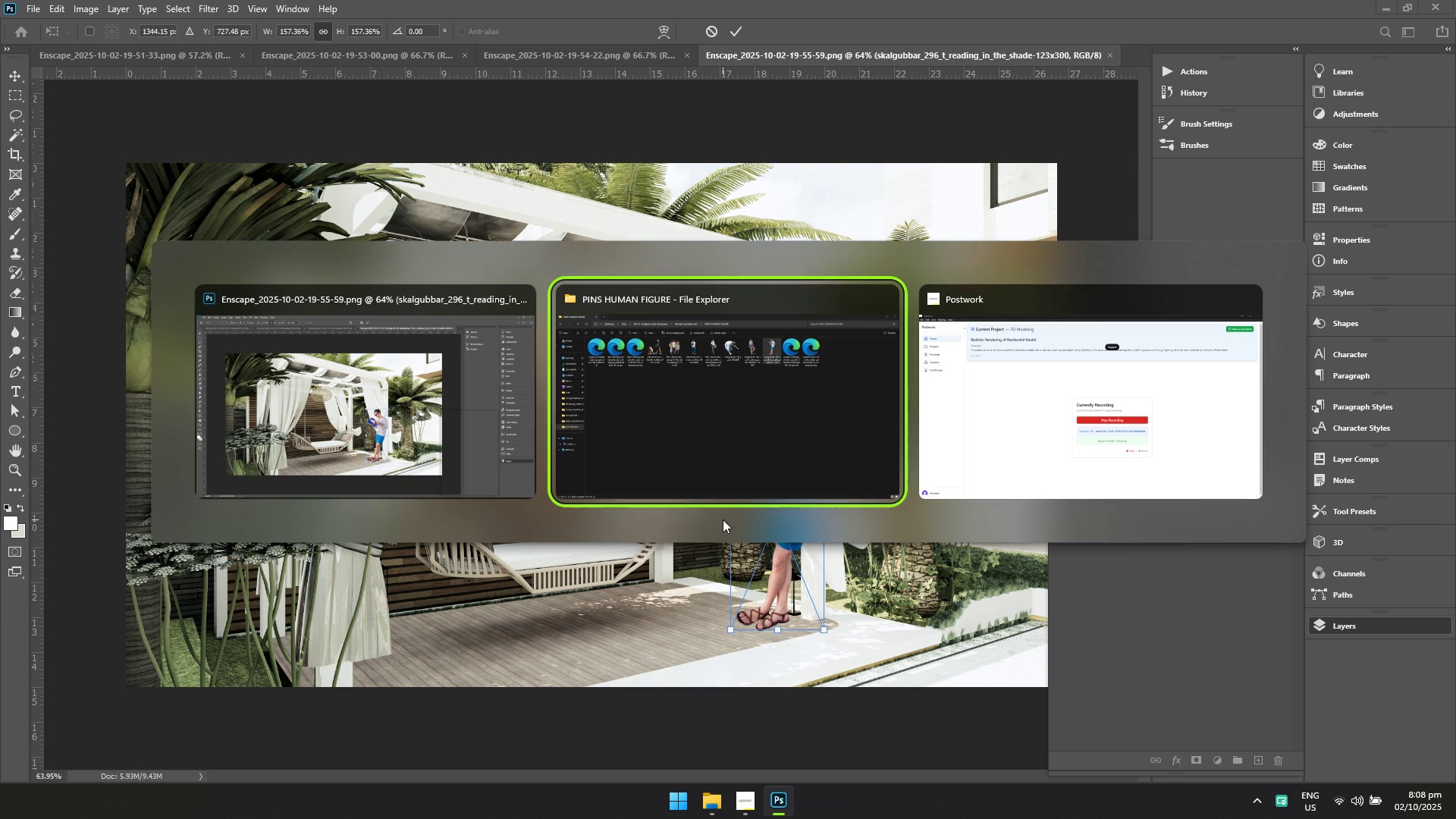 
key(Alt+Tab)
 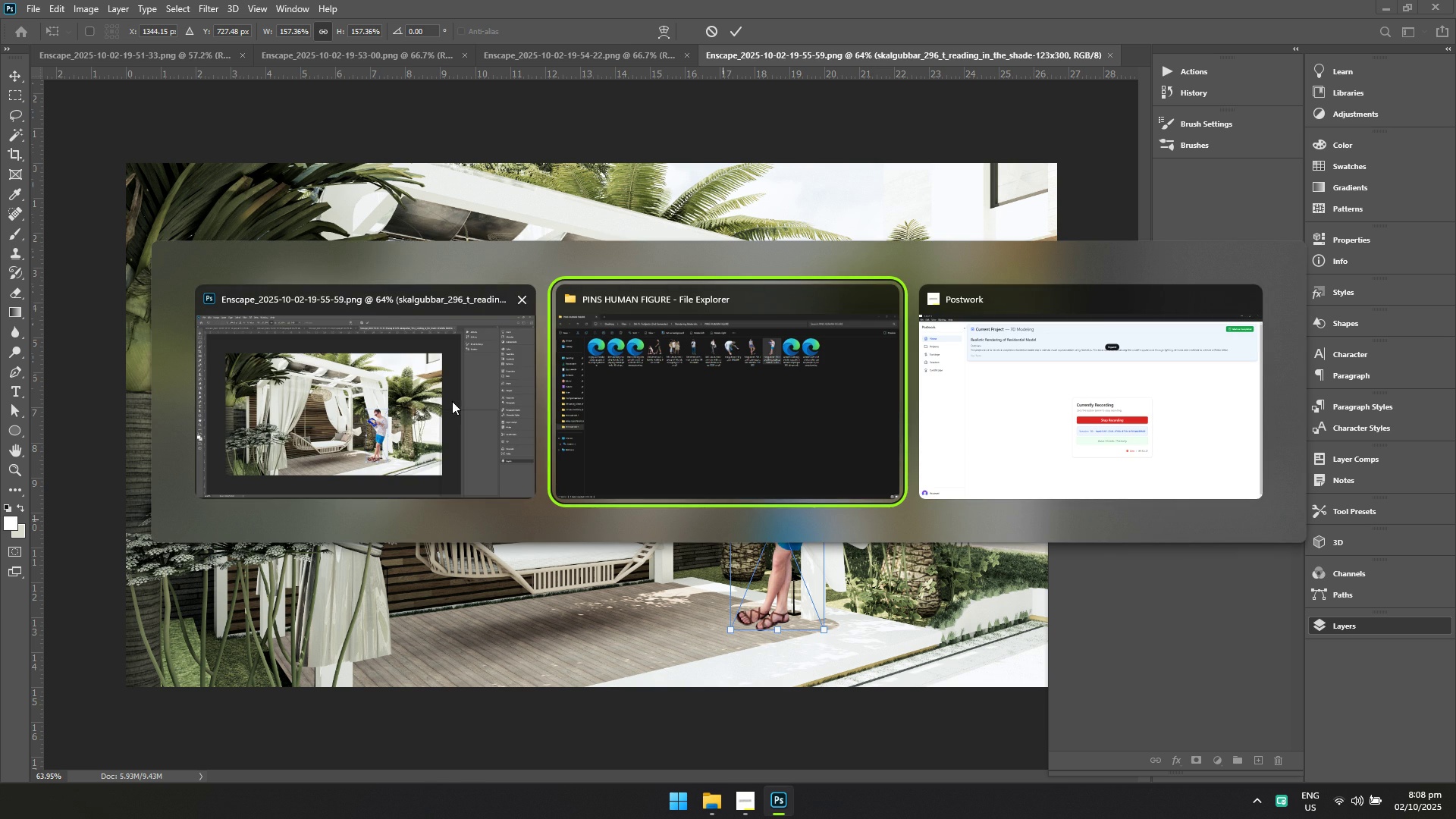 
left_click([658, 394])
 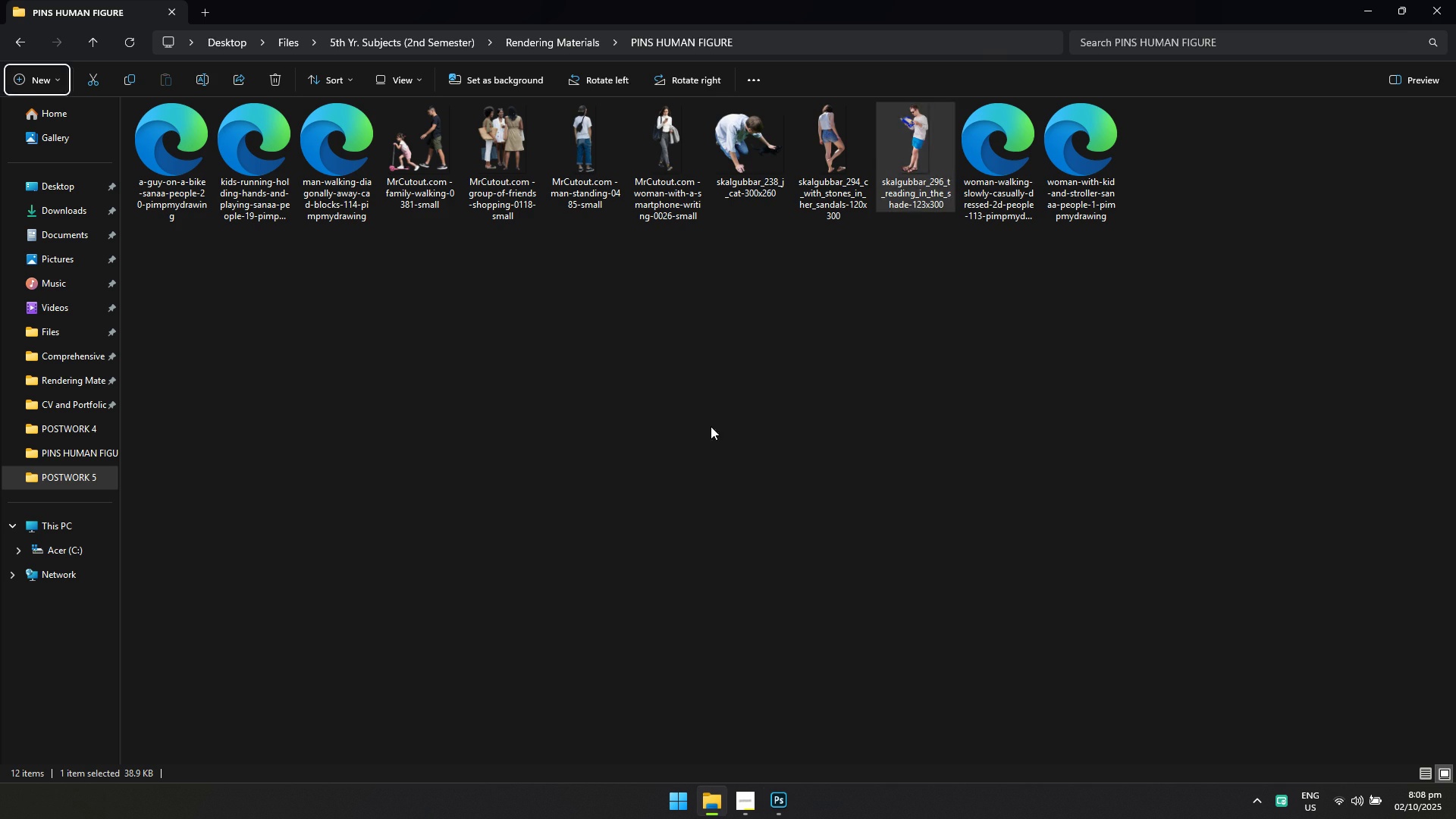 
key(Alt+AltLeft)
 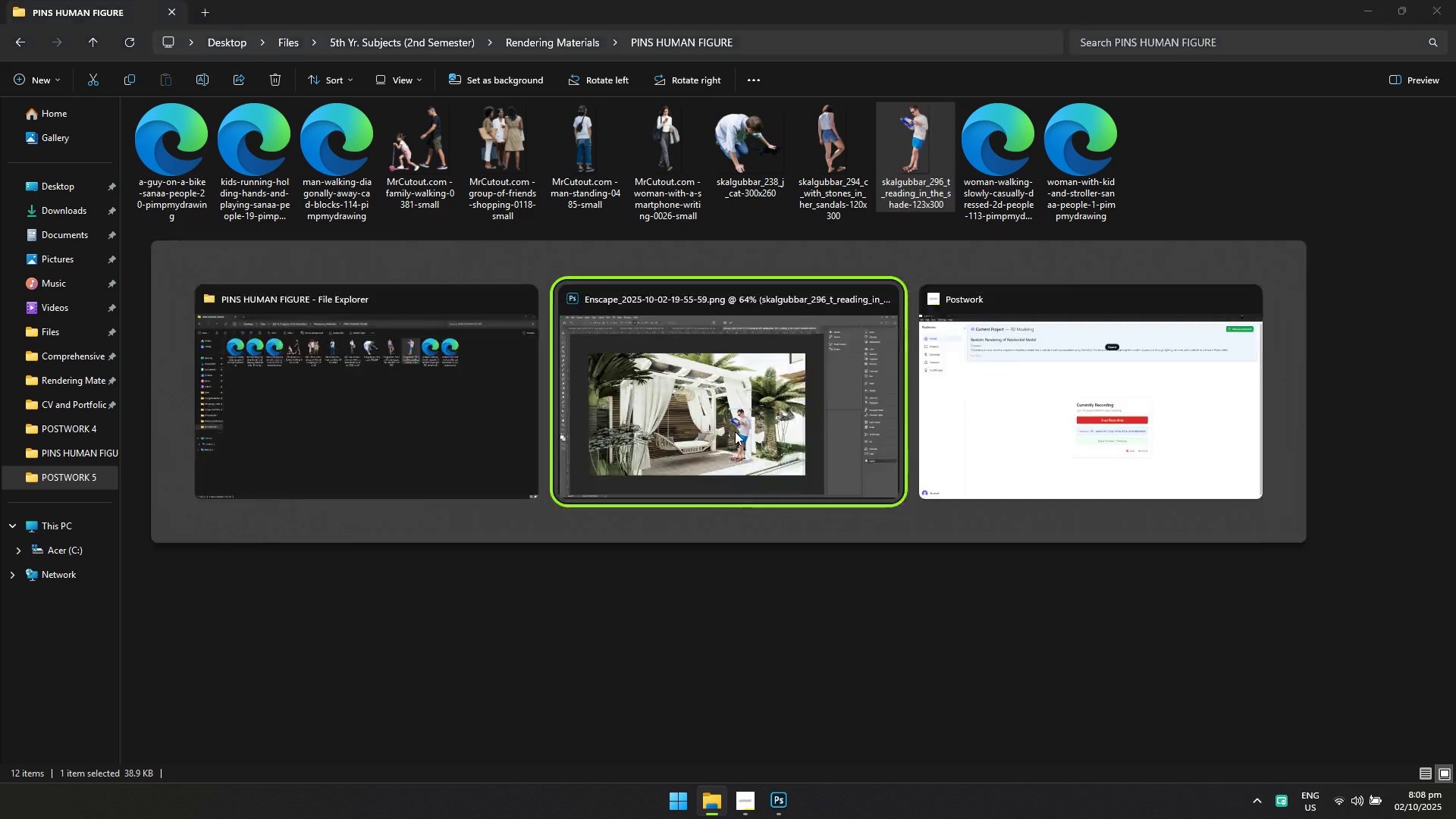 
key(Alt+Tab)
 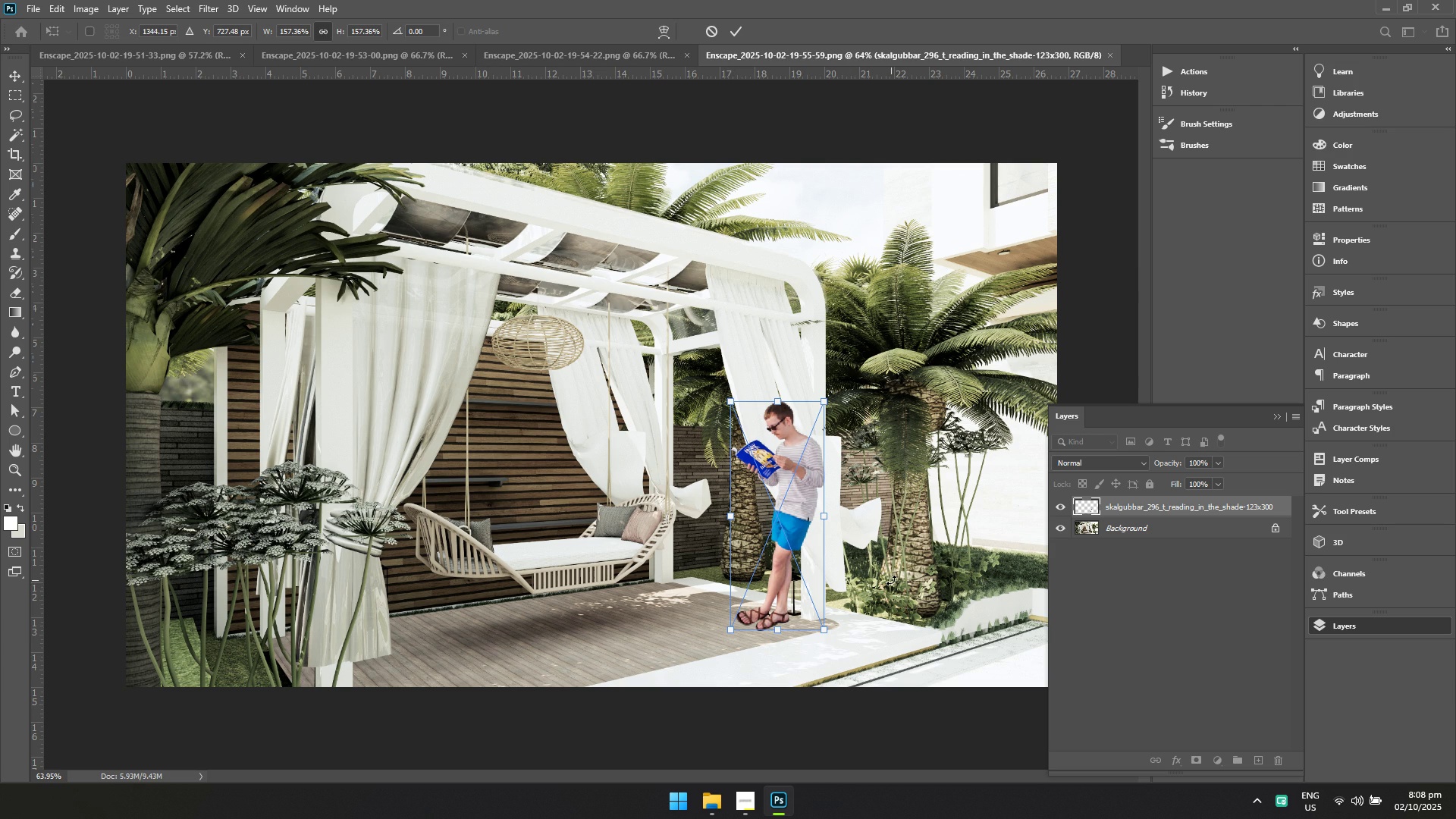 
key(Enter)
 